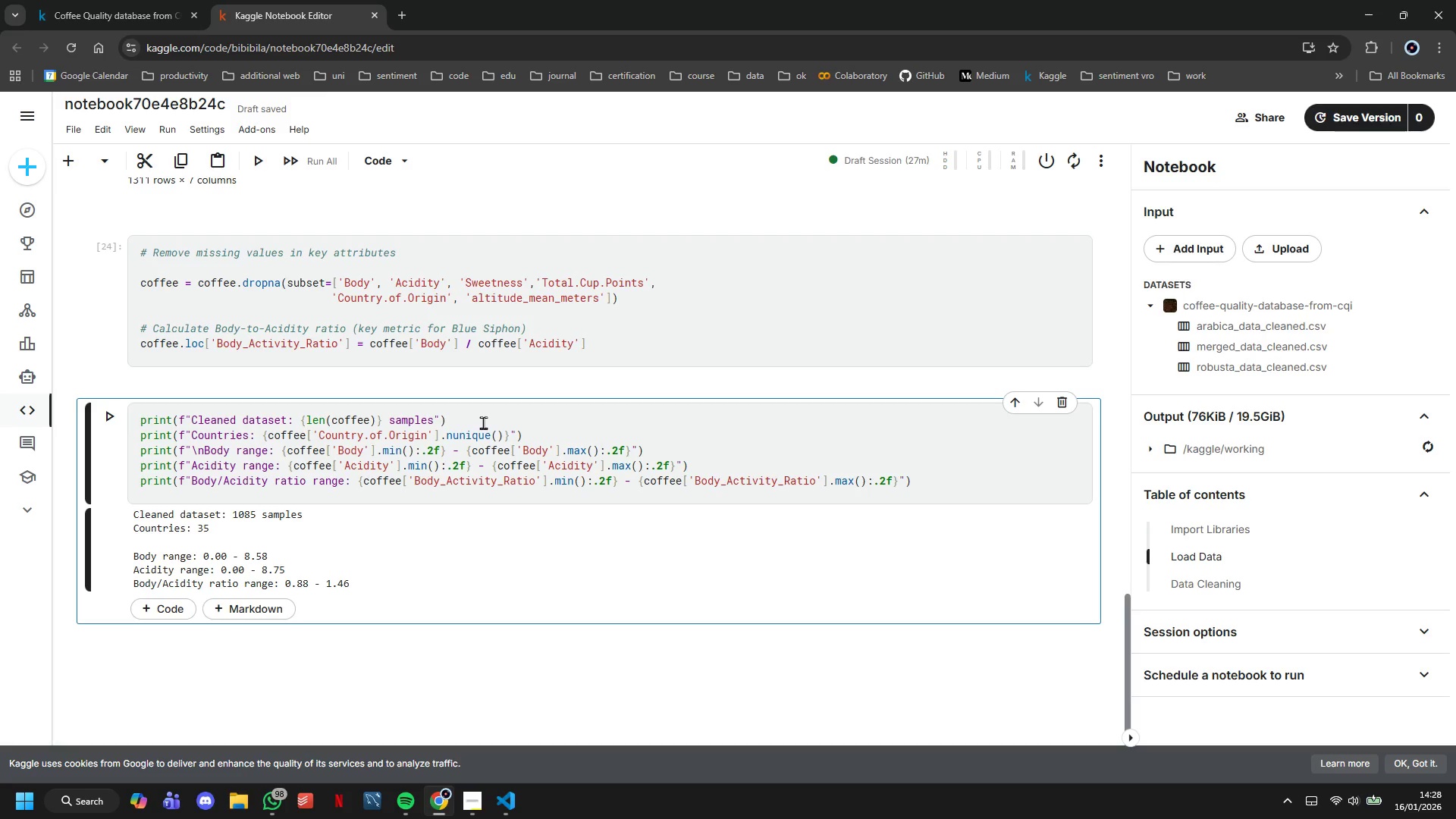 
wait(32.76)
 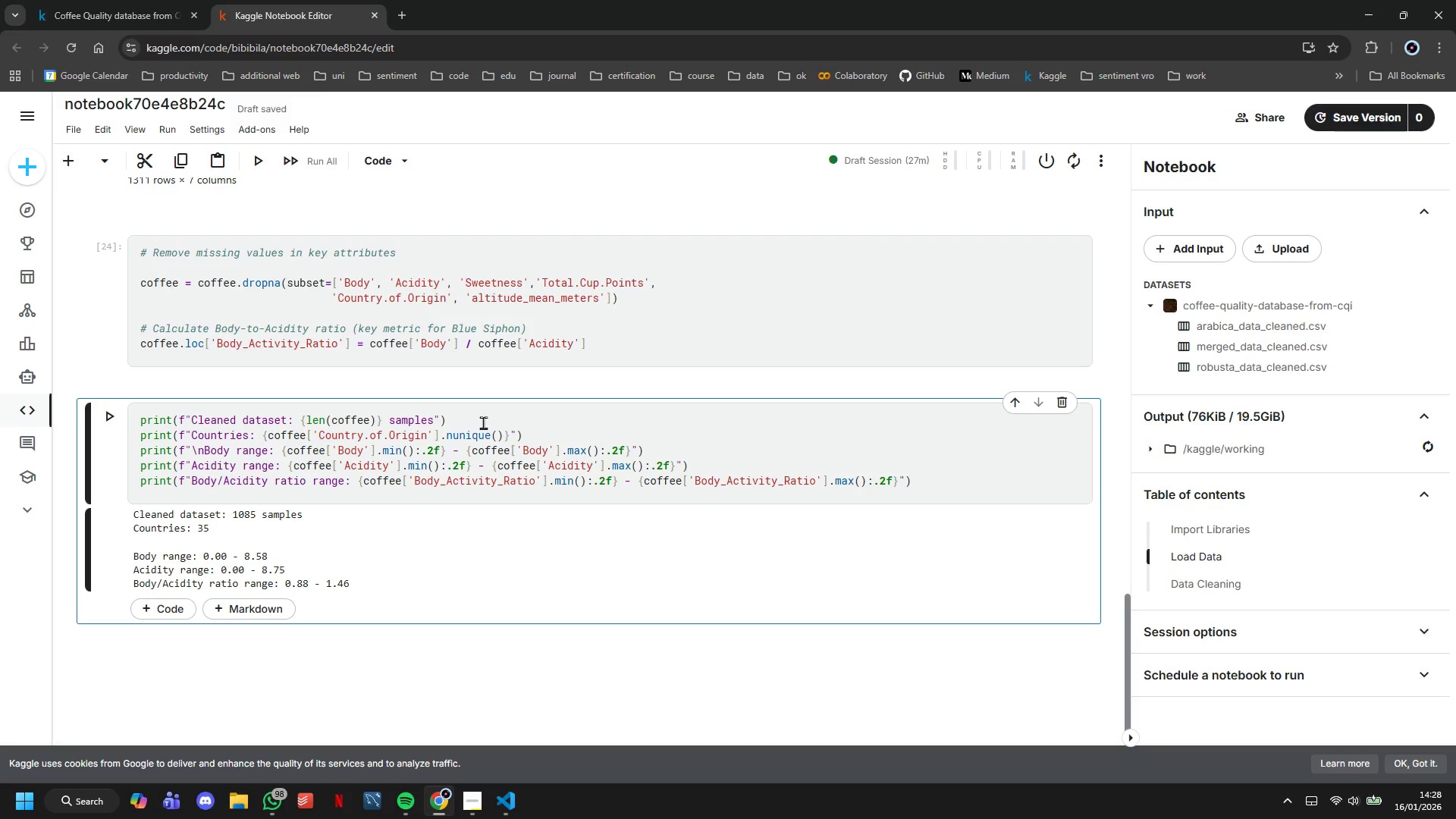 
mouse_move([123, 136])
 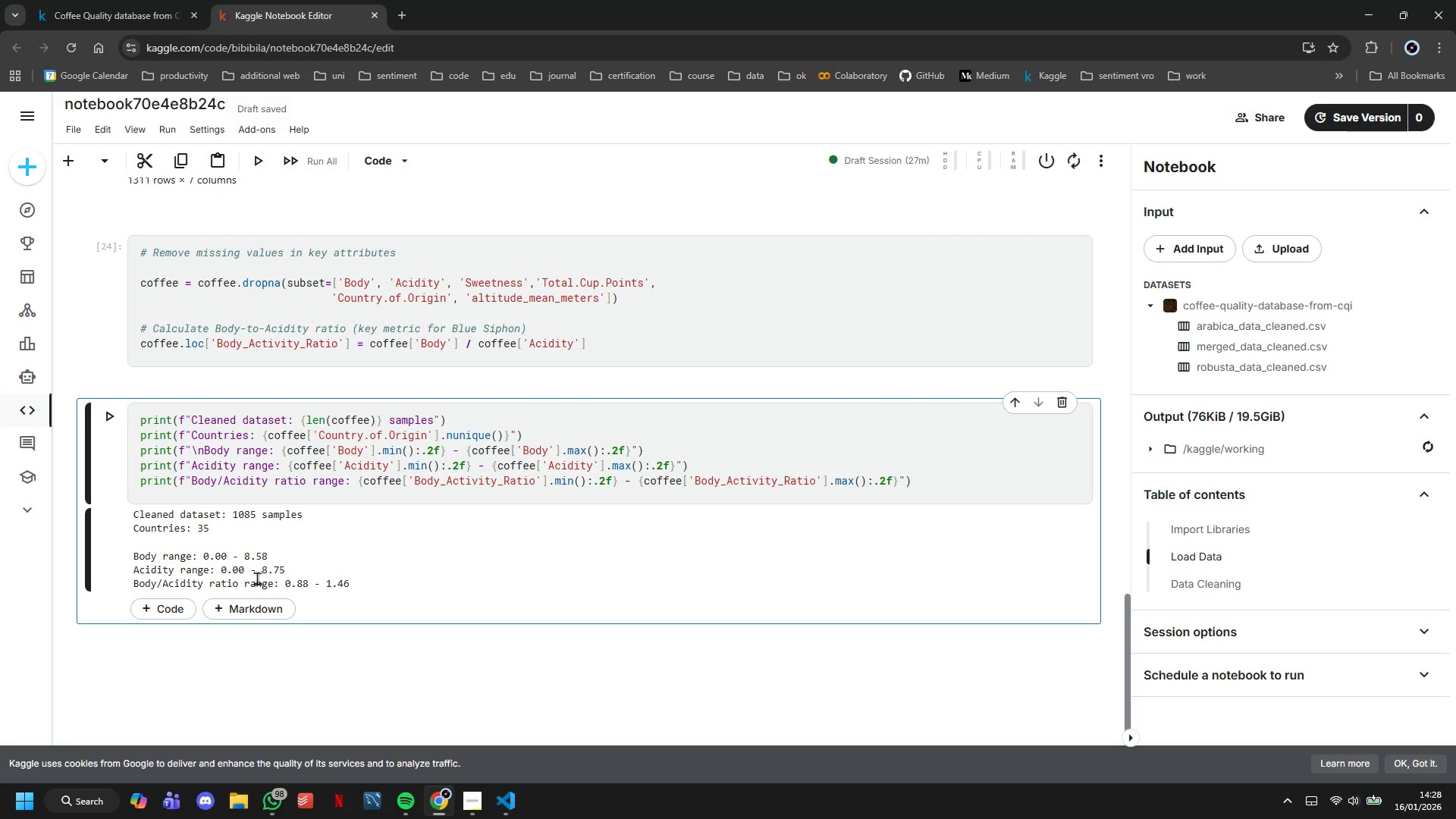 
left_click([261, 613])
 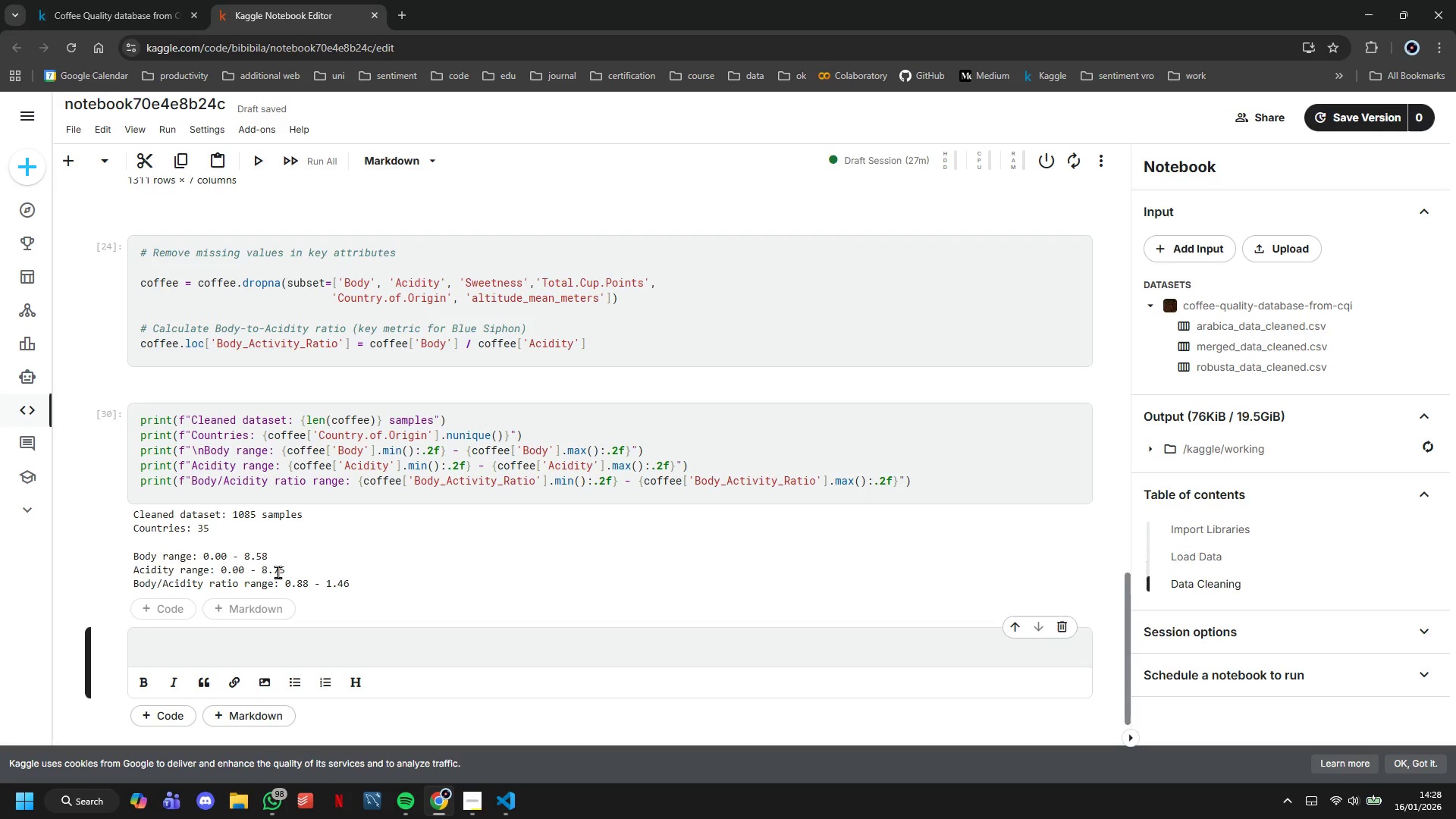 
wait(6.22)
 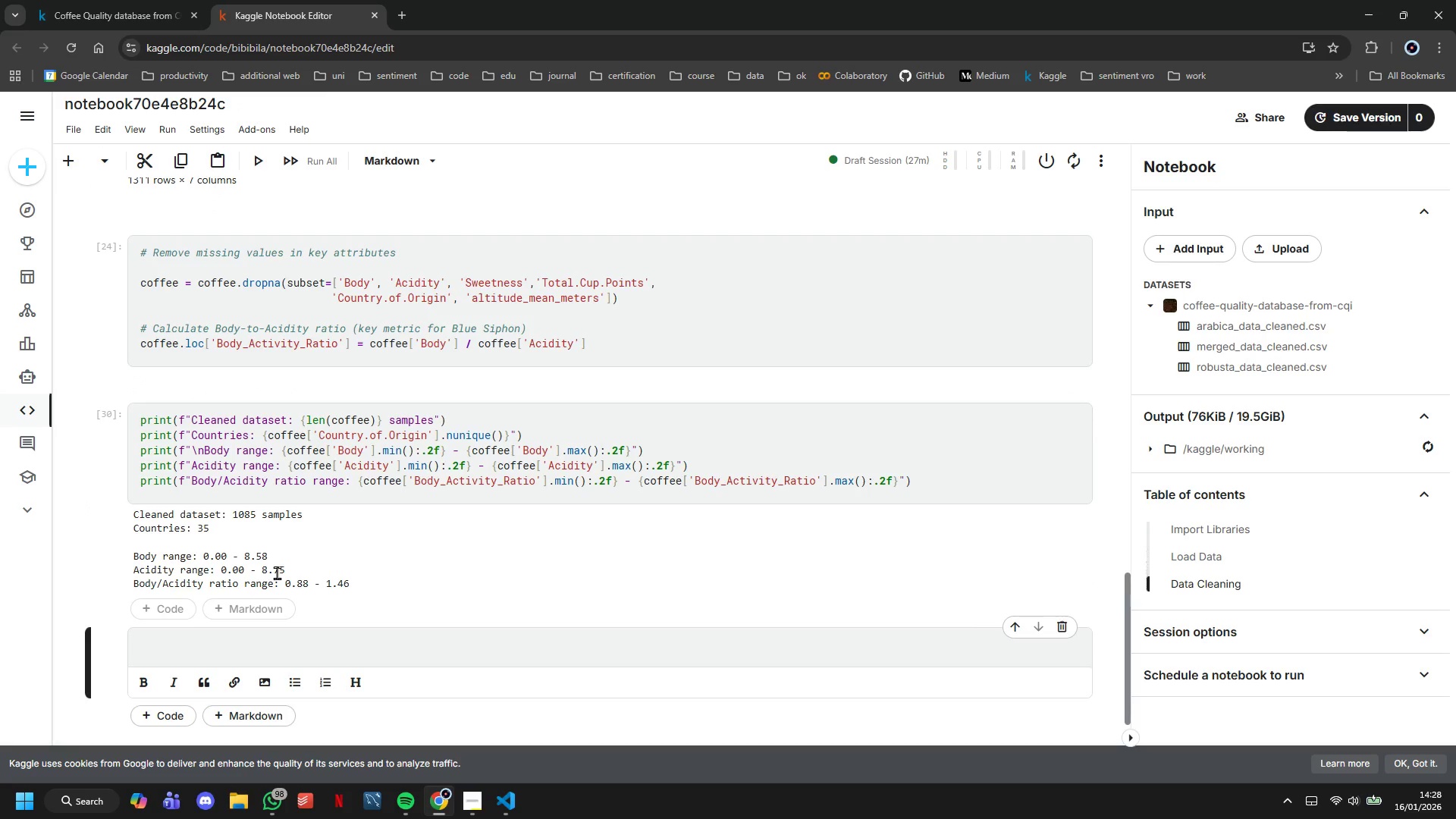 
left_click([287, 632])
 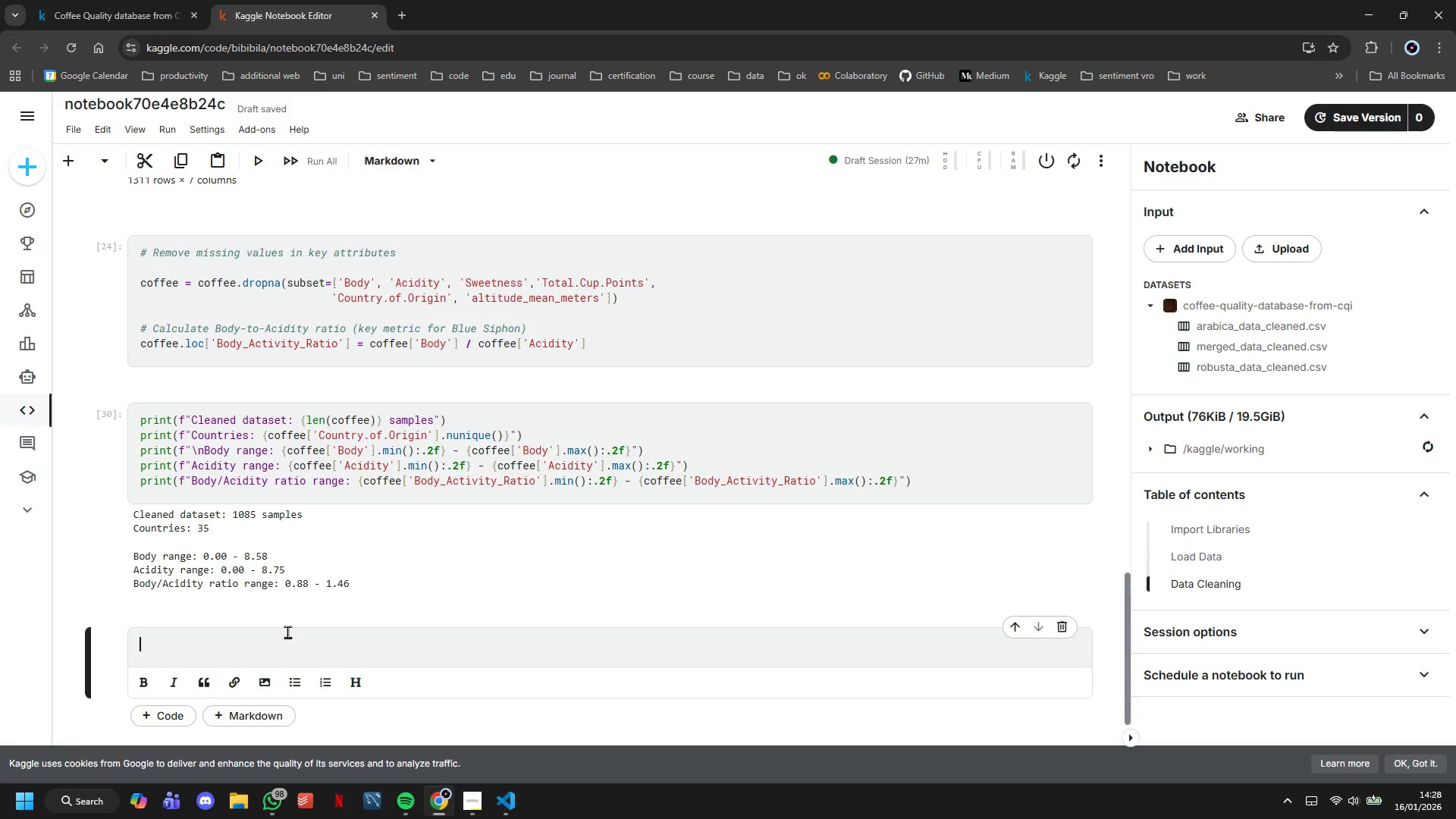 
hold_key(key=ShiftLeft, duration=1.5)
 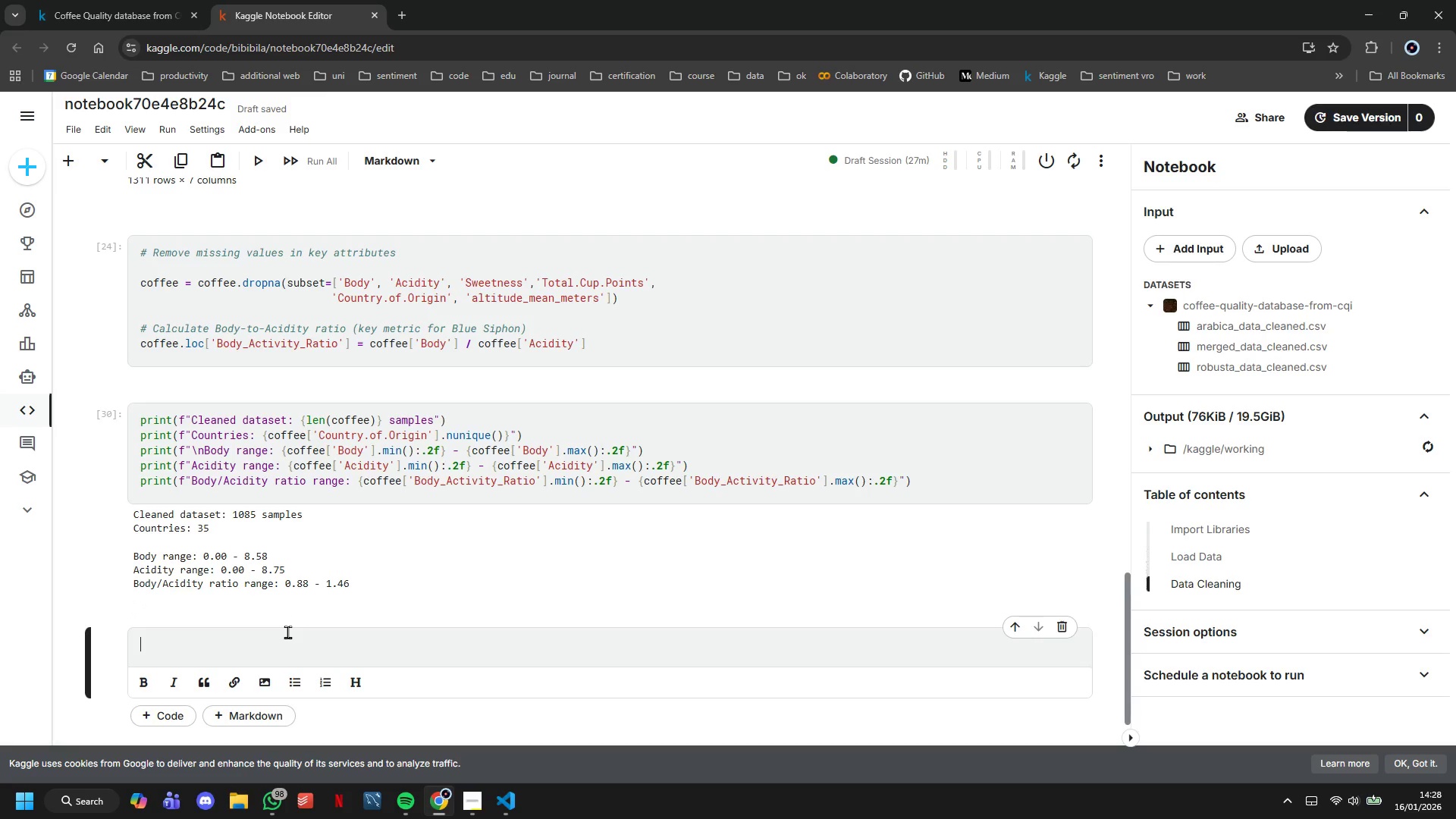 
type(## Regional Analysis - Top 5 High Body-to-Acidity Regions)
 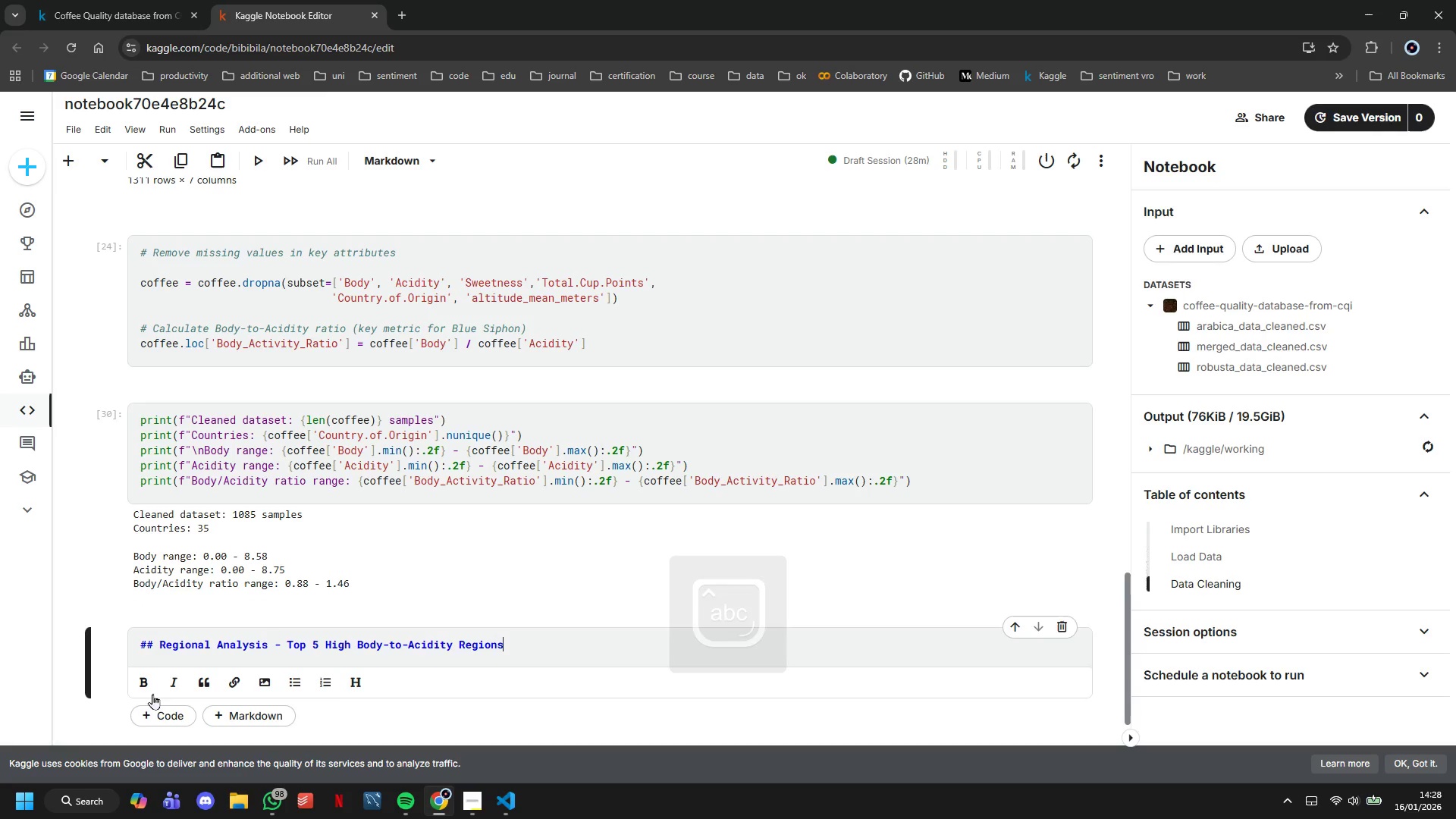 
scroll: coordinate [372, 388], scroll_direction: down, amount: 4.0
 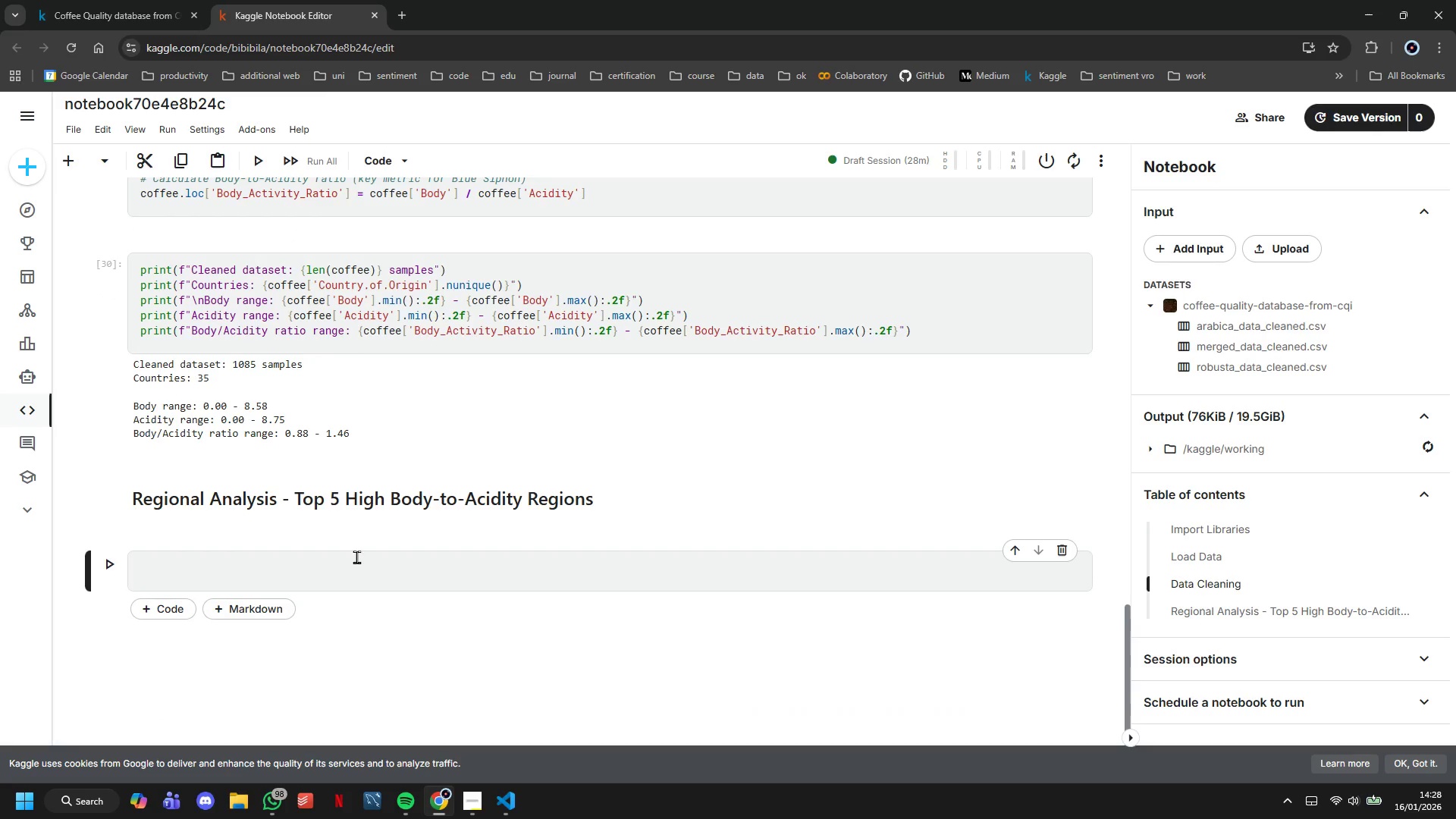 
left_click([358, 570])
 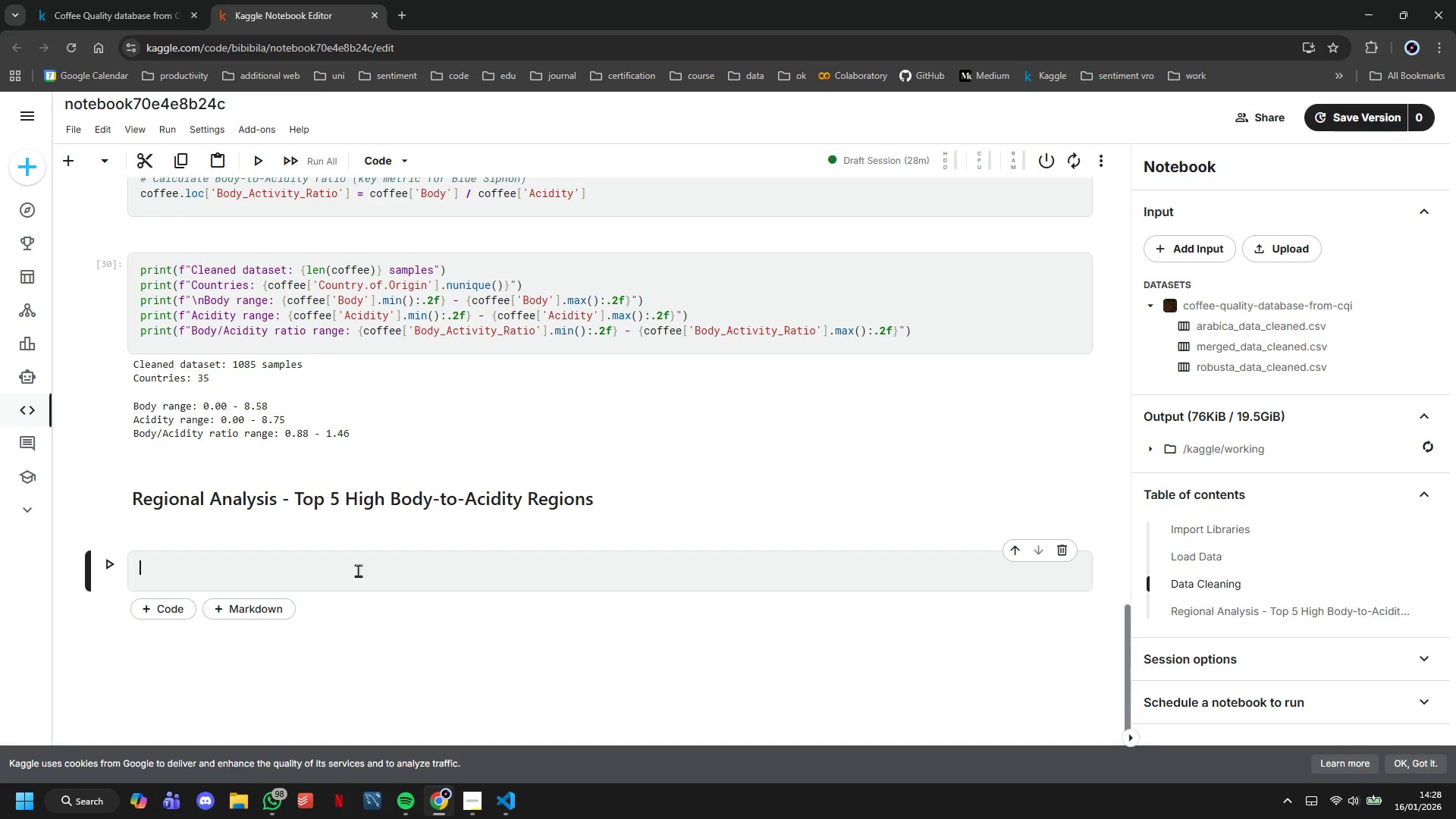 
type(# Calculate average metrics by county)
 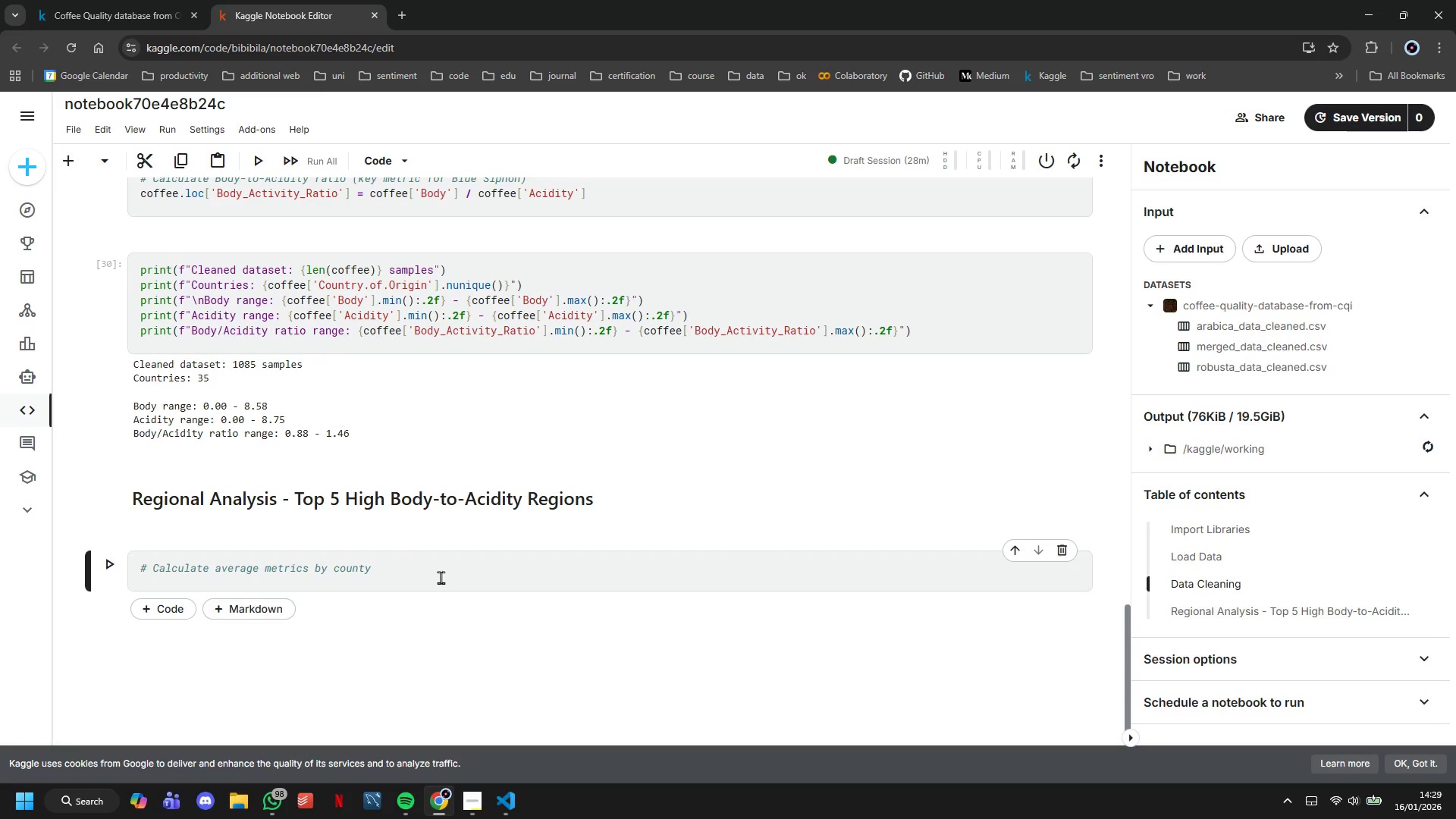 
key(Backspace)
type(ry)
 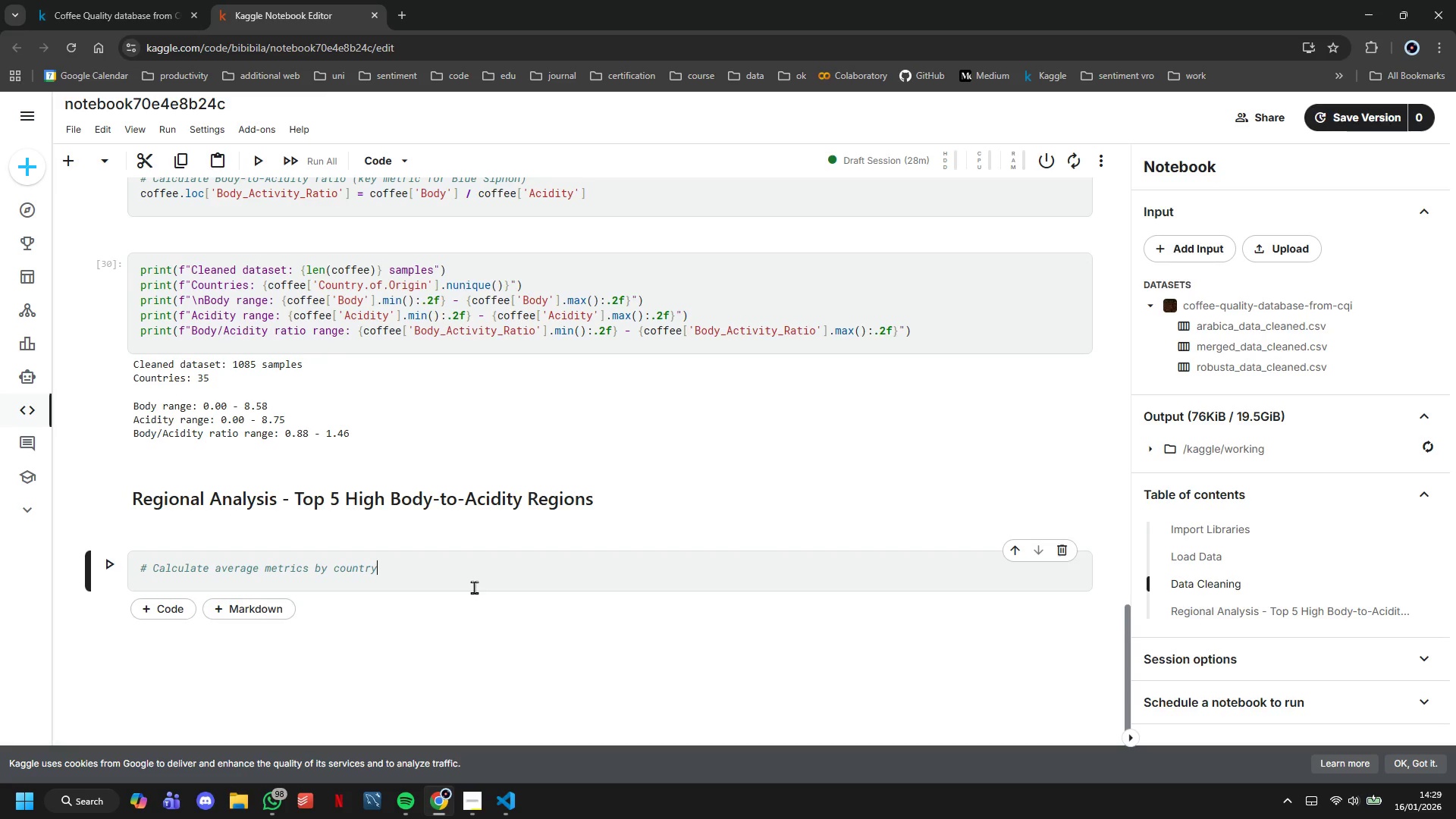 
key(Enter)
 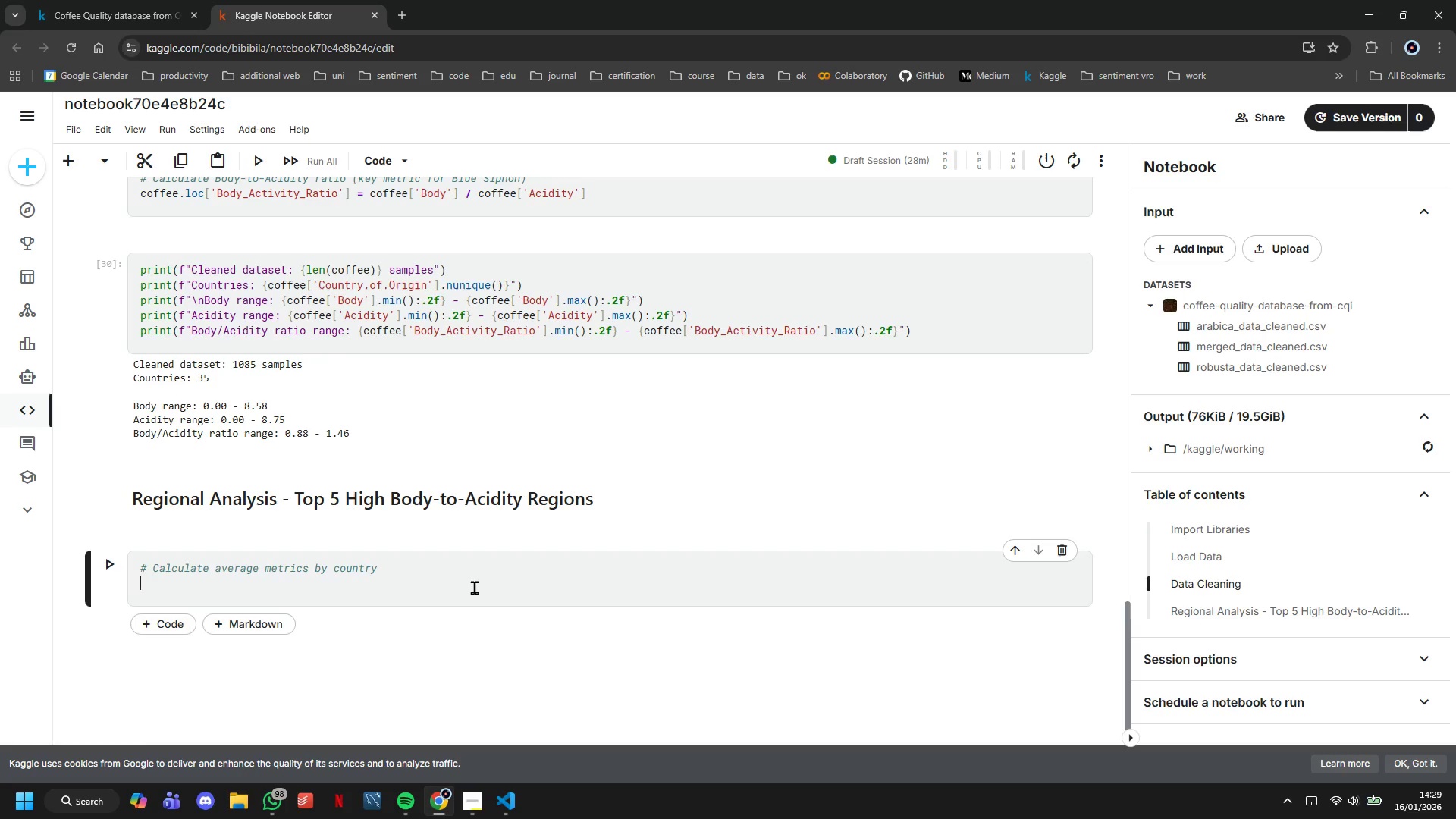 
type(regional_profile)
 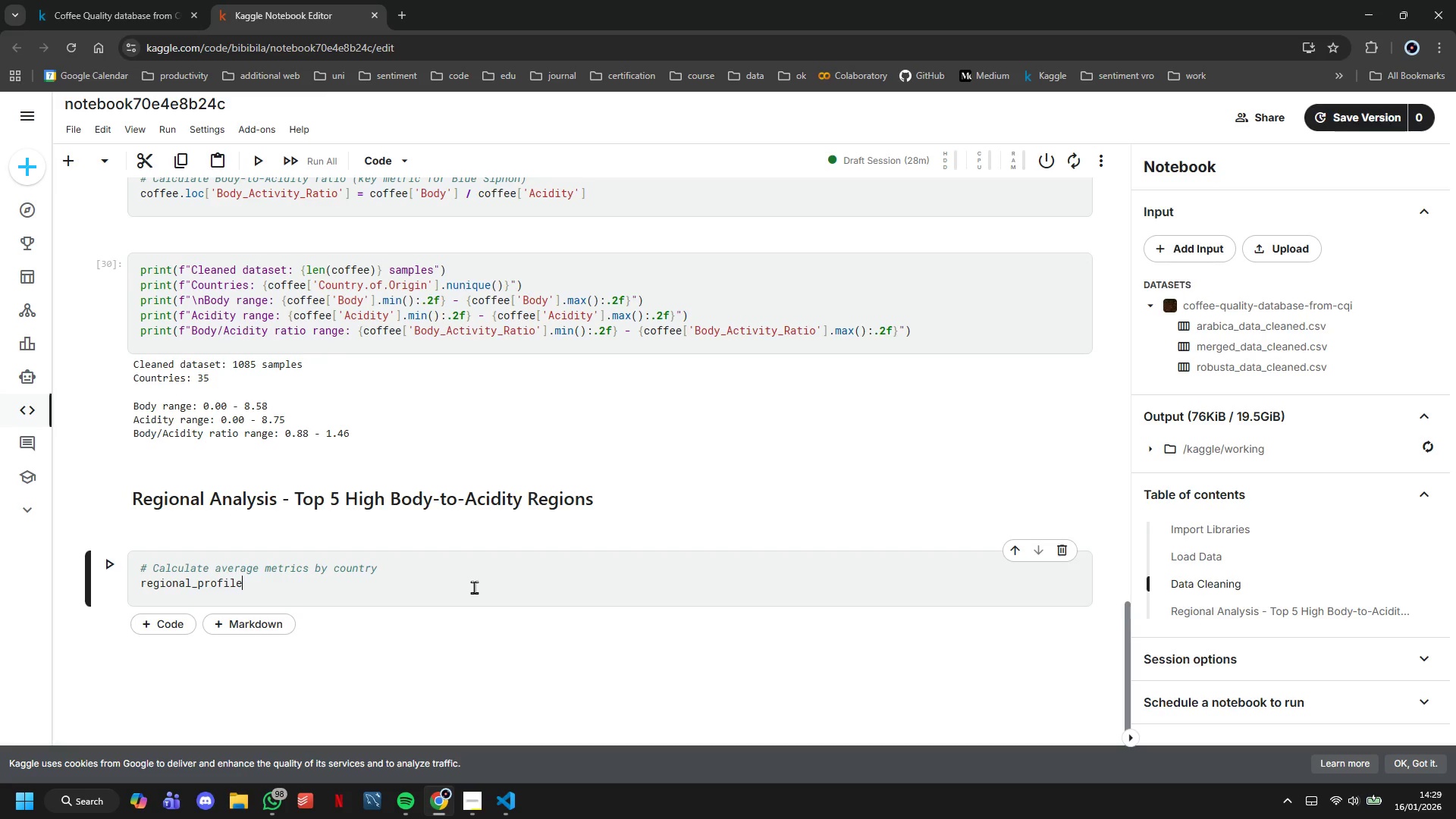 
wait(10.31)
 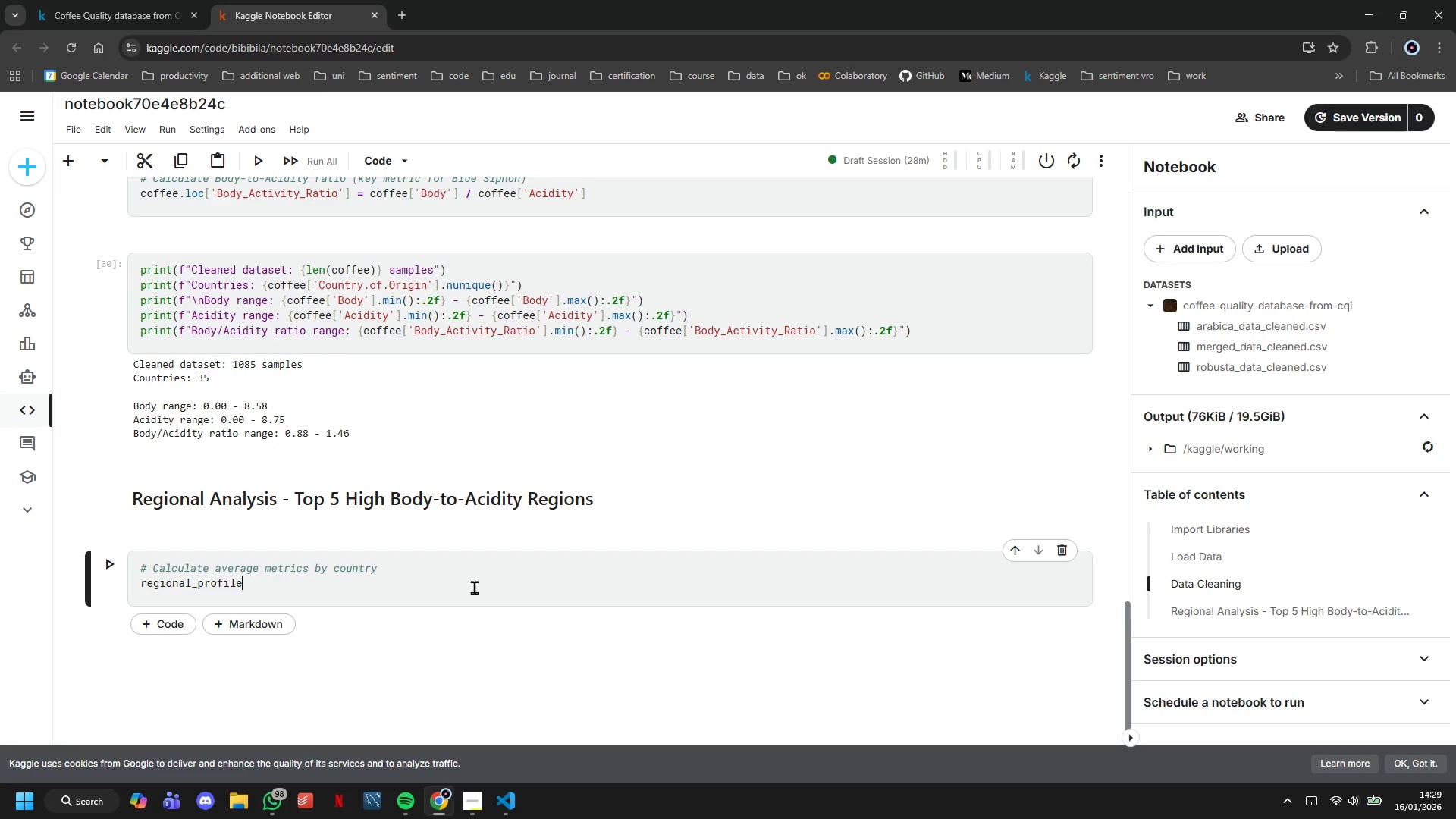 
type( = coffee.groupby('Country)
 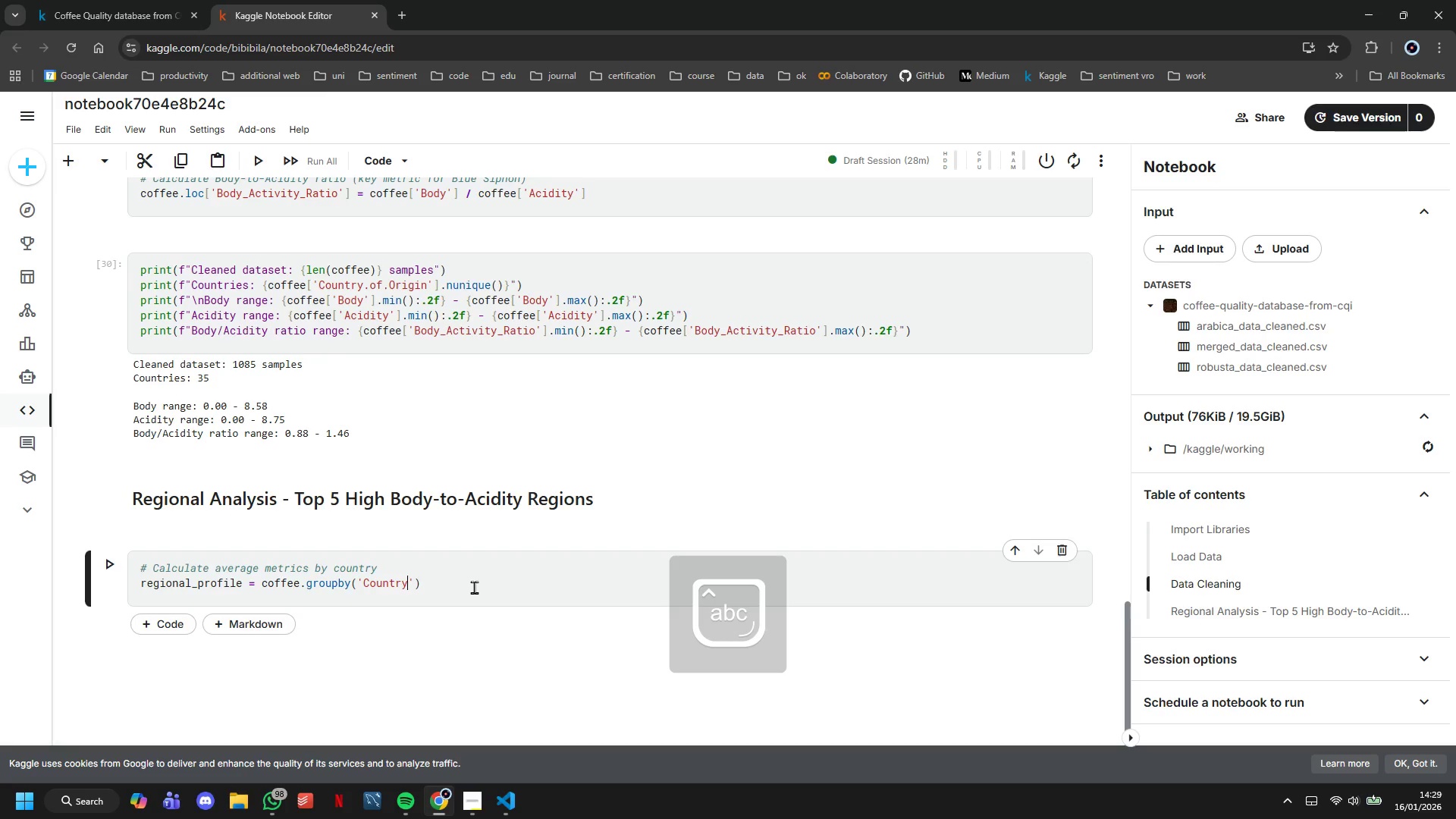 
type(.of.Origin)
 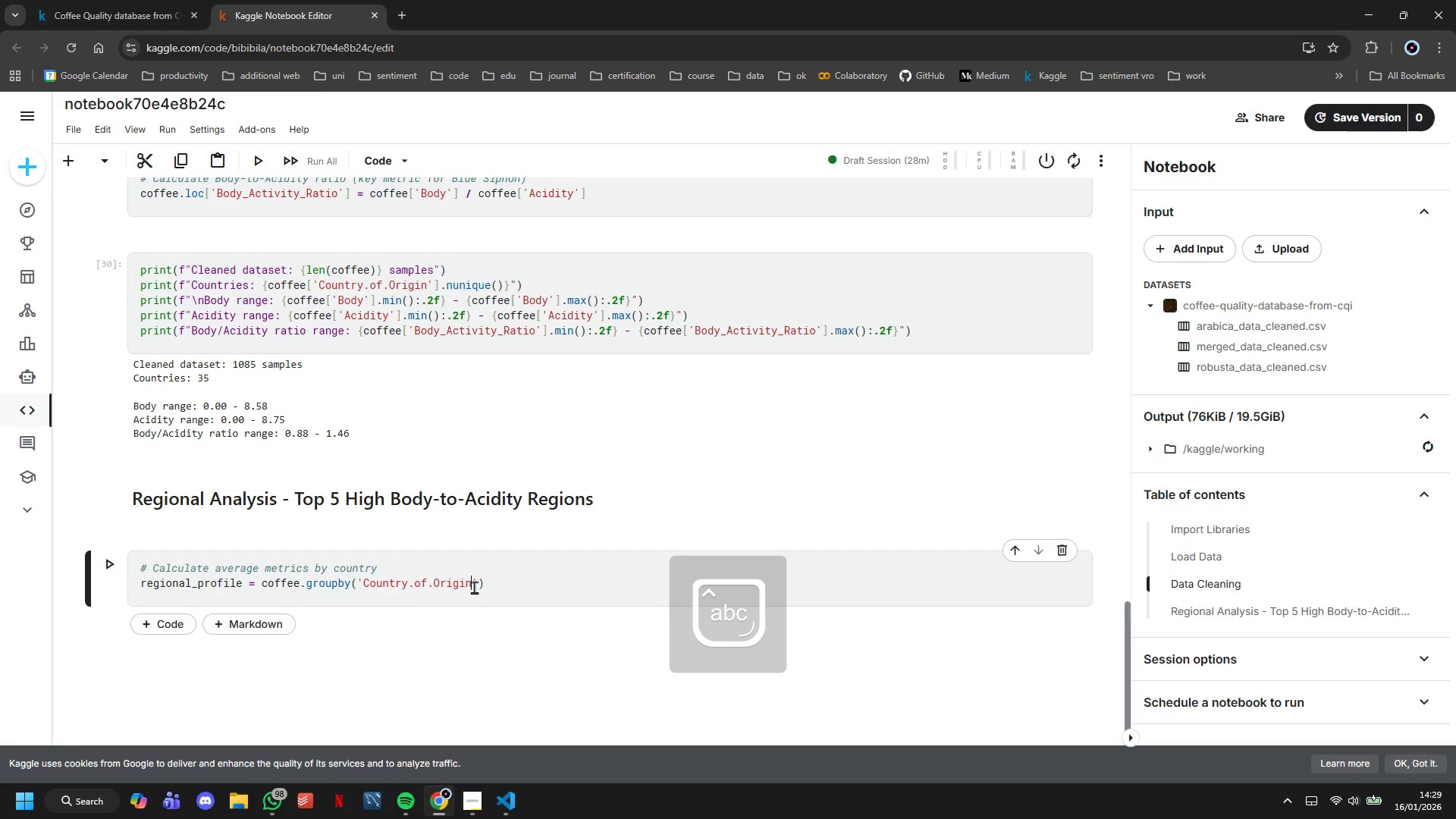 
key(ArrowRight)
 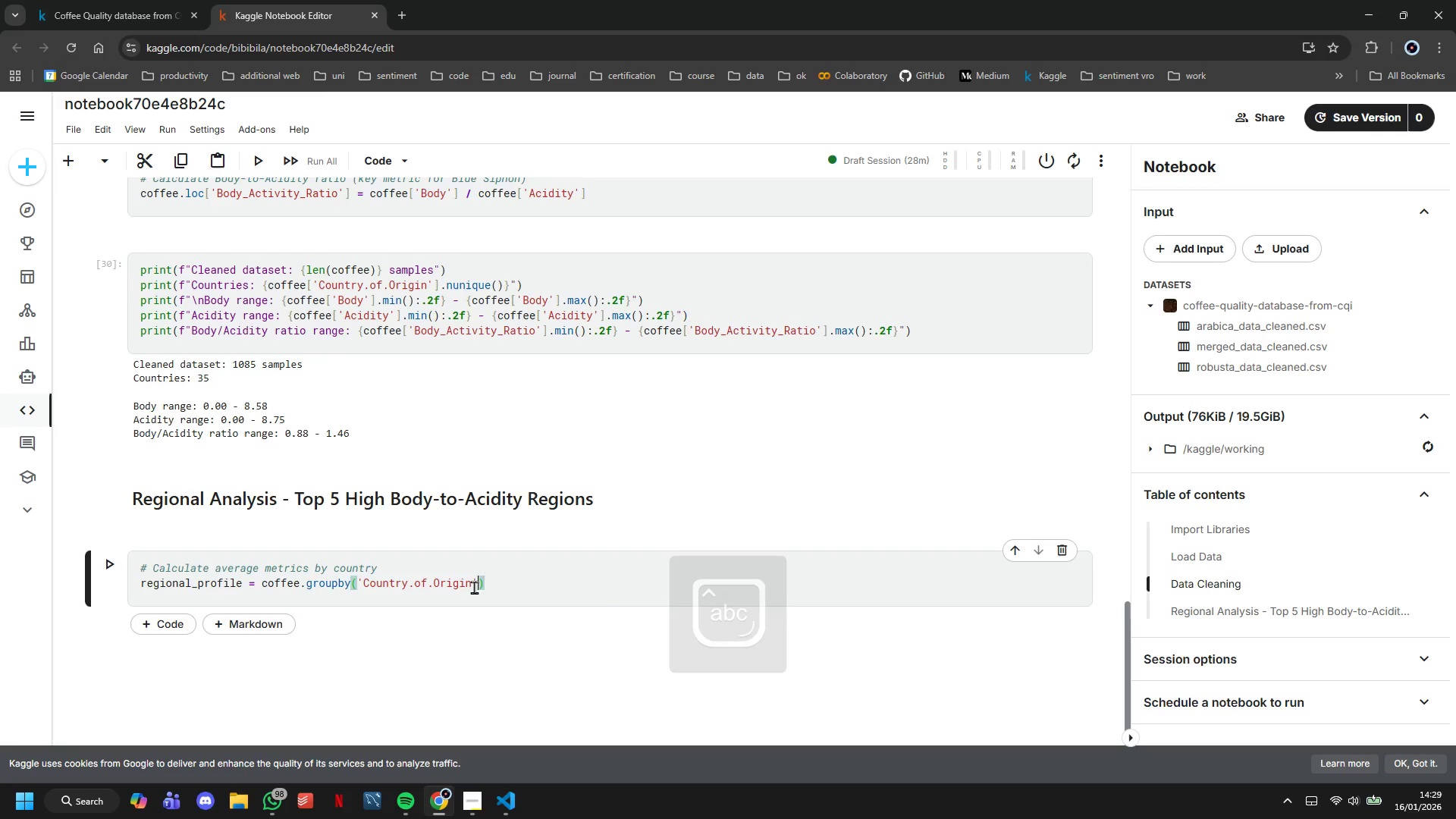 
key(ArrowRight)
 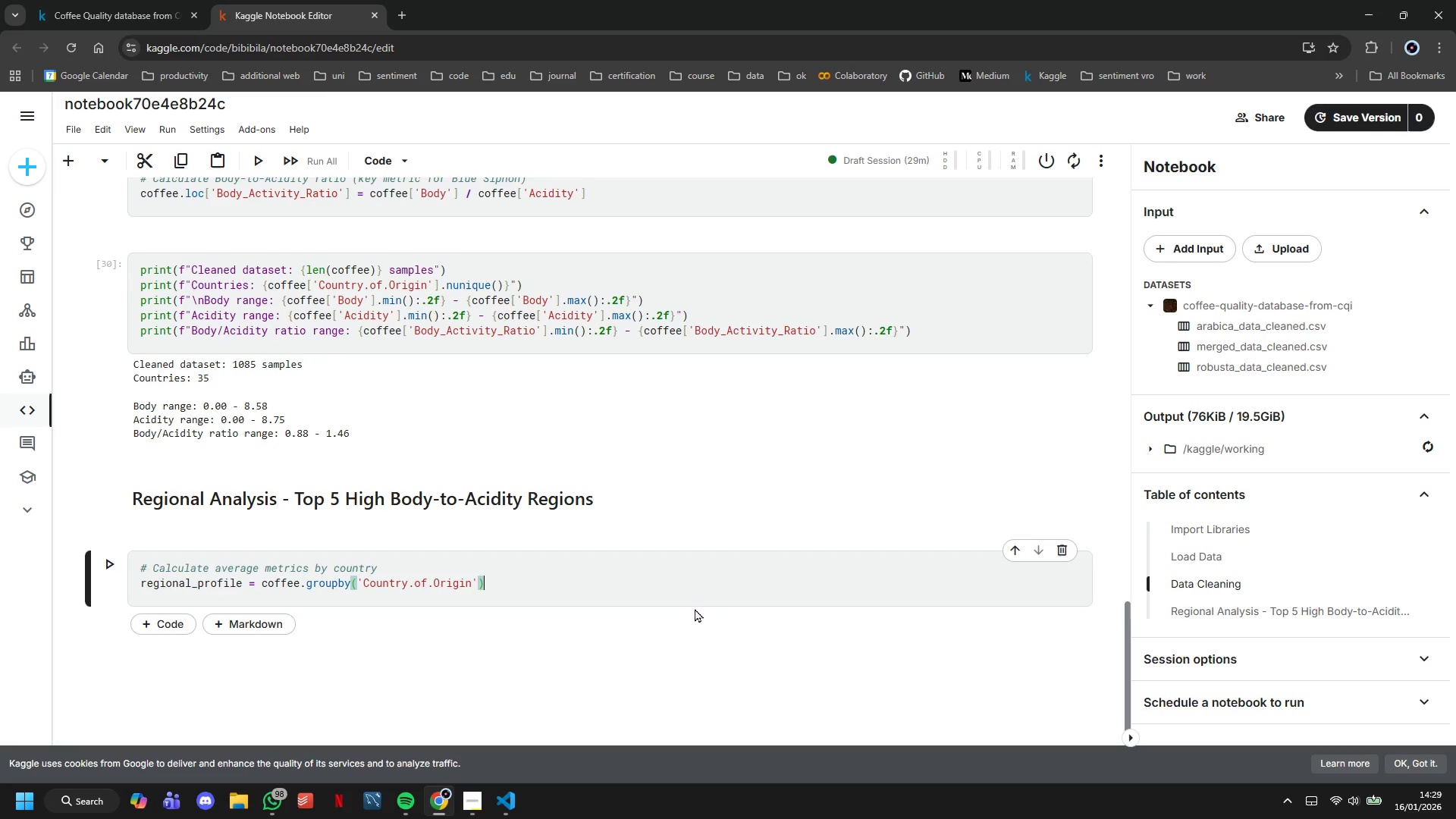 
type(.agg({)
 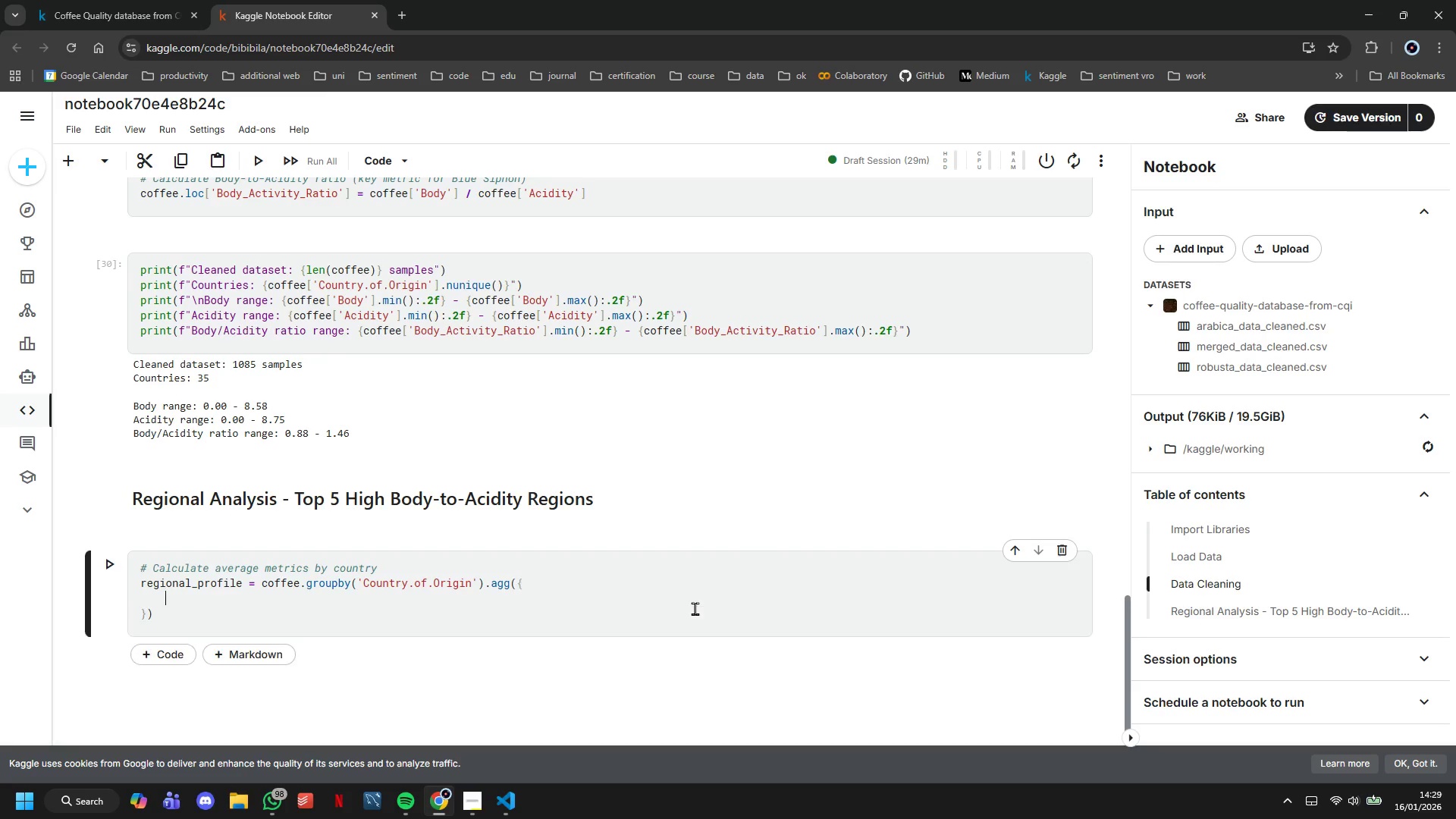 
 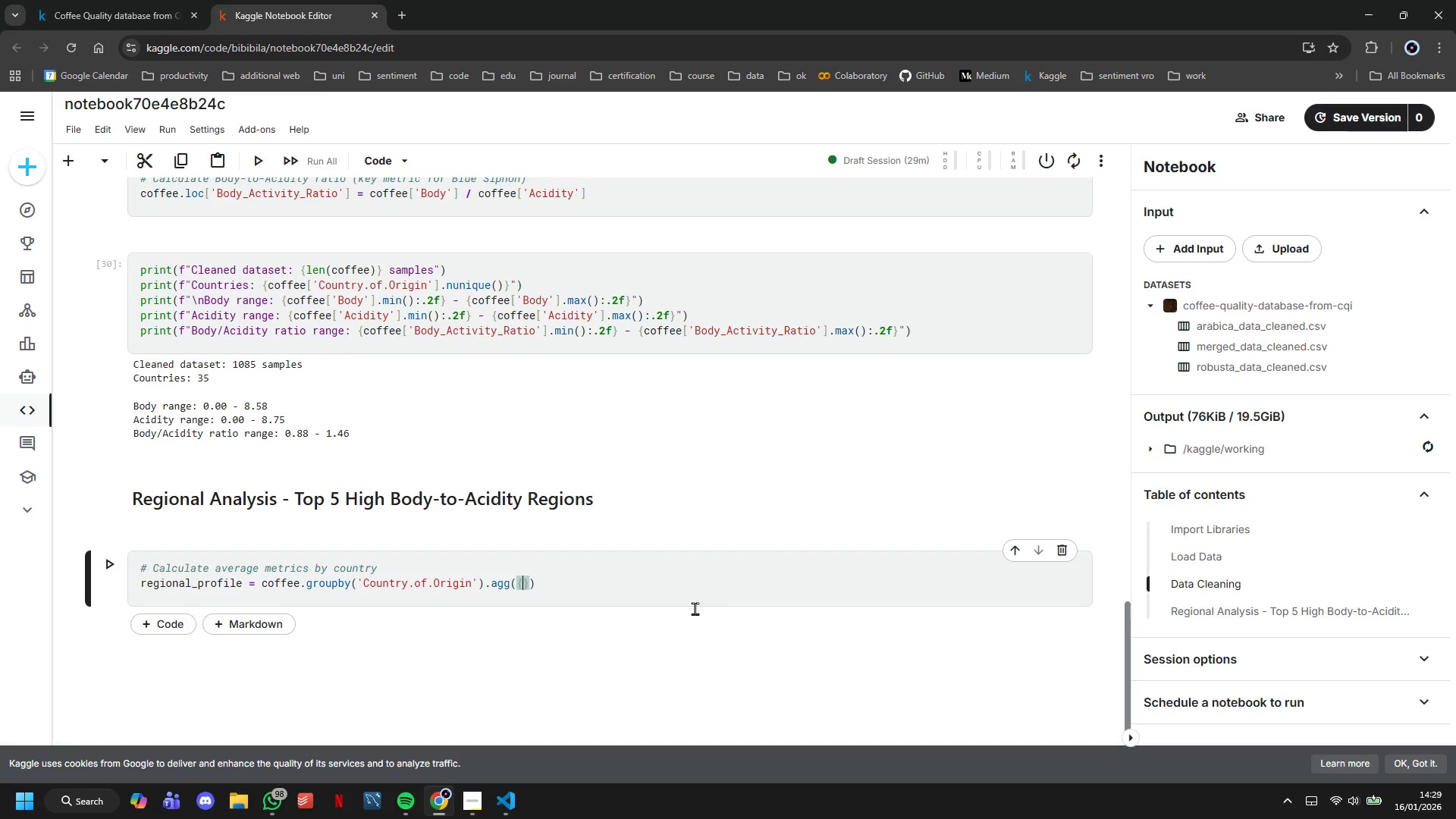 
key(Enter)
 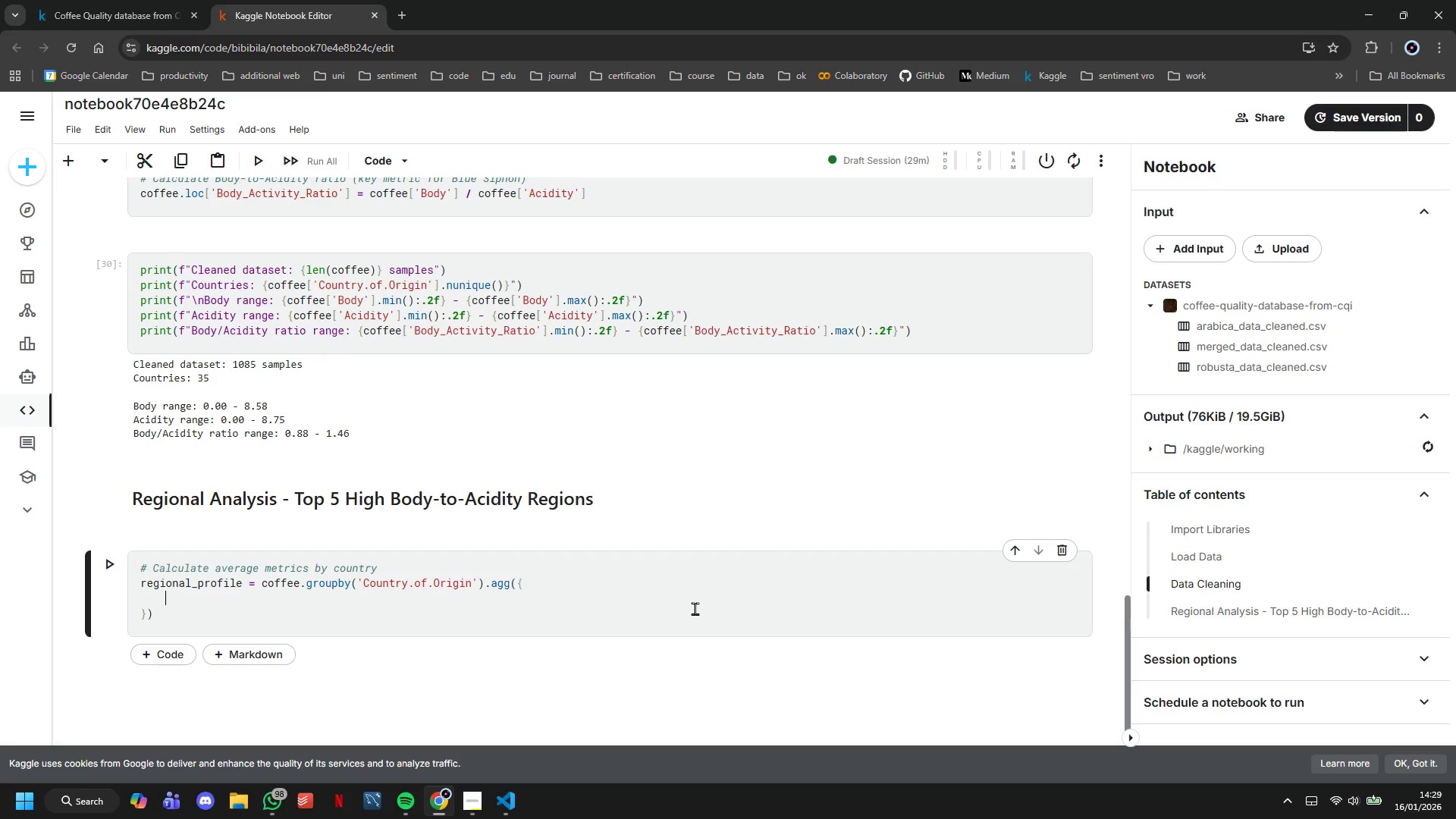 
type('Body)
 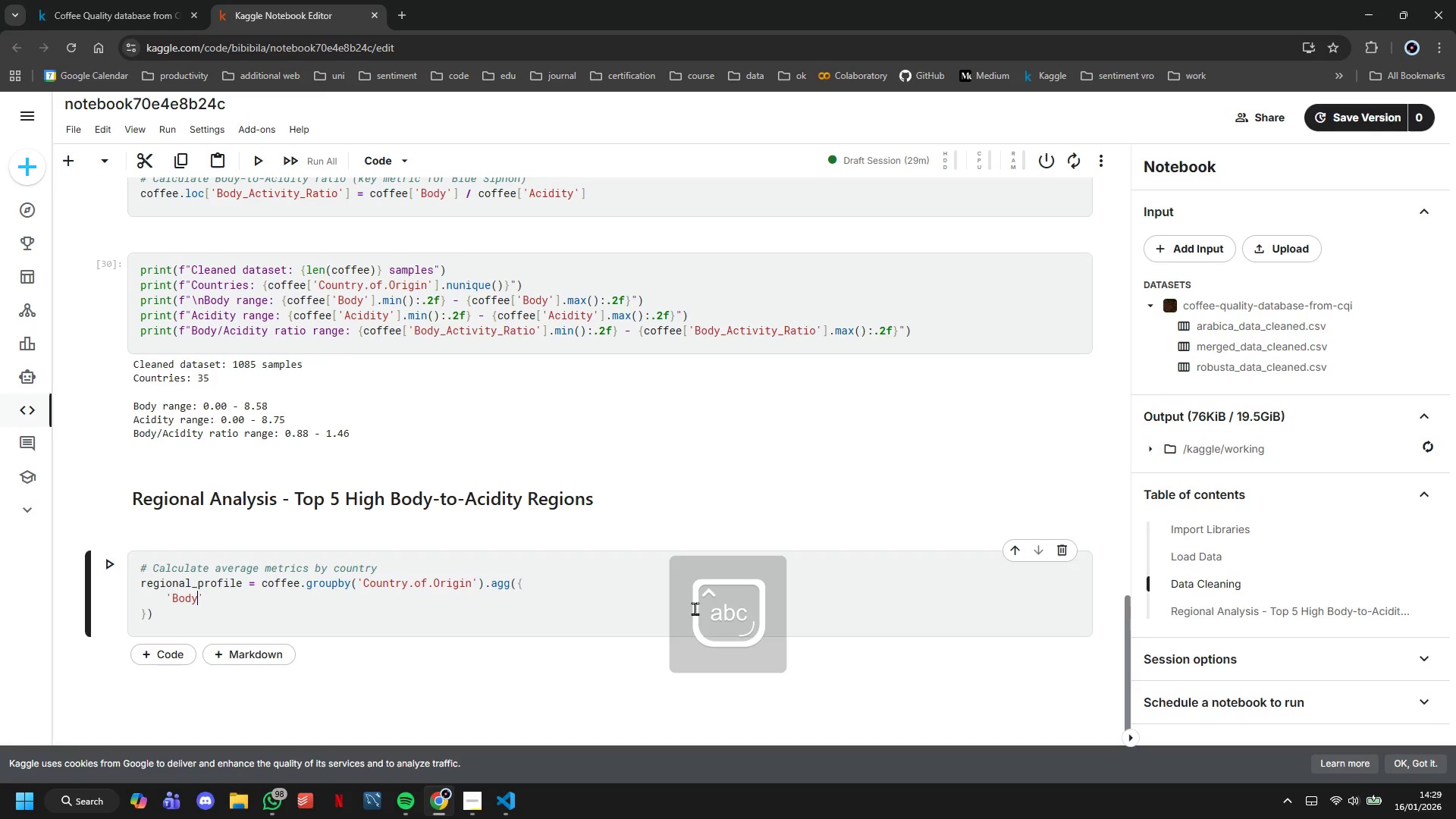 
key(ArrowRight)
 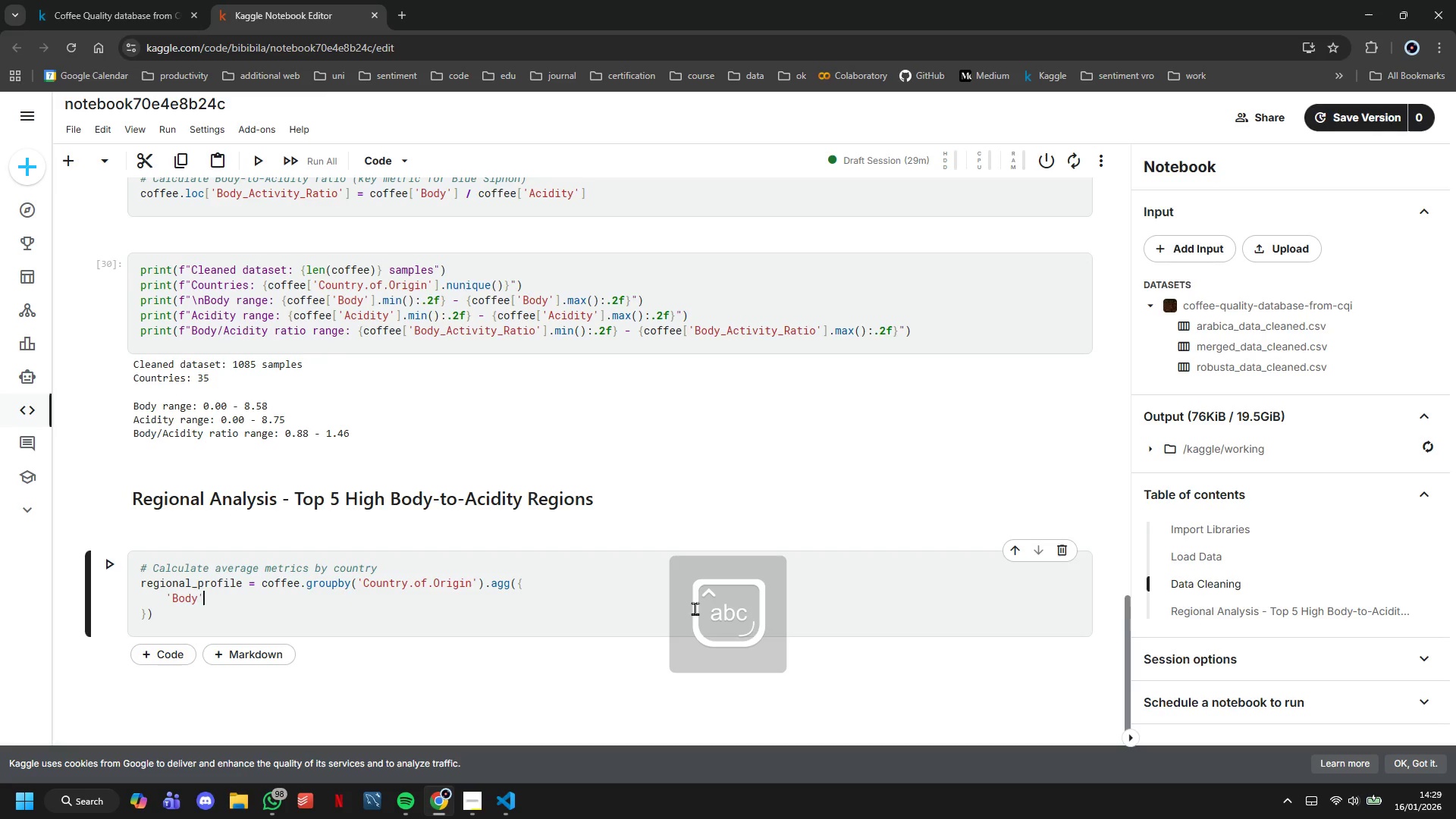 
type( : 'mean)
 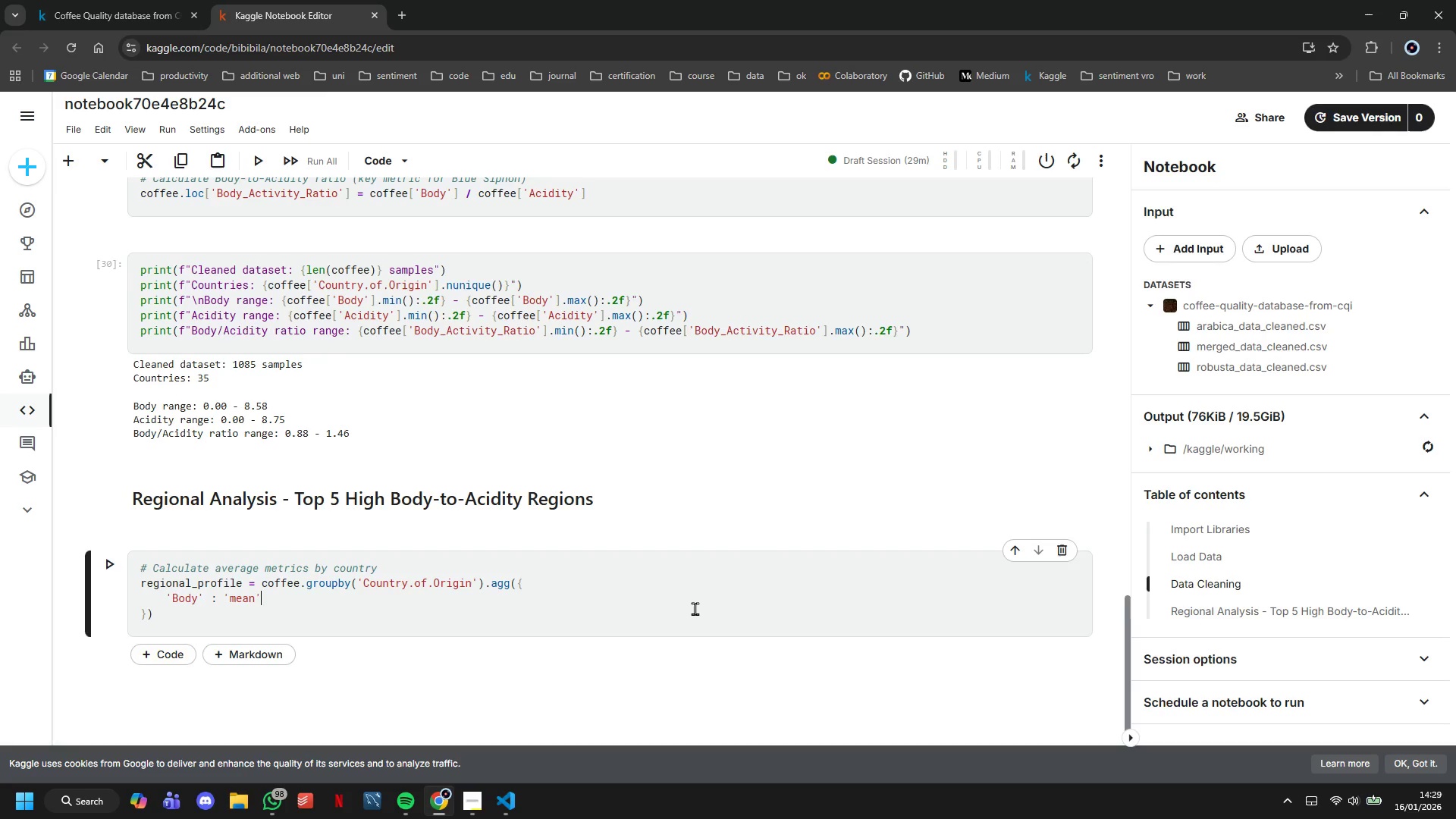 
 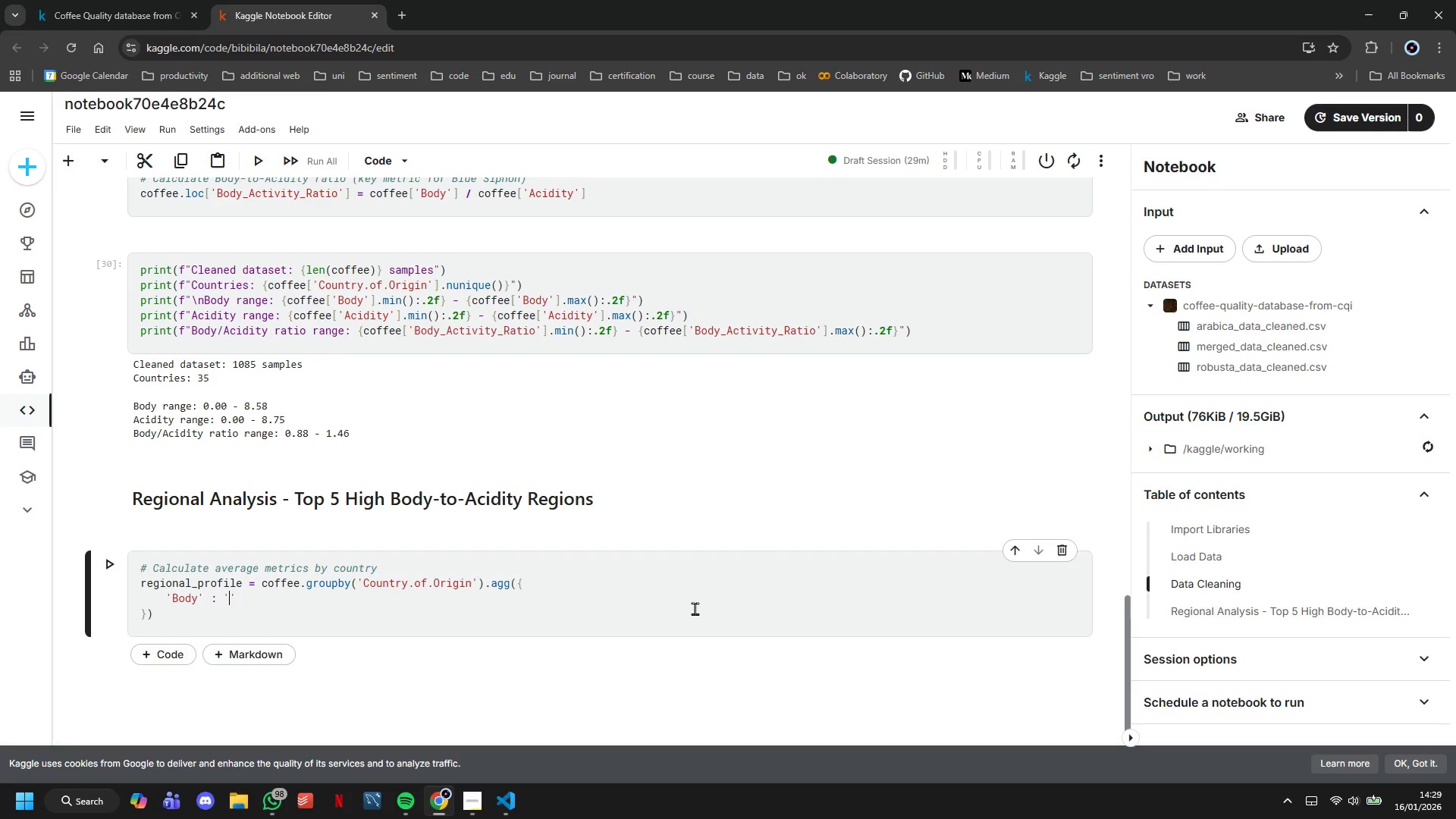 
key(ArrowRight)
 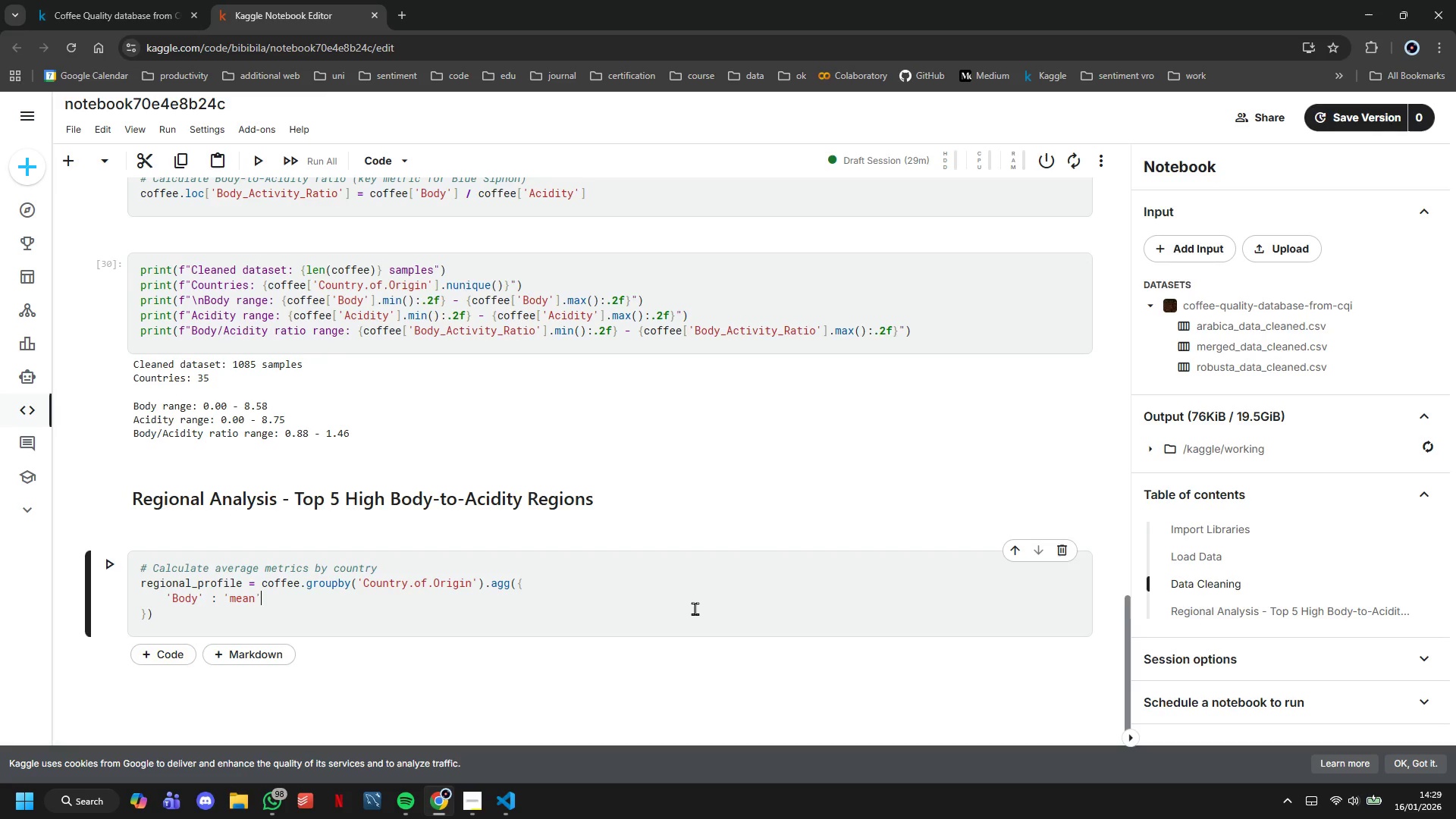 
key(Comma)
 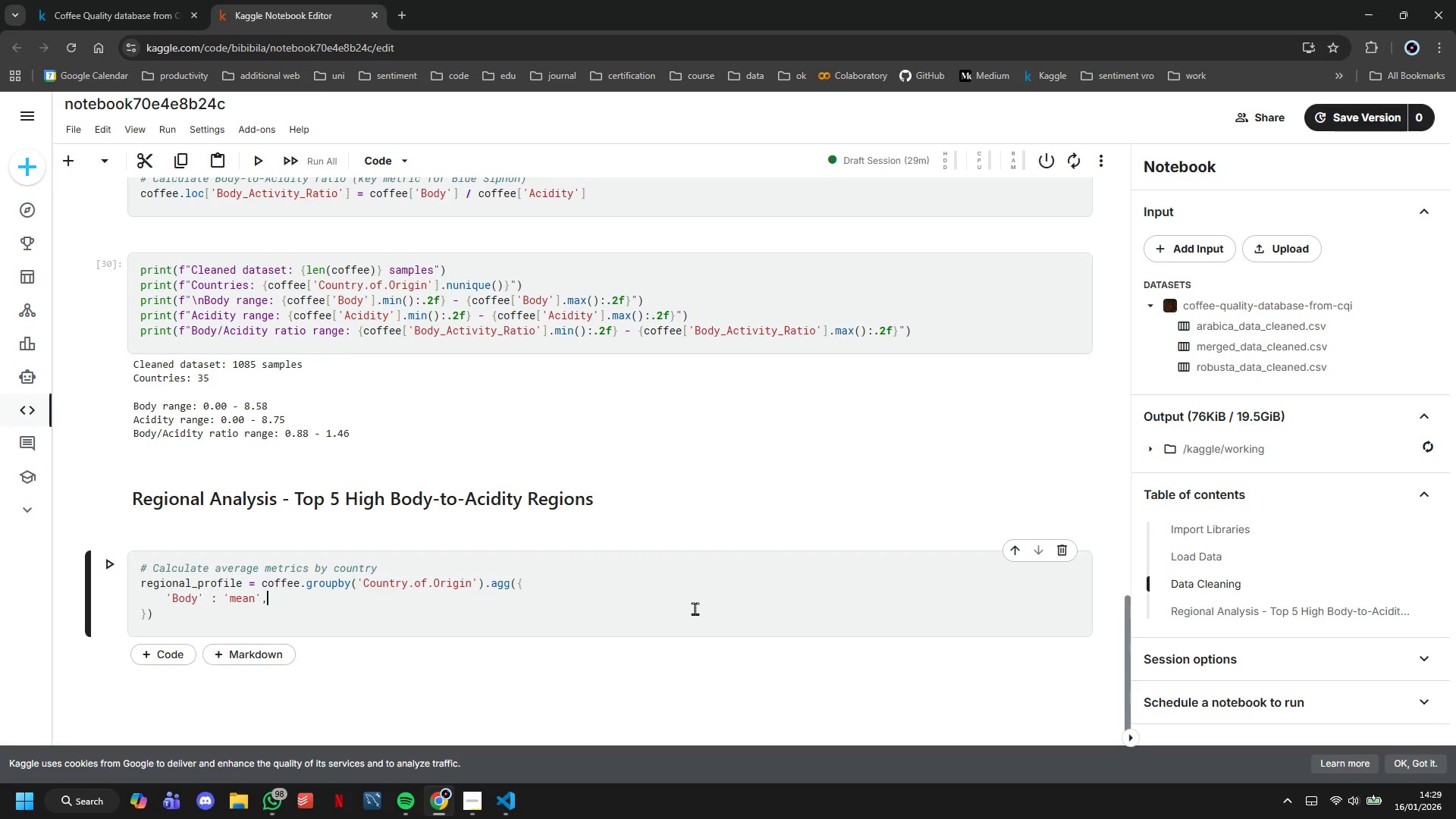 
key(Enter)
 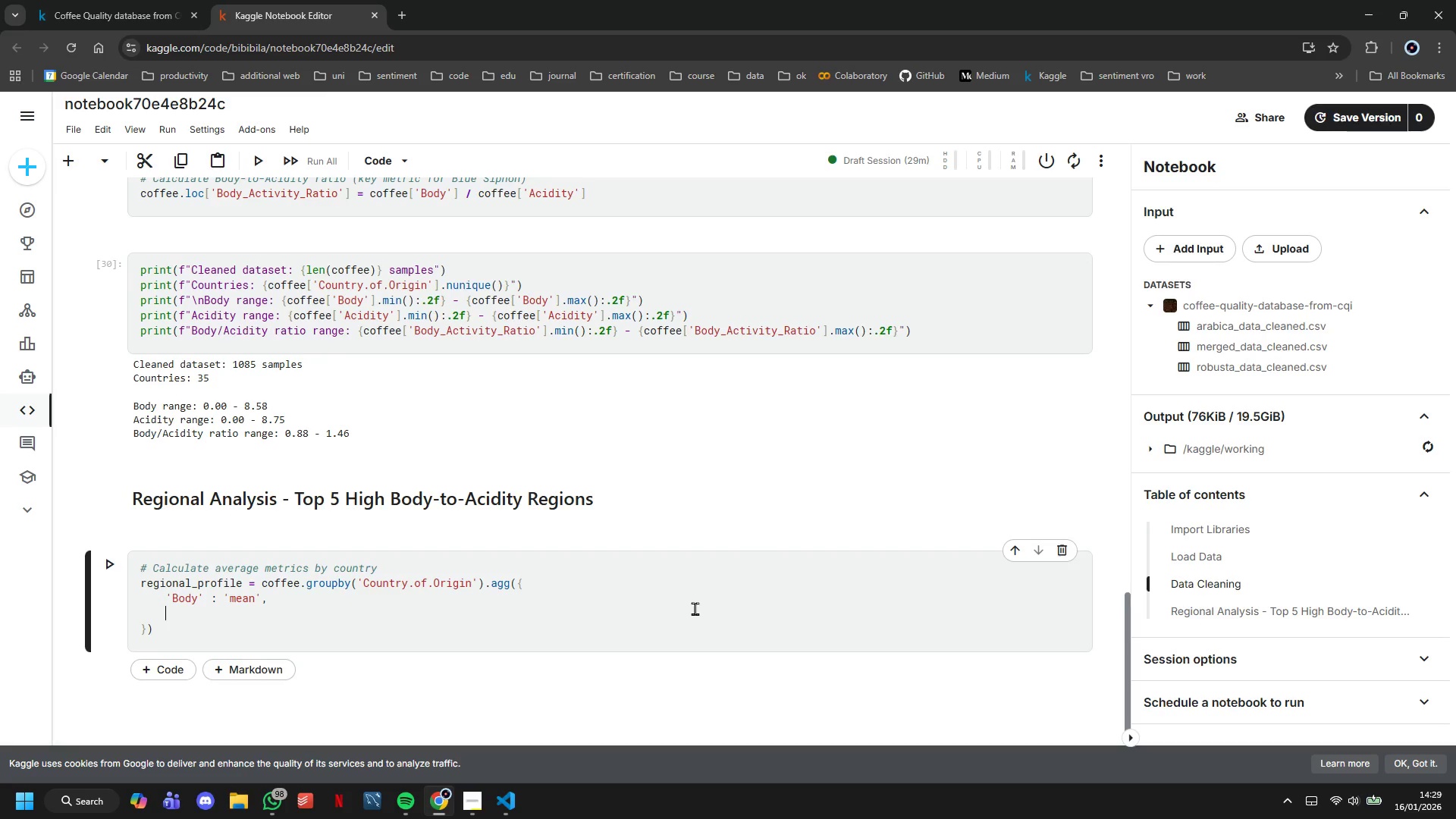 
type('Acidity)
 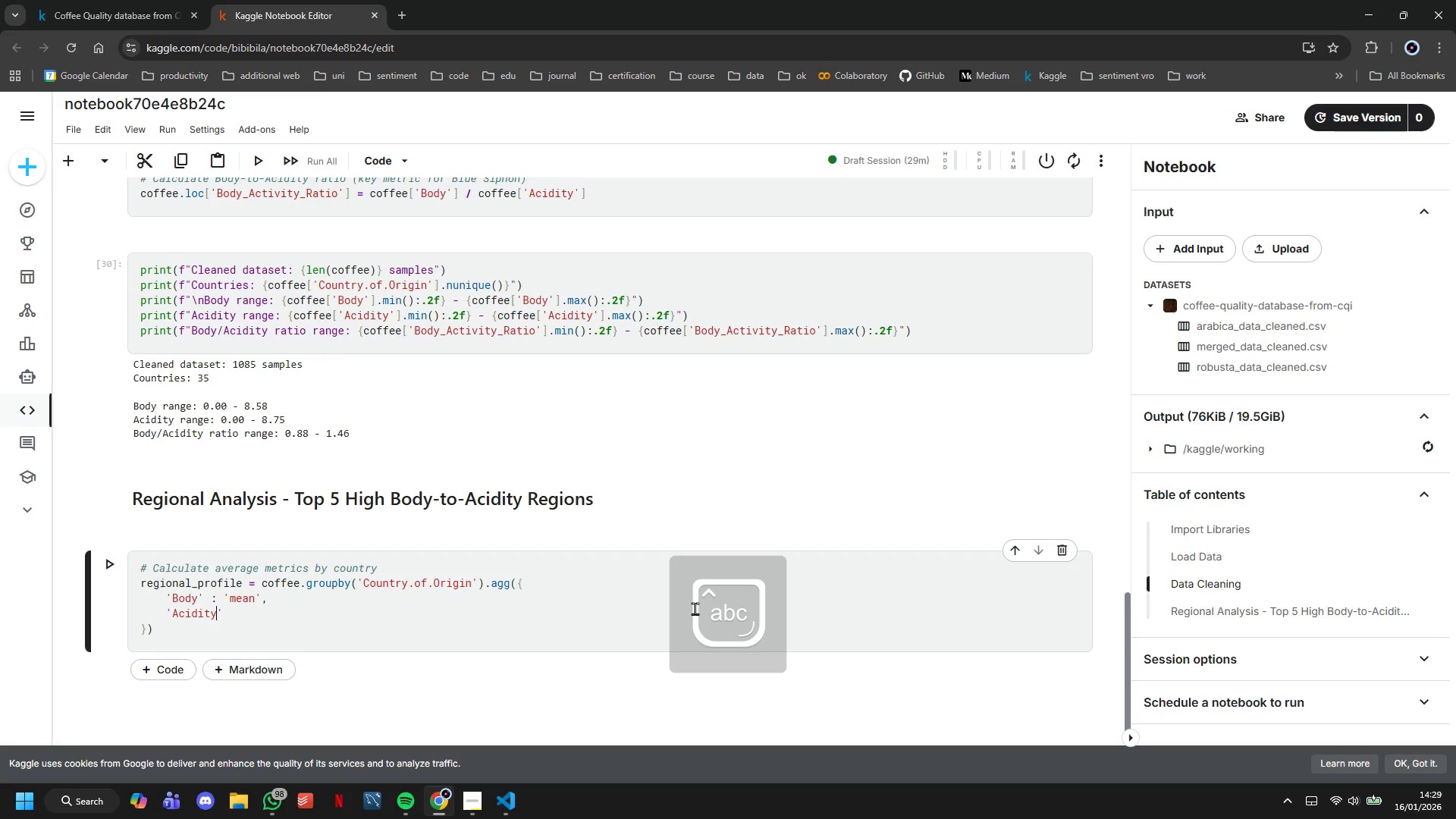 
key(ArrowRight)
 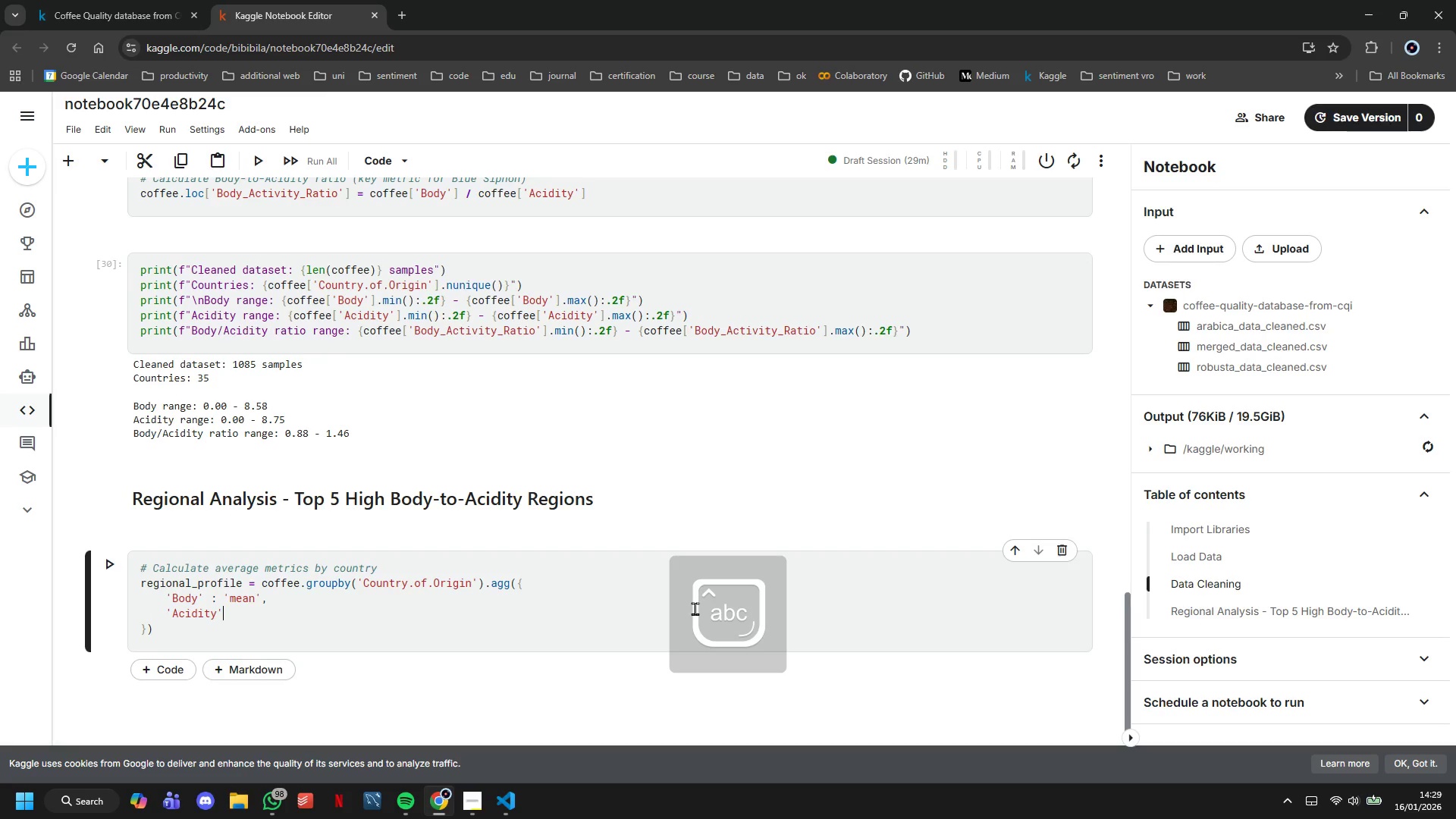 
type( : 'mean)
 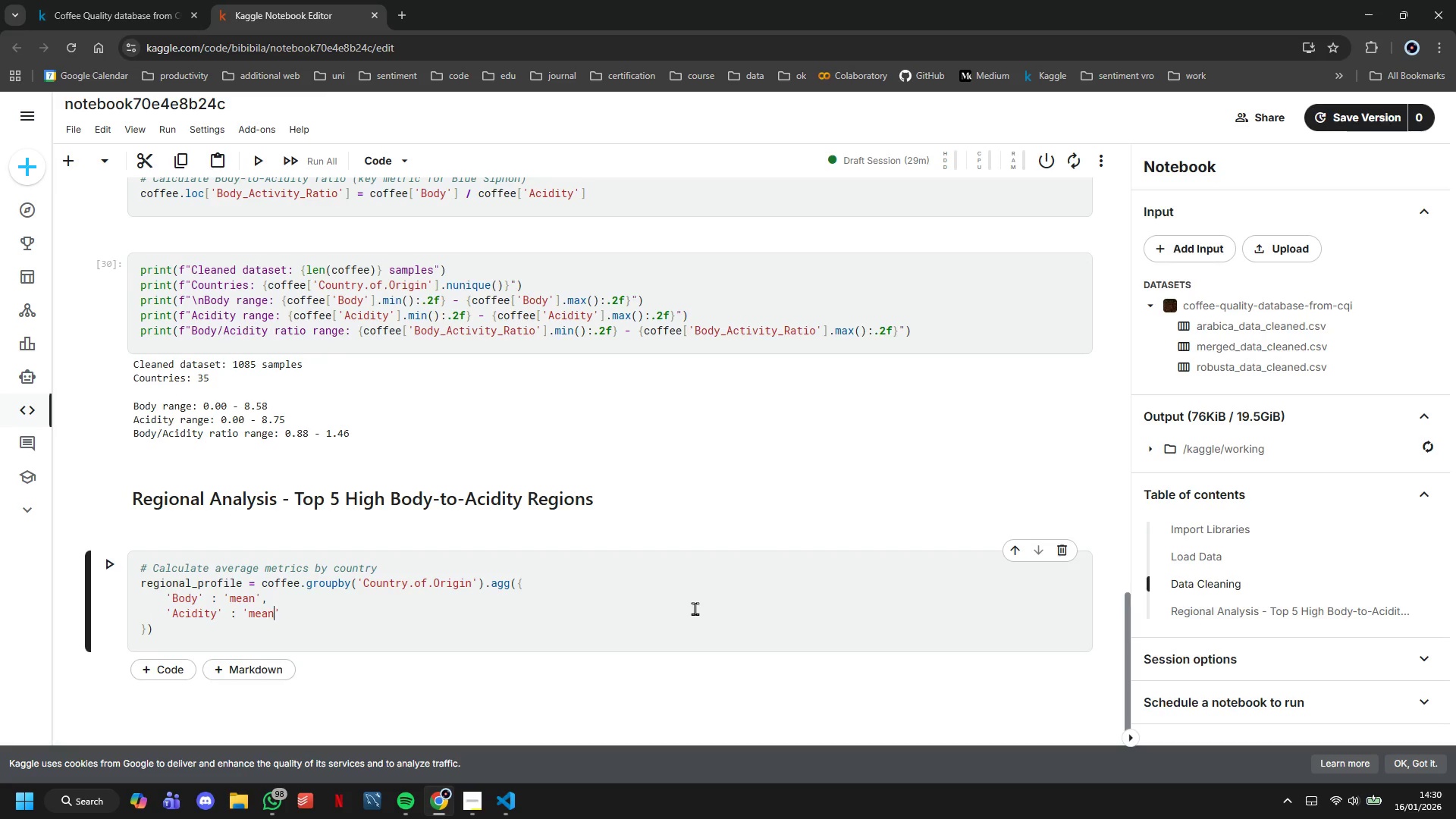 
key(ArrowRight)
 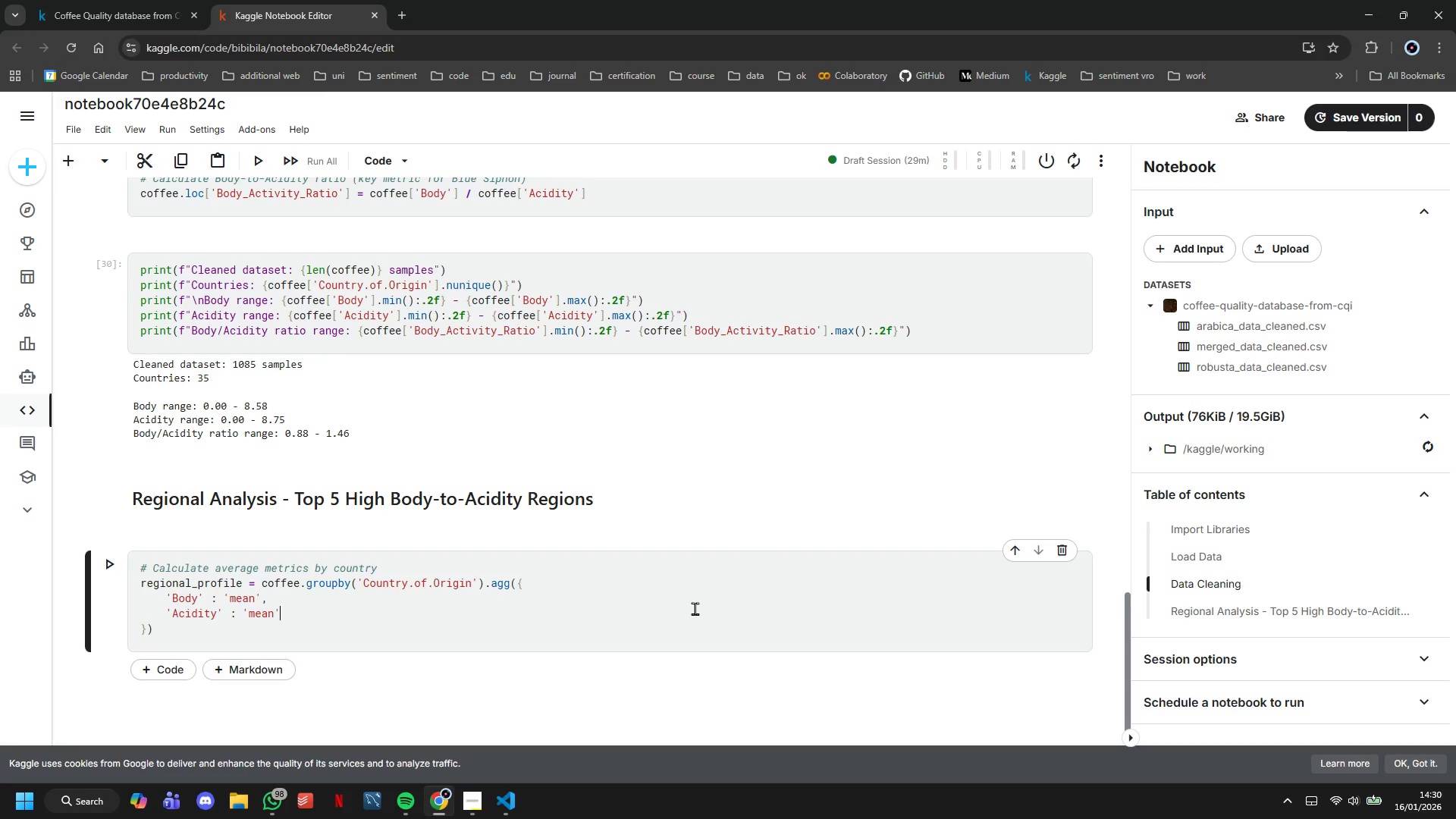 
key(Comma)
 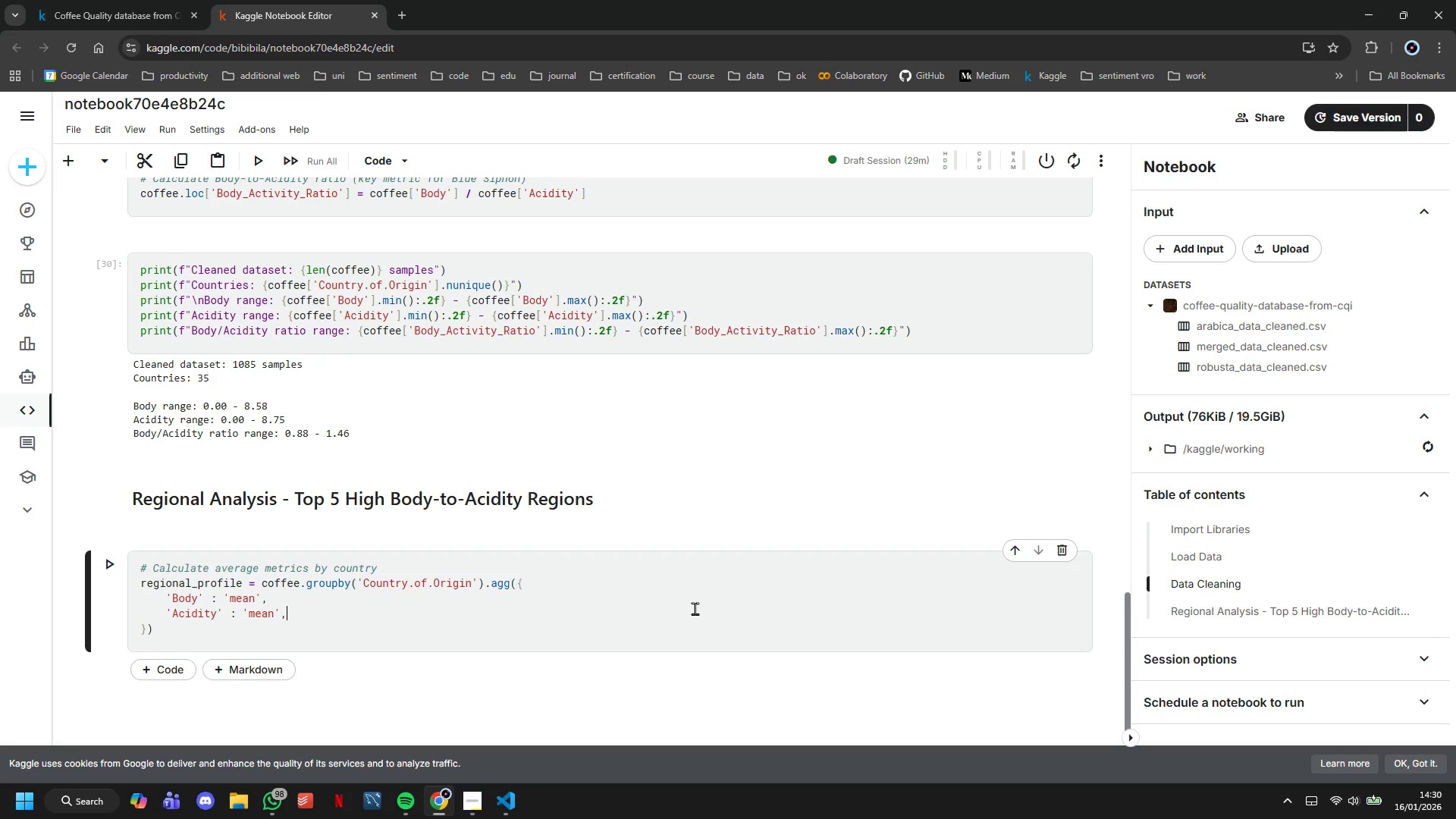 
key(Enter)
 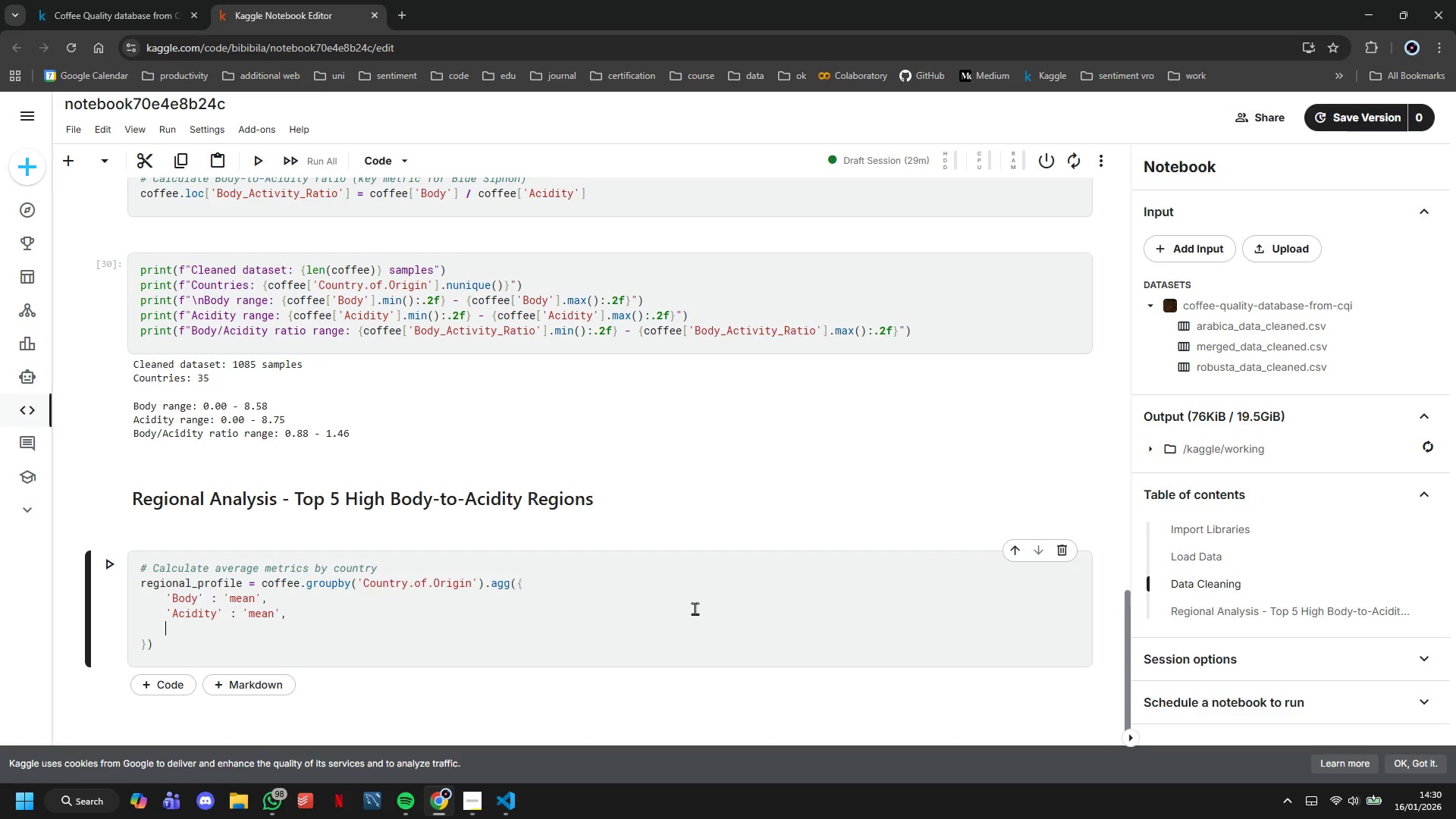 
wait(5.09)
 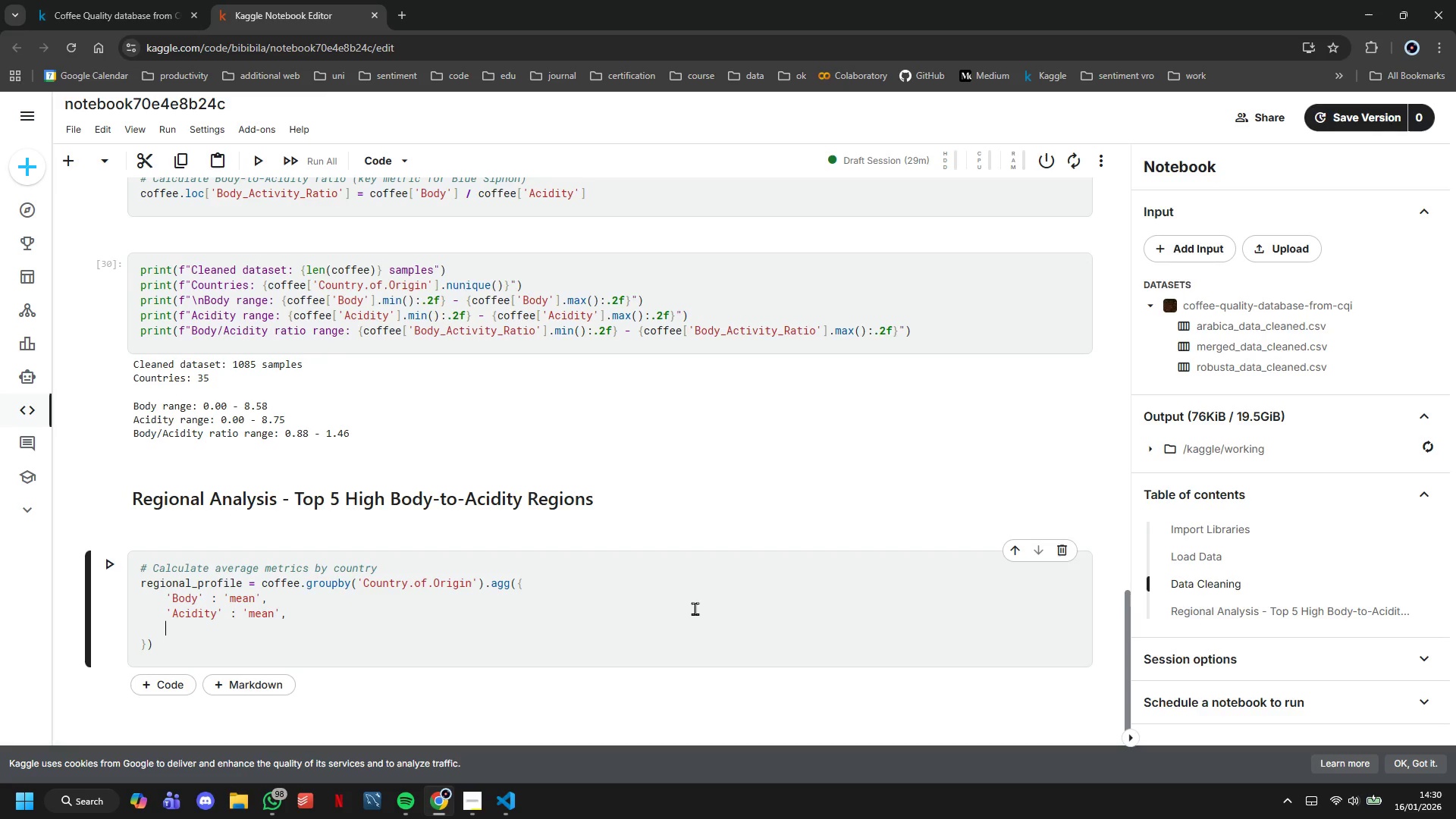 
type('Sweetness)
 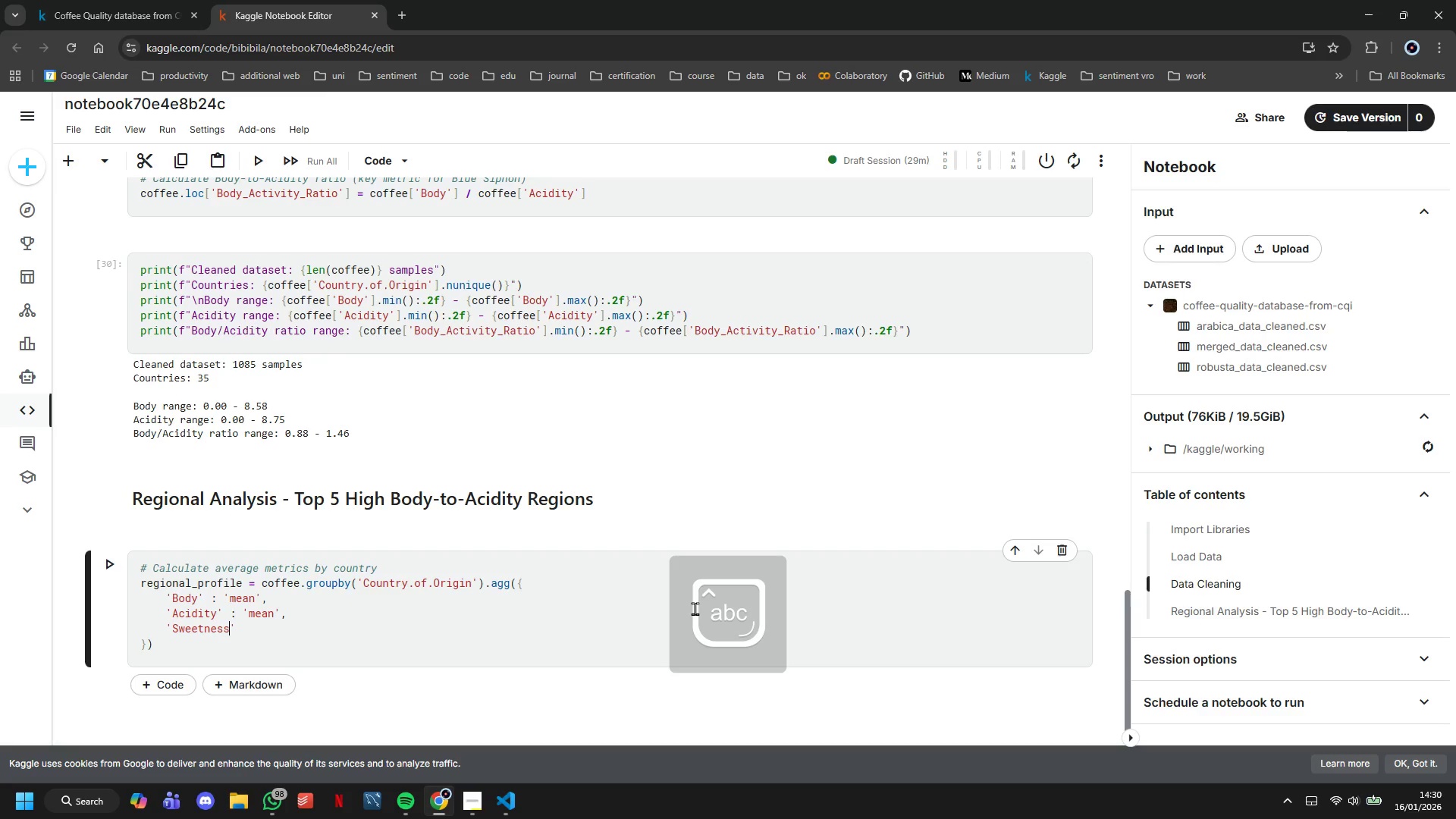 
key(ArrowRight)
 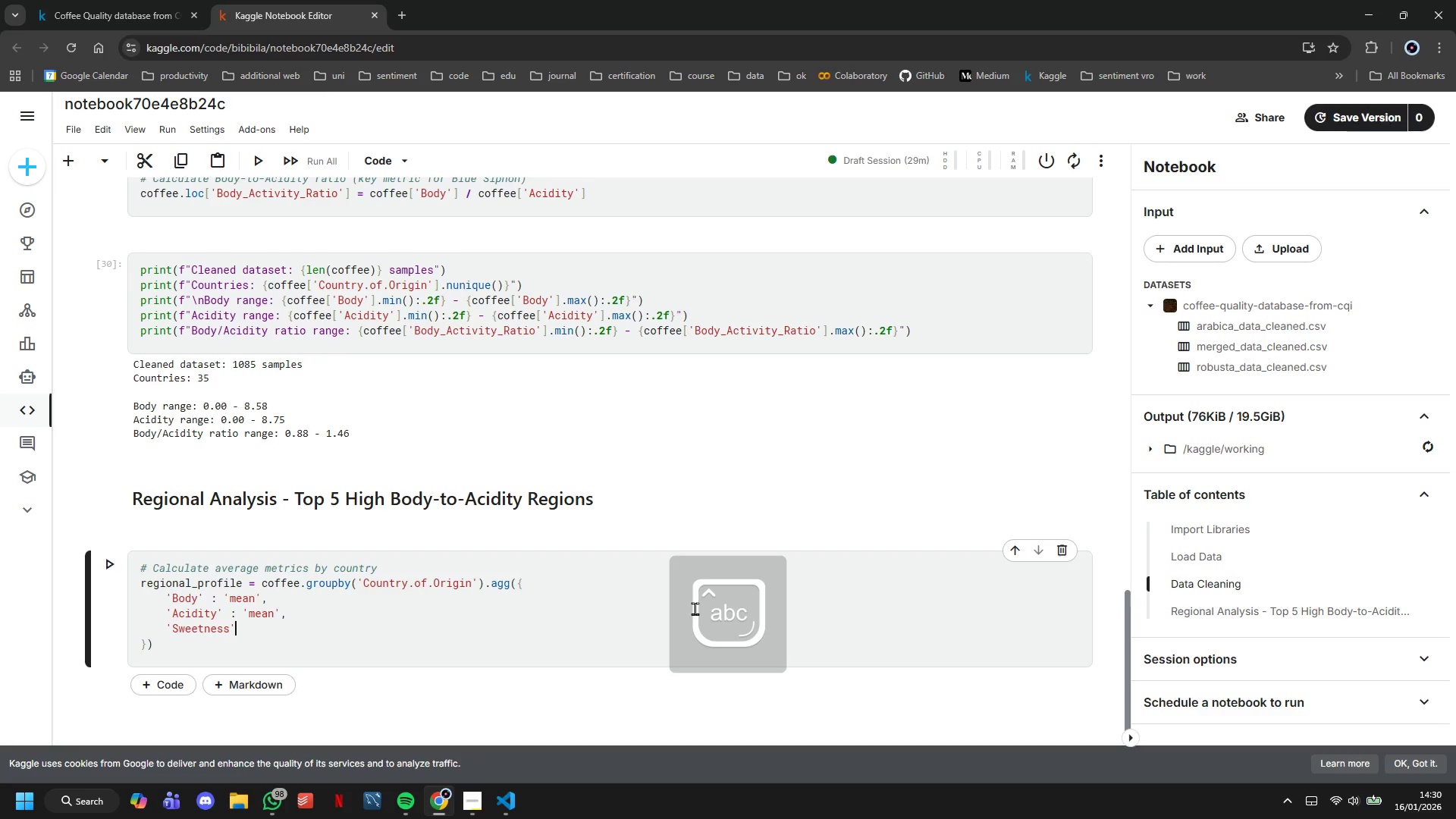 
key(Space)
 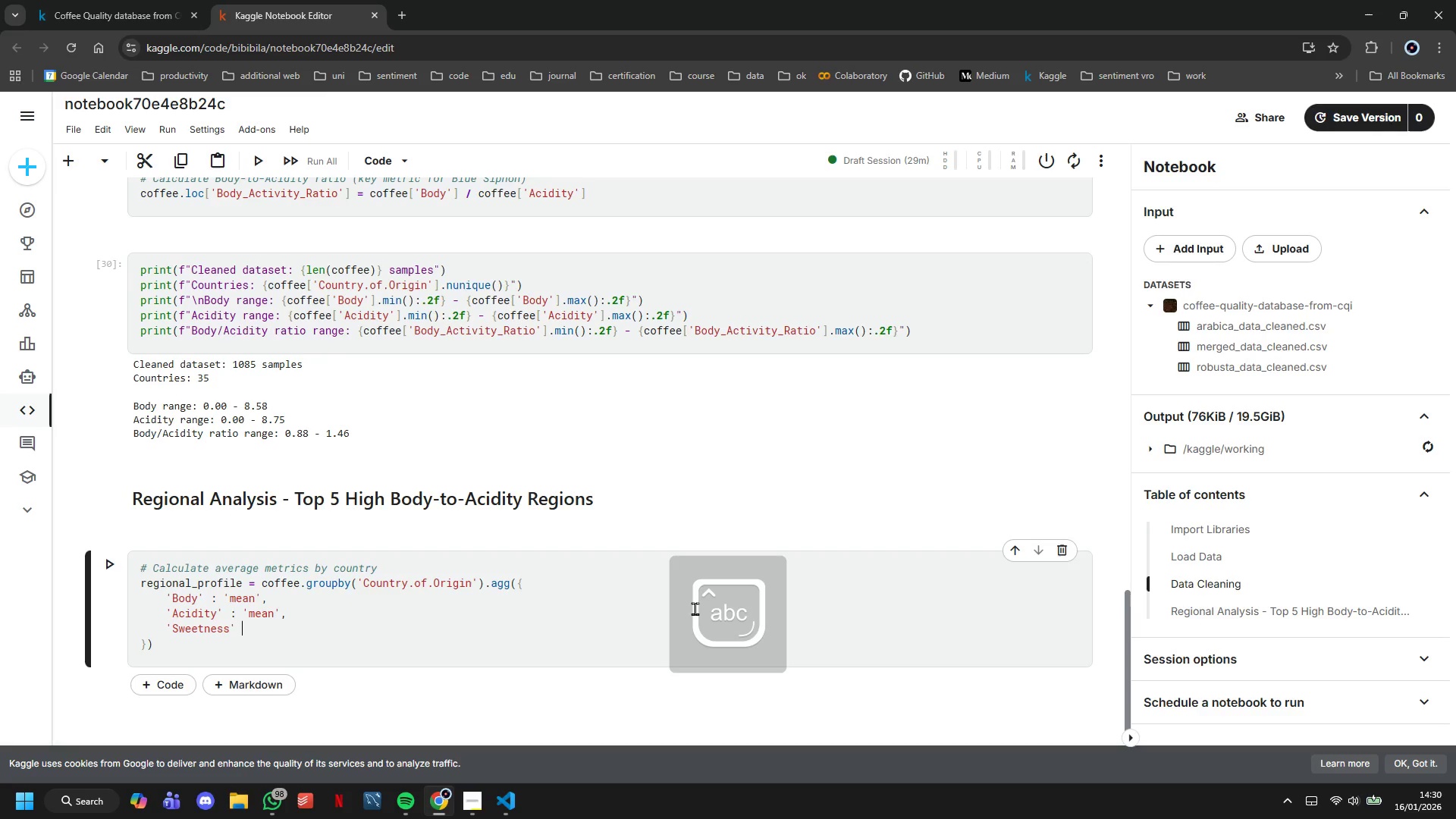 
key(Shift+Semicolon)
 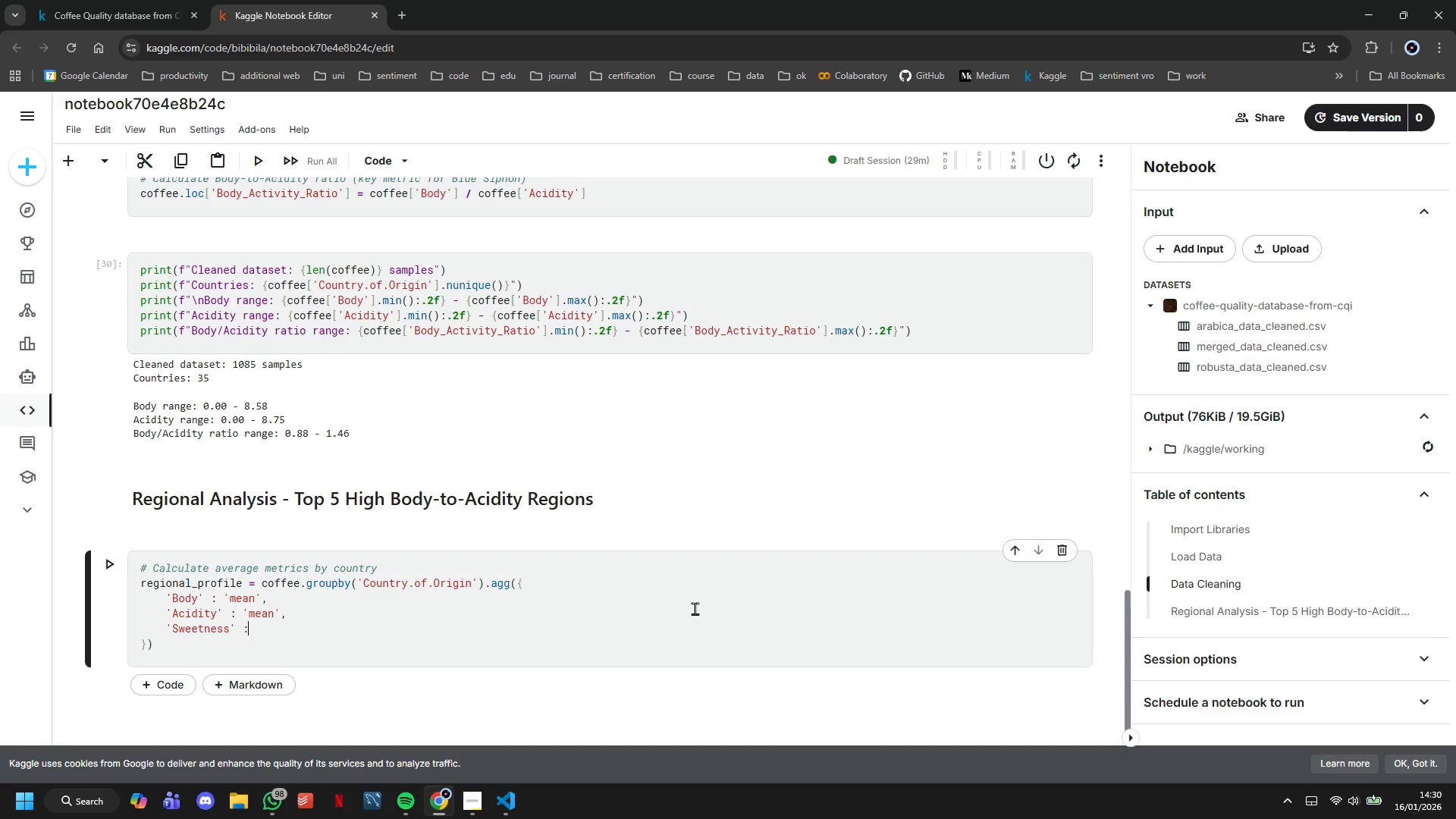 
wait(11.22)
 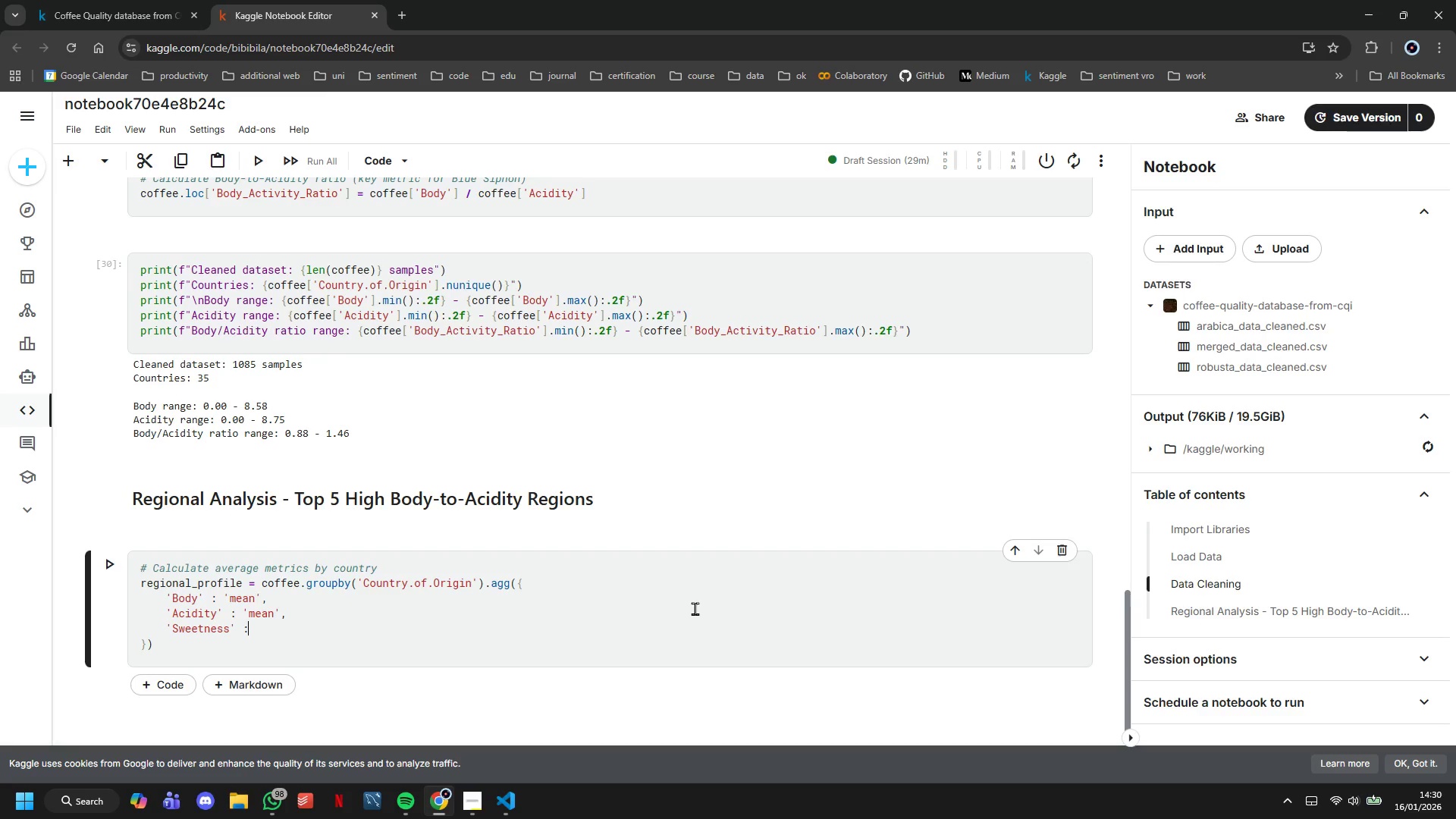 
type( 'mean)
 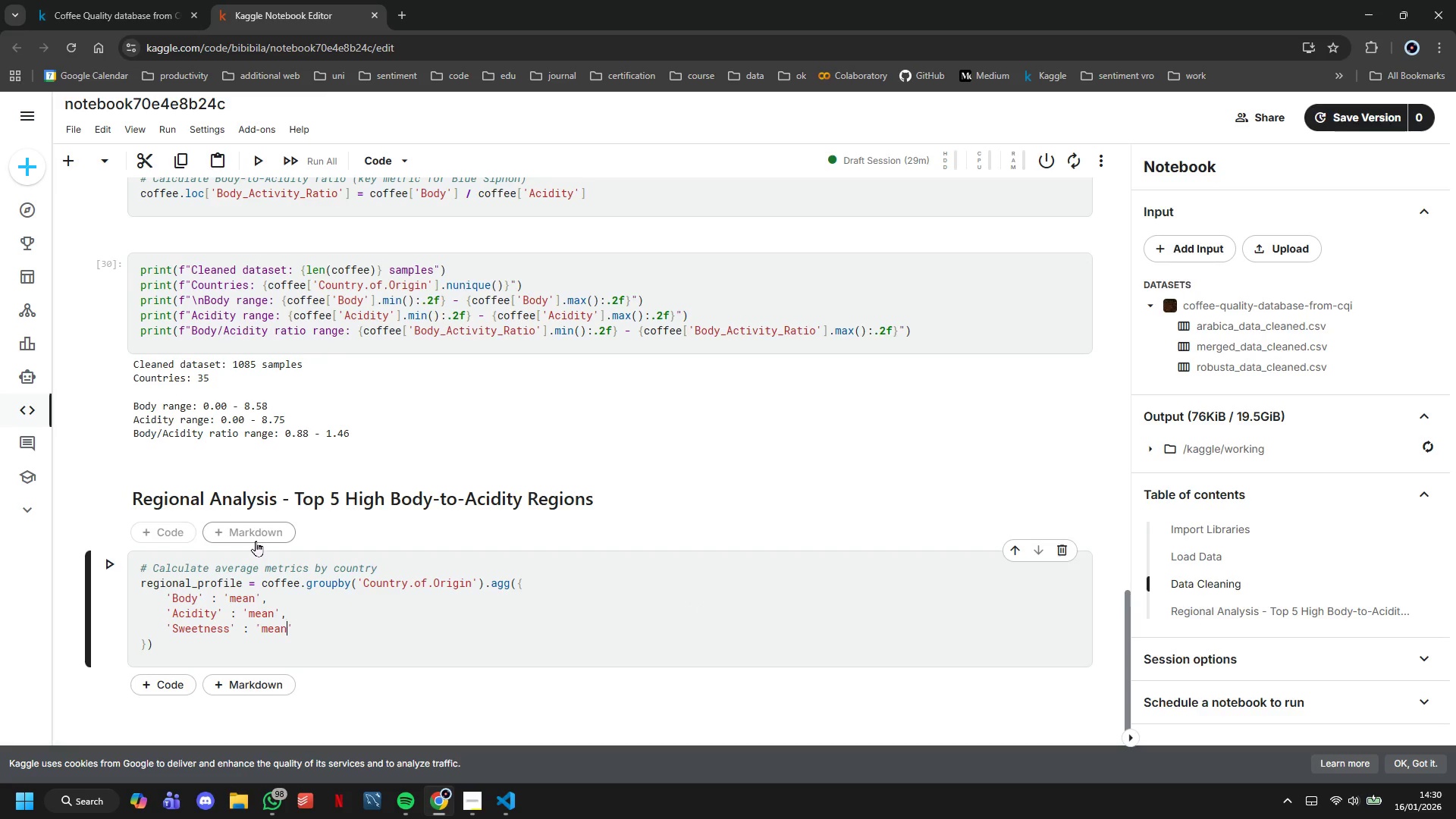 
key(ArrowRight)
 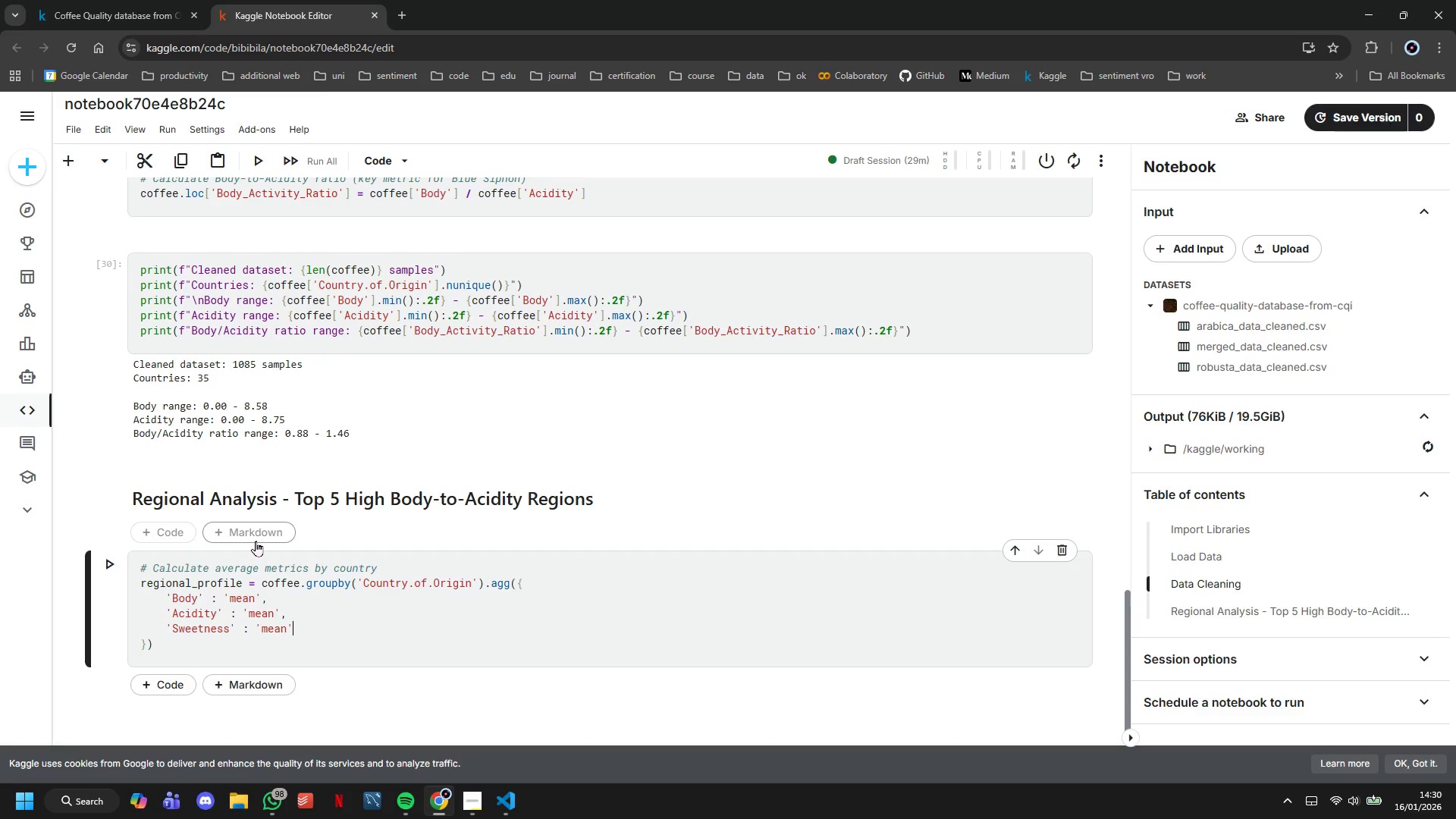 
key(Comma)
 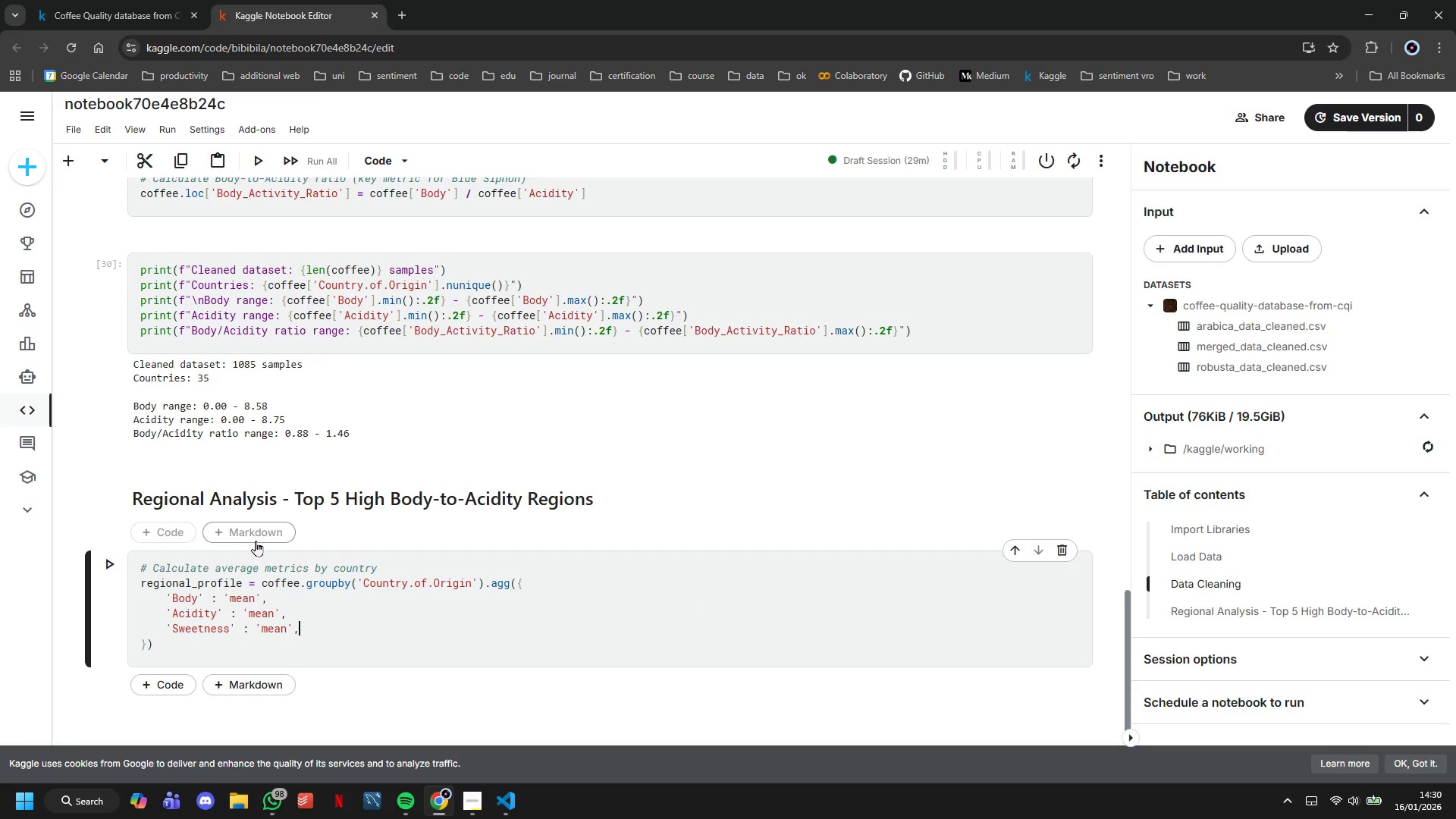 
key(Enter)
 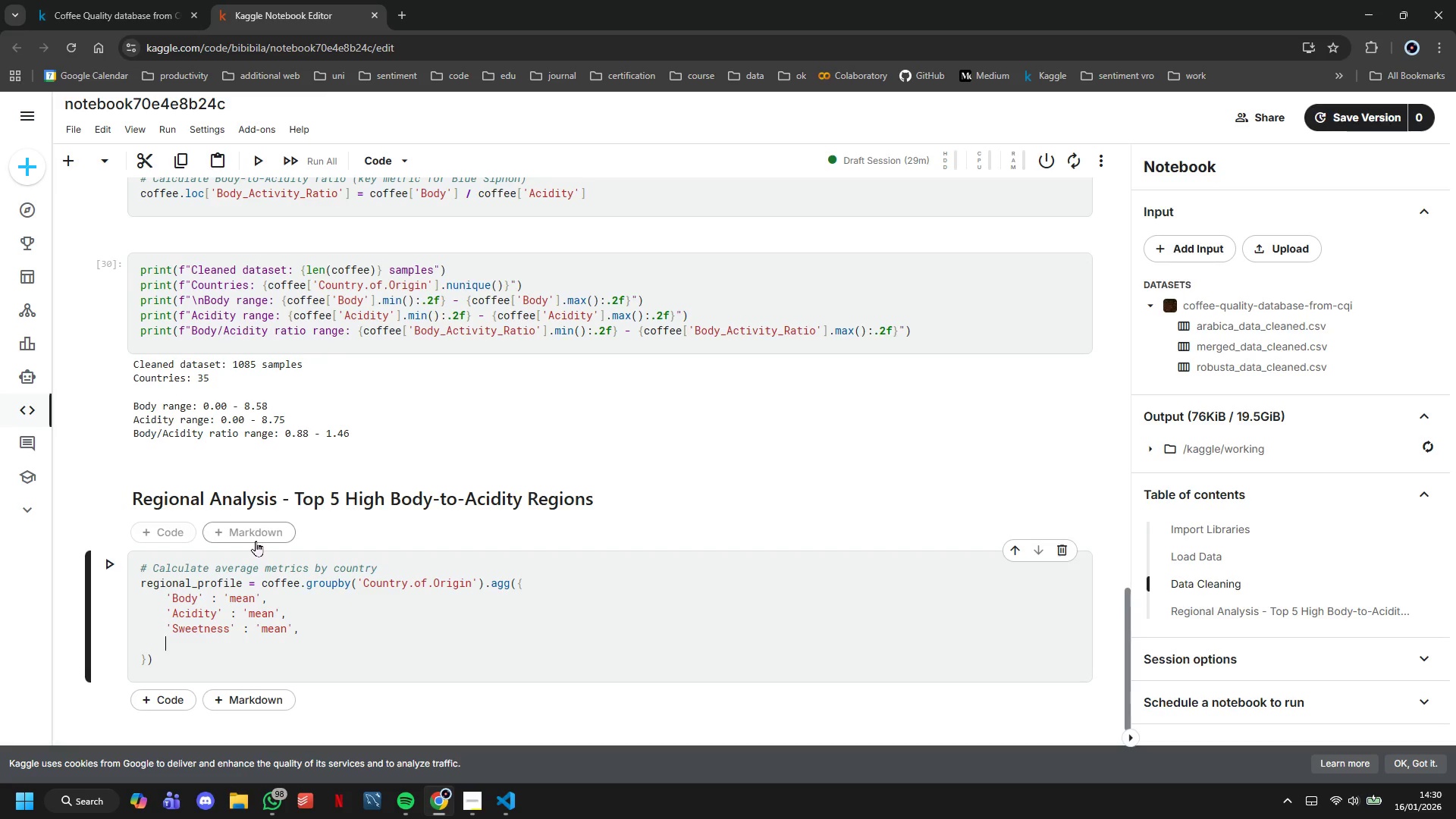 
type('Body_Acidity_Ratio)
 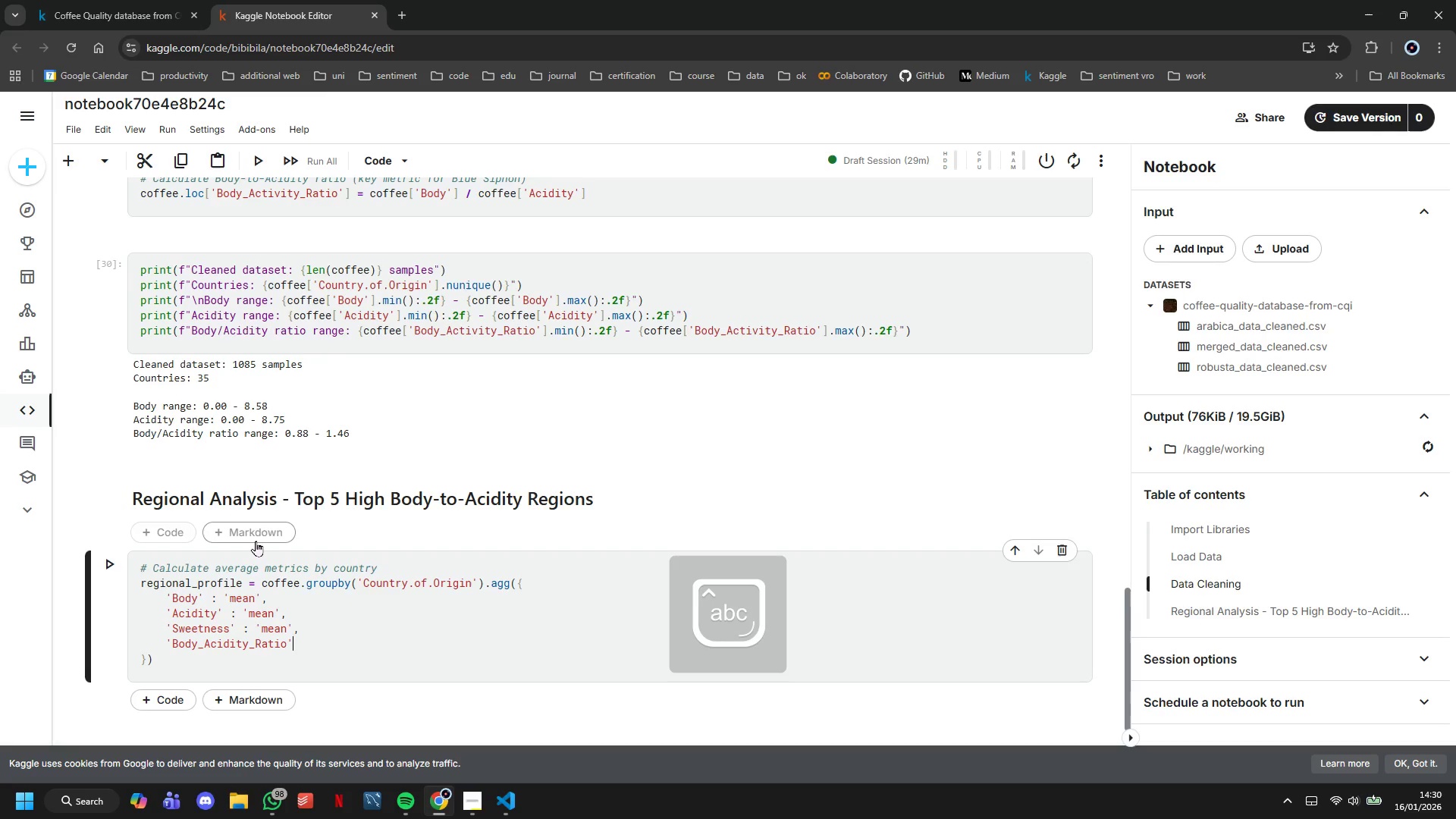 
 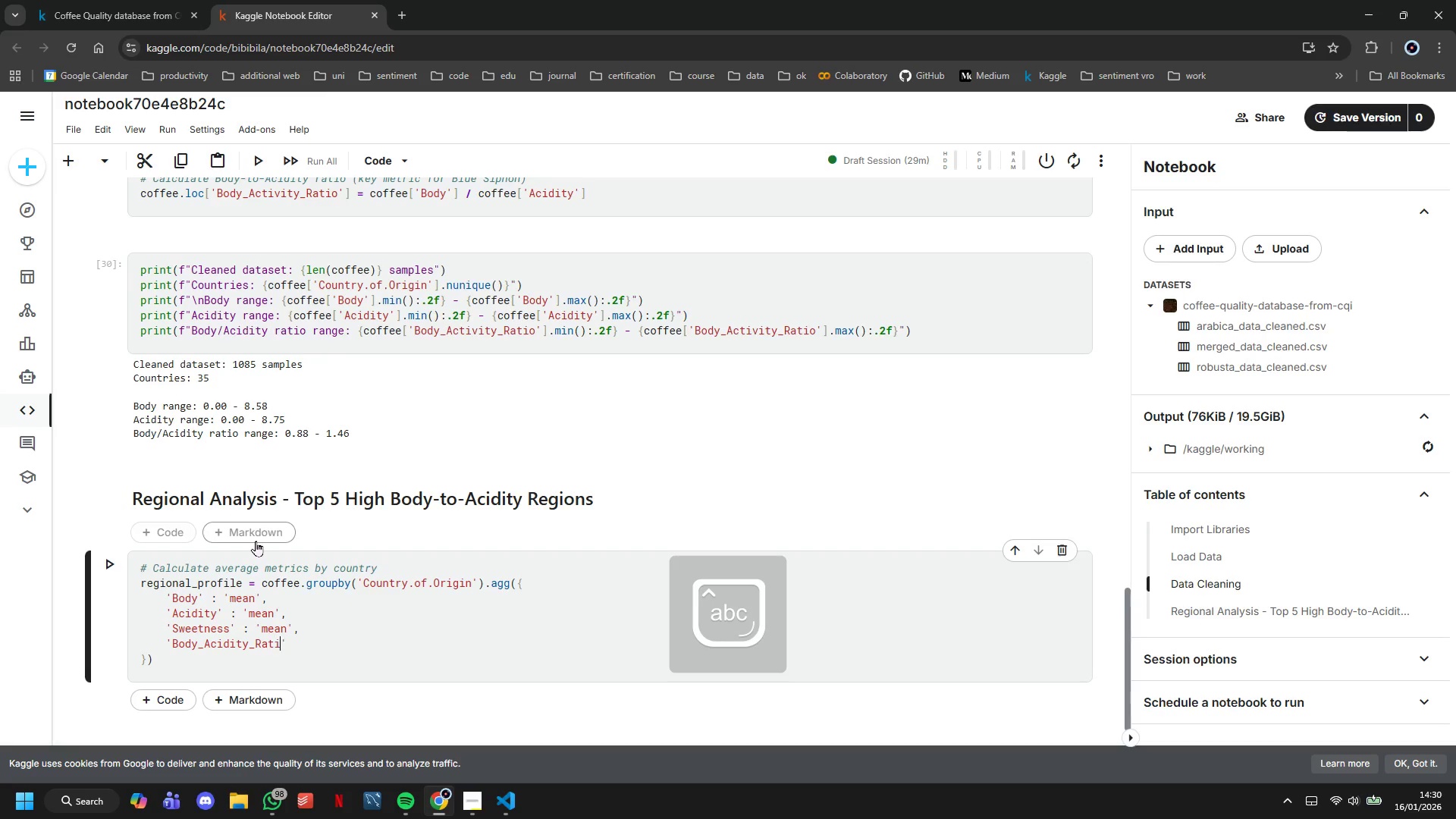 
key(ArrowRight)
 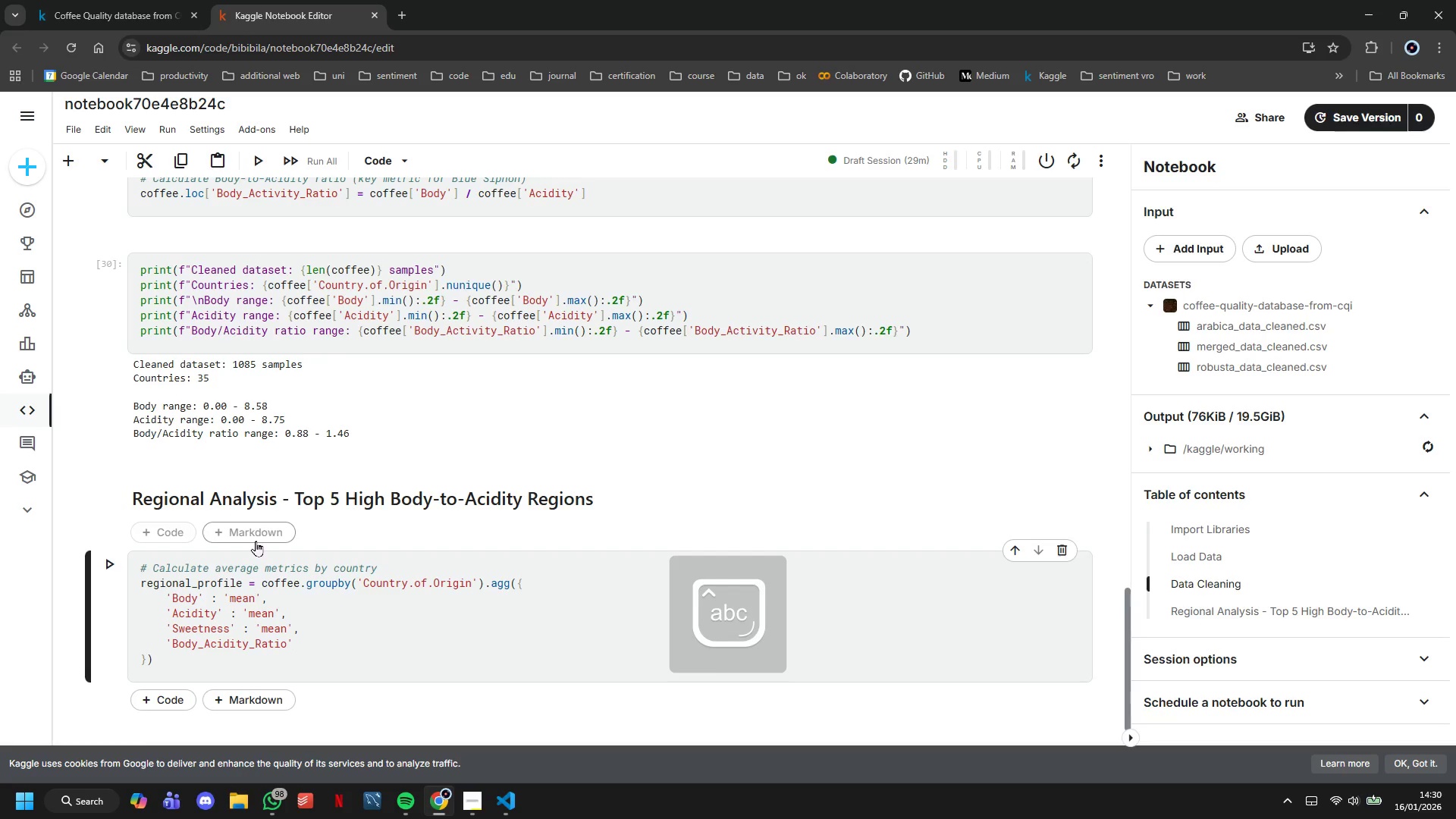 
type( : 'mean)
 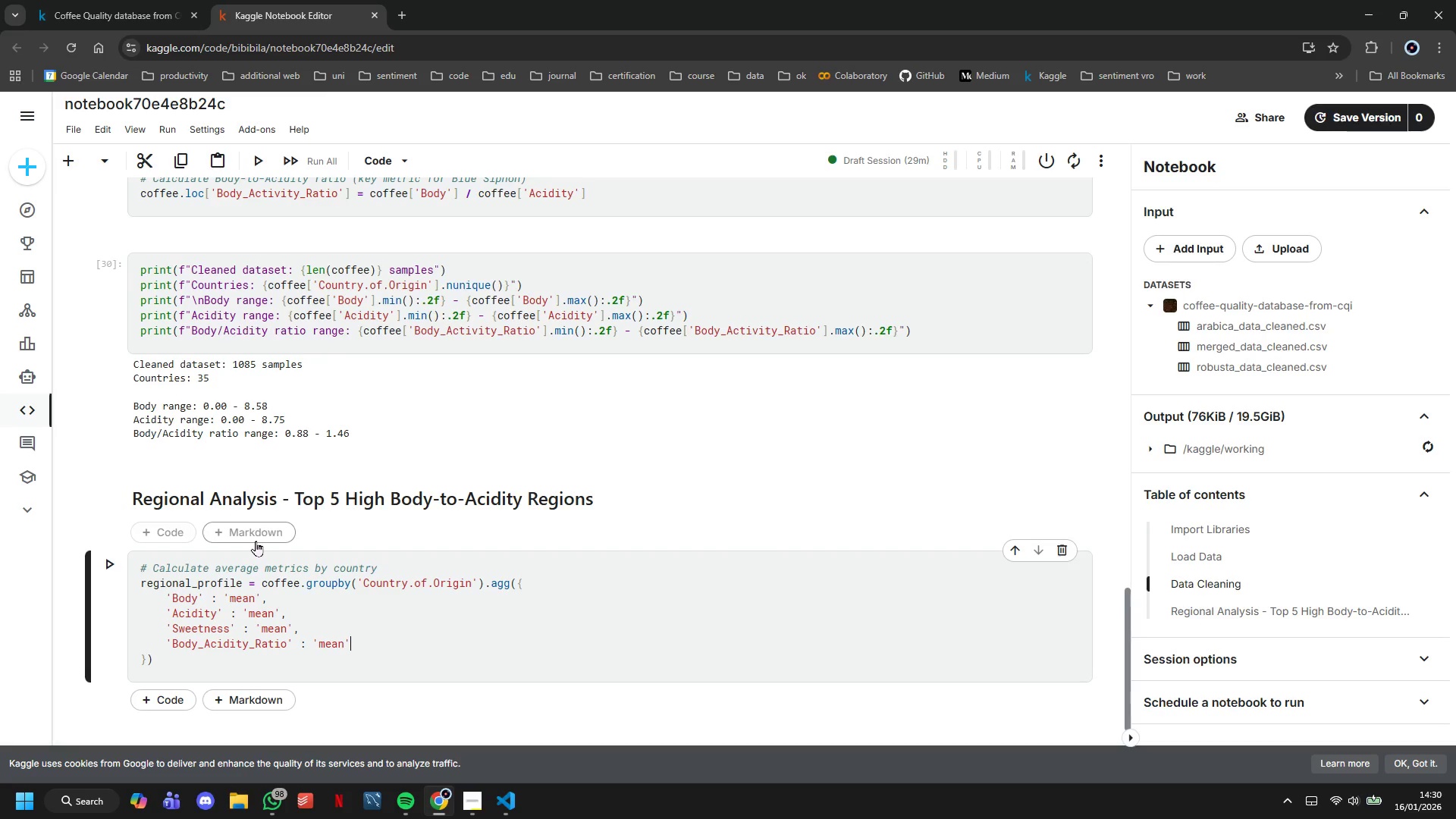 
 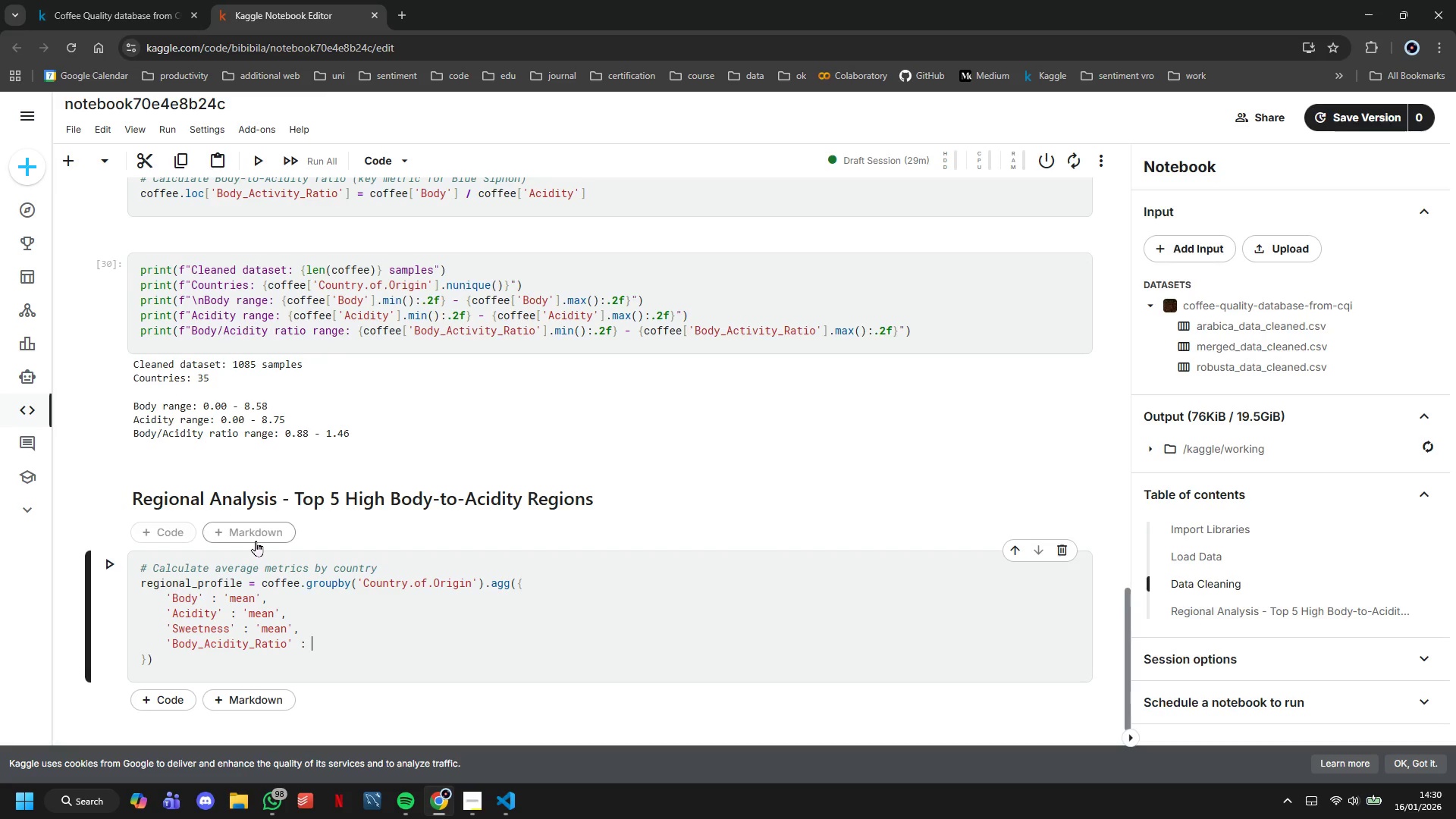 
key(ArrowRight)
 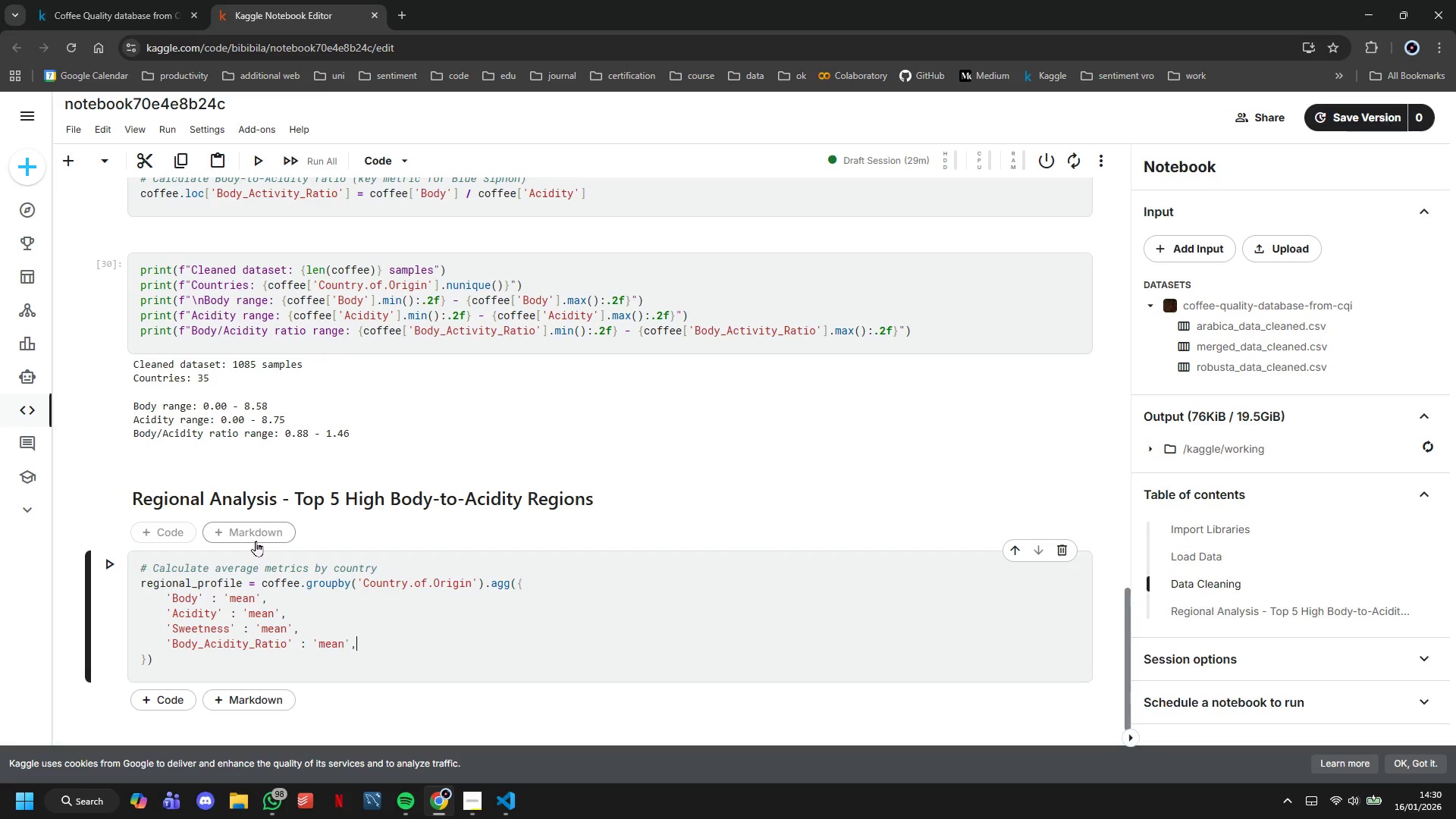 
key(Comma)
 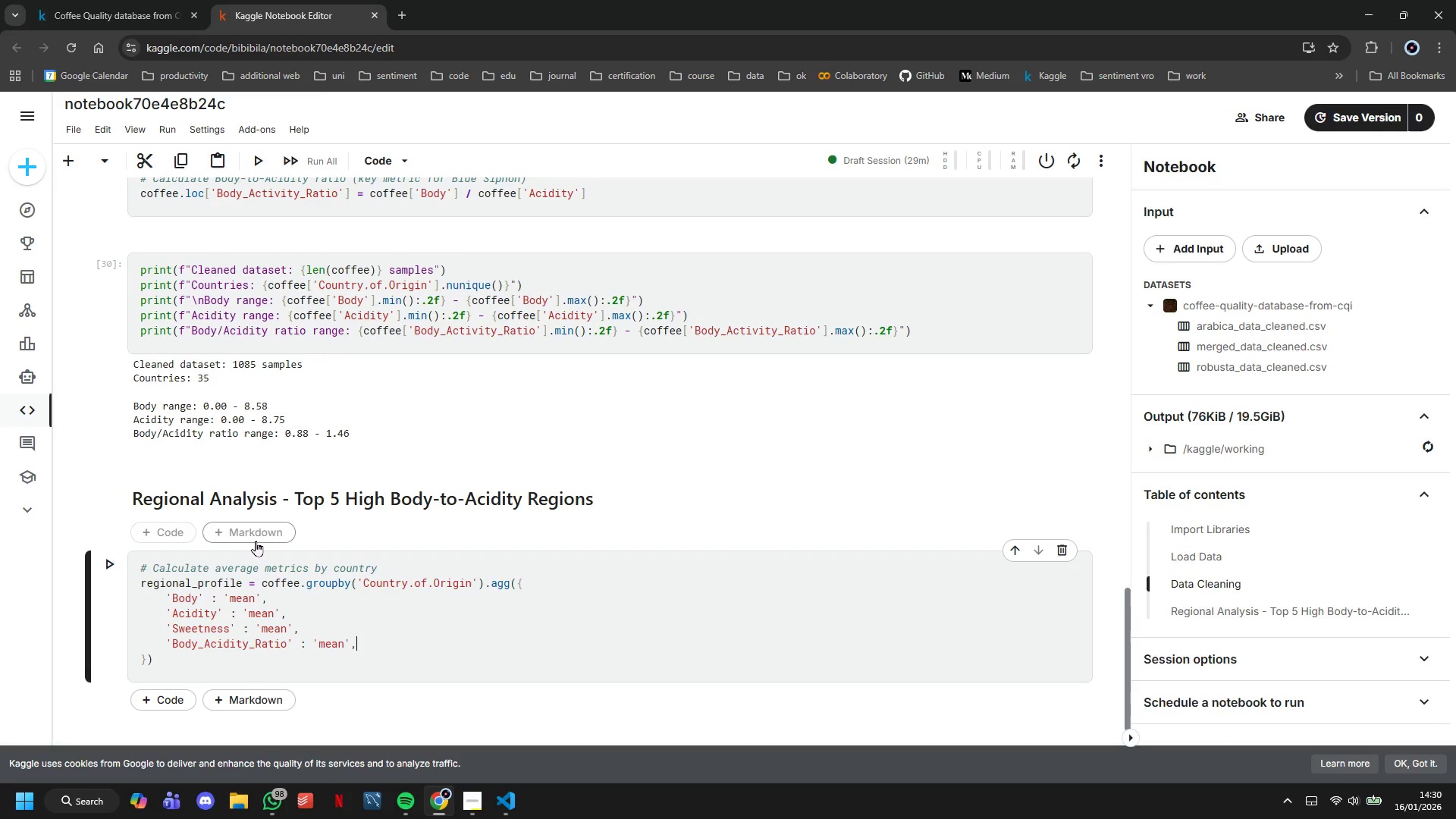 
key(Shift+ShiftRight)
 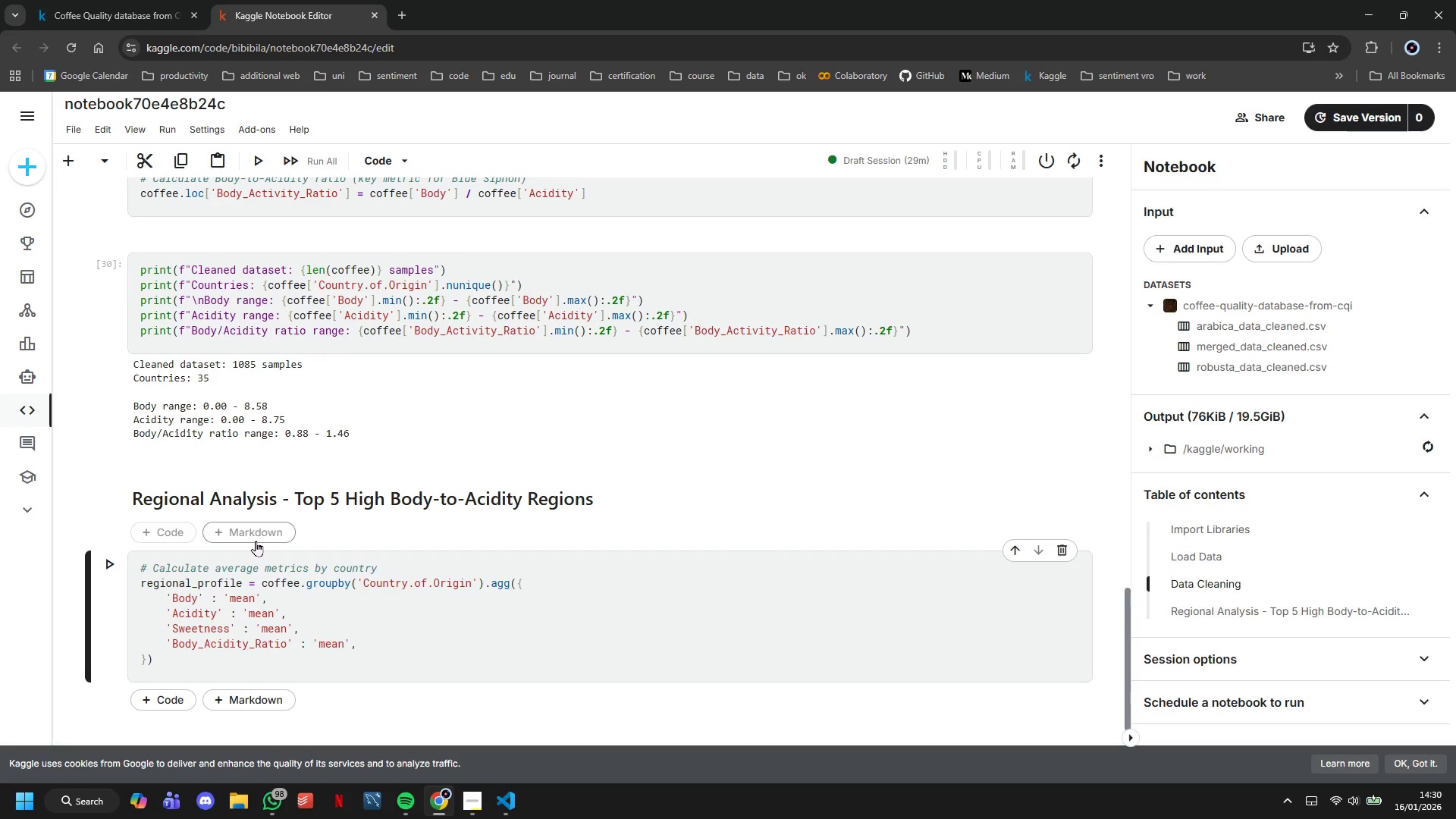 
key(Enter)
 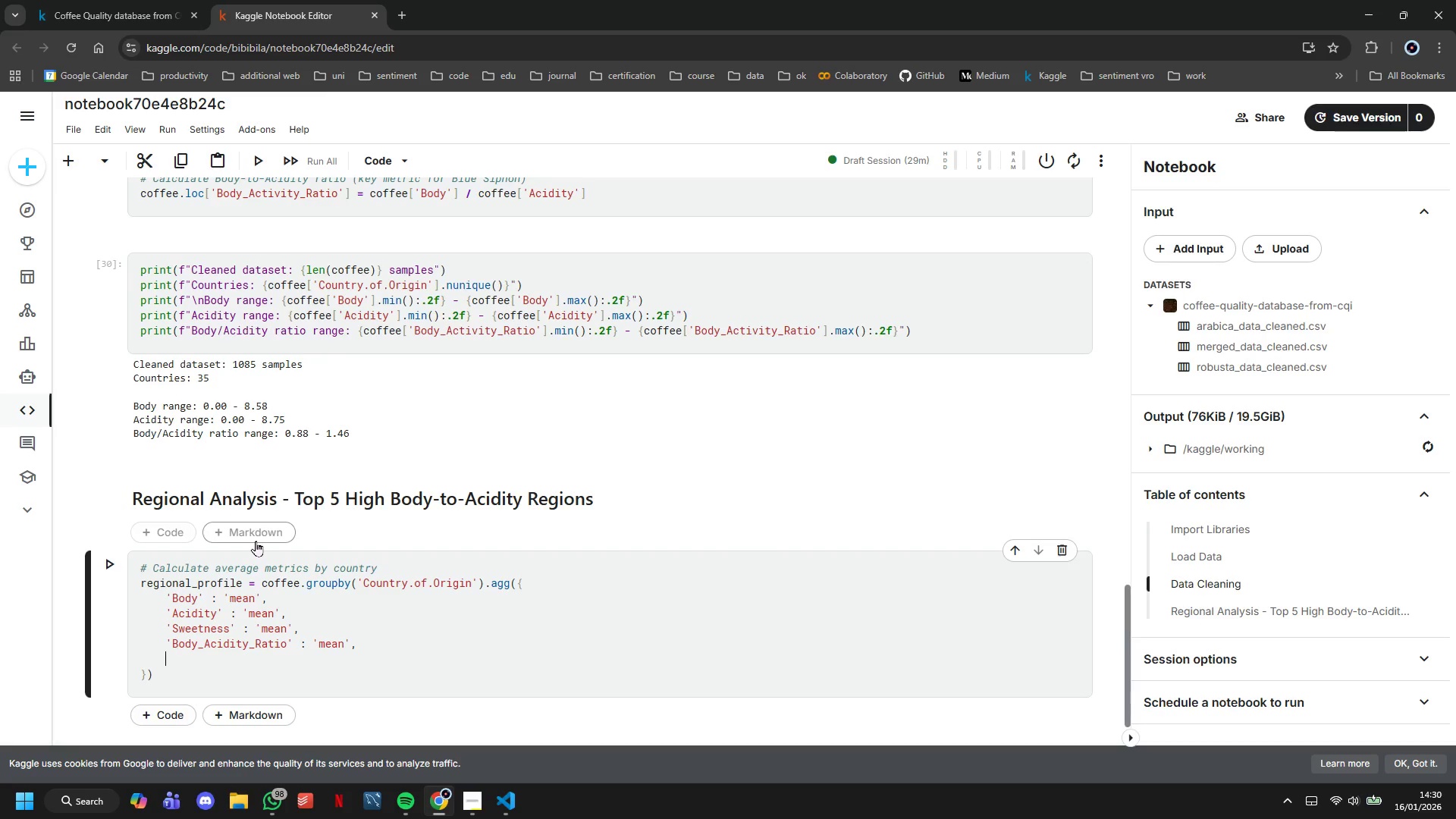 
key(Quote)
 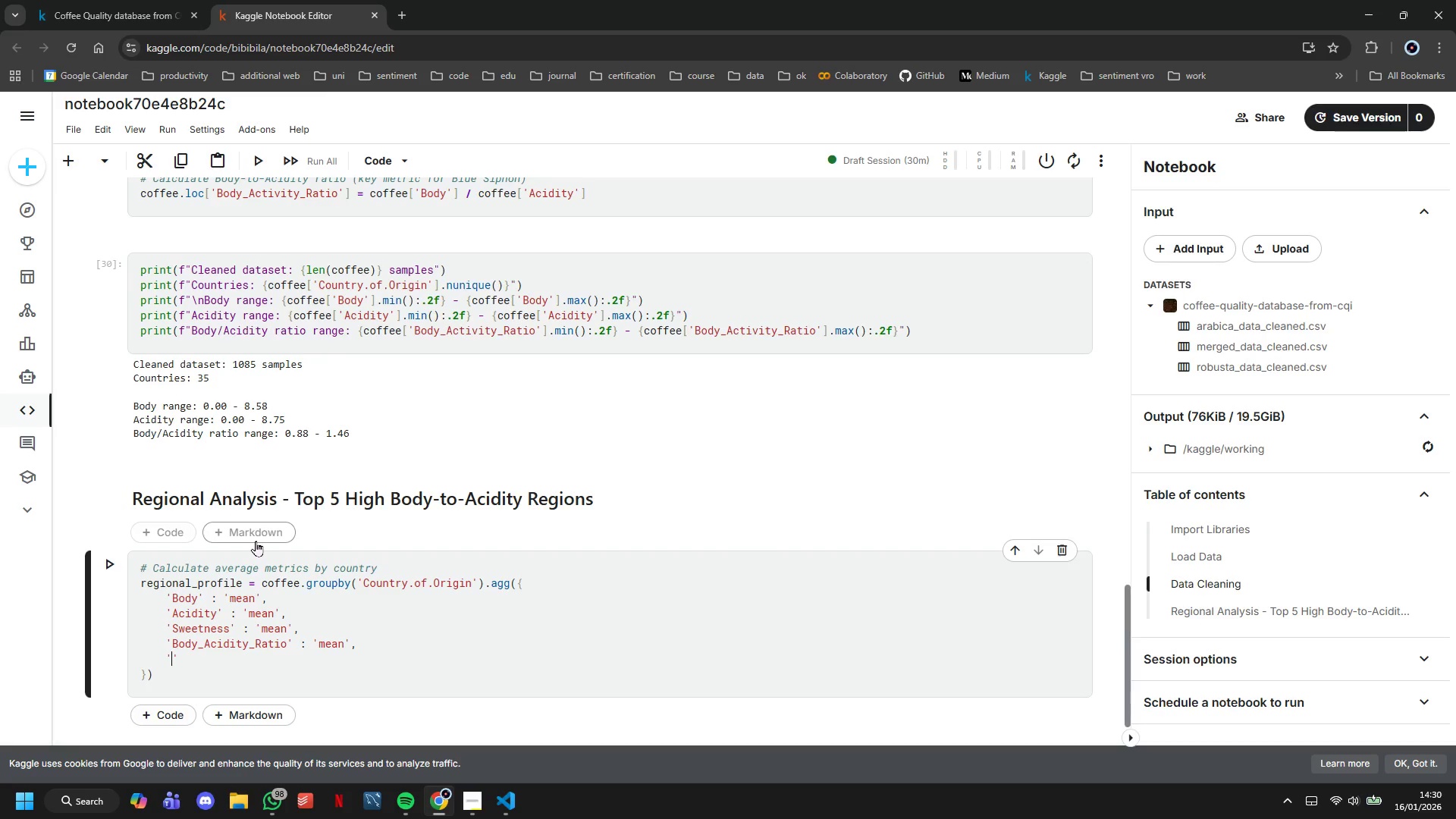 
wait(5.38)
 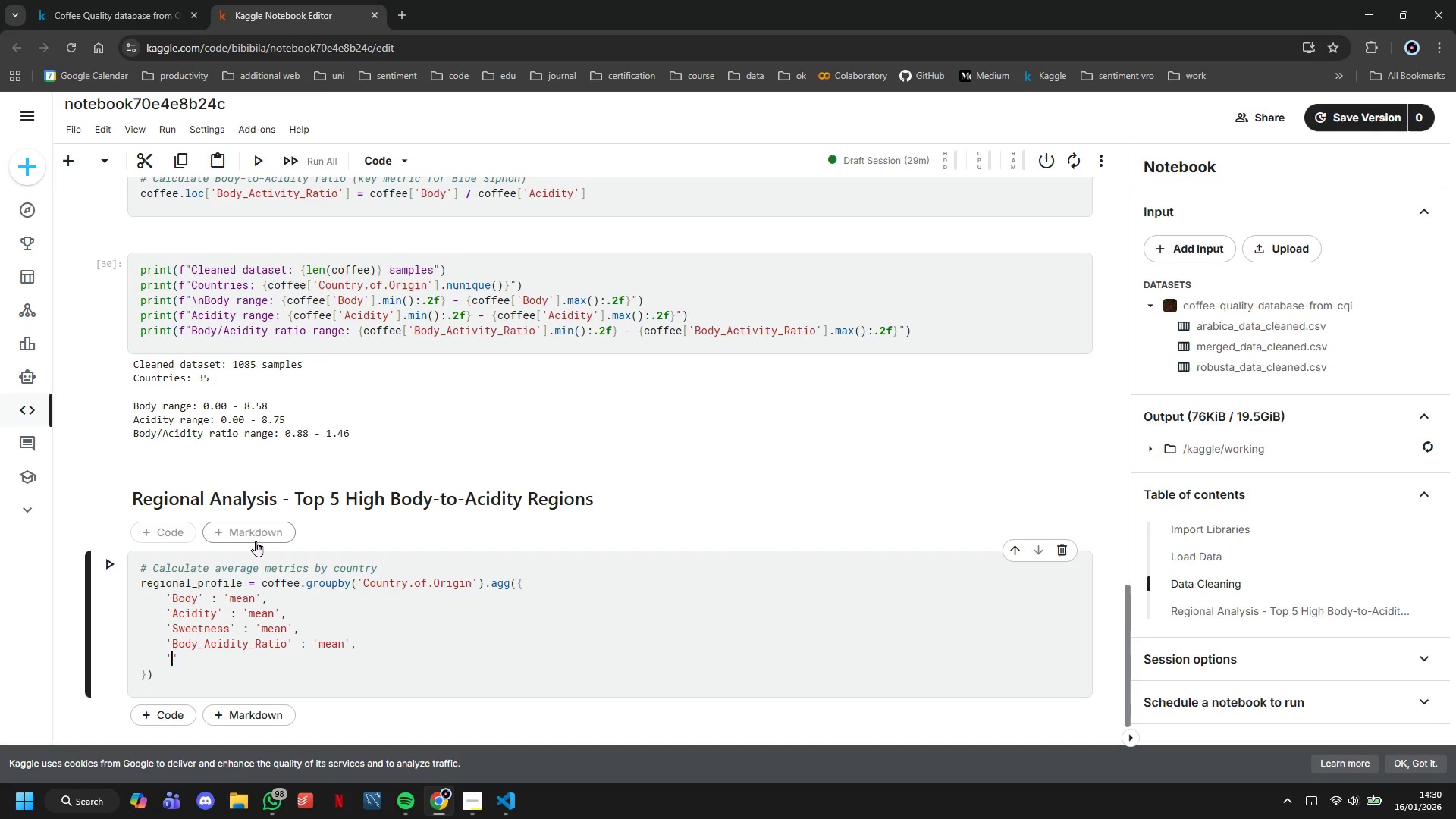 
type(Total.Cup.Points)
 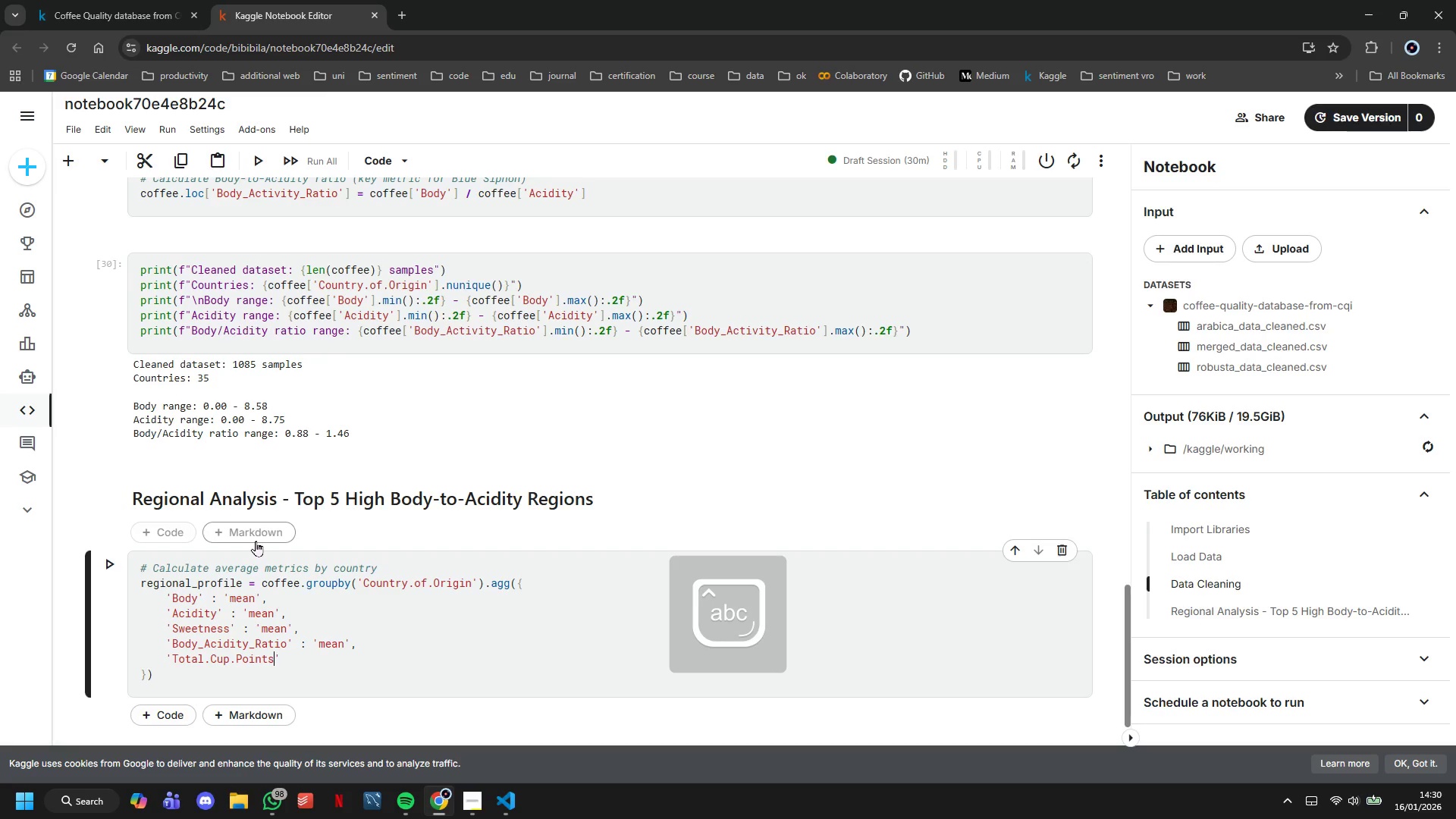 
key(ArrowRight)
 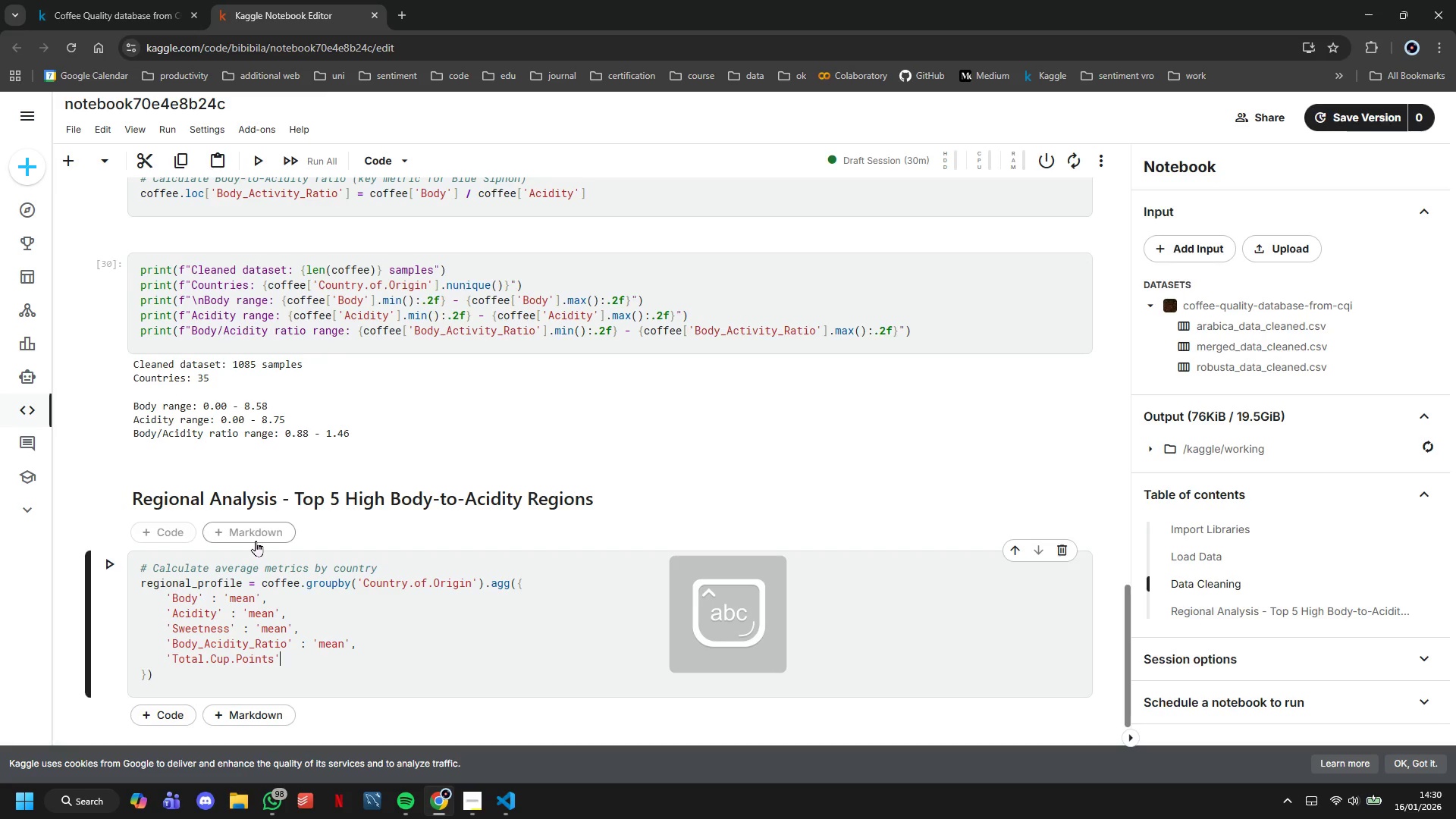 
type(: 'mean)
 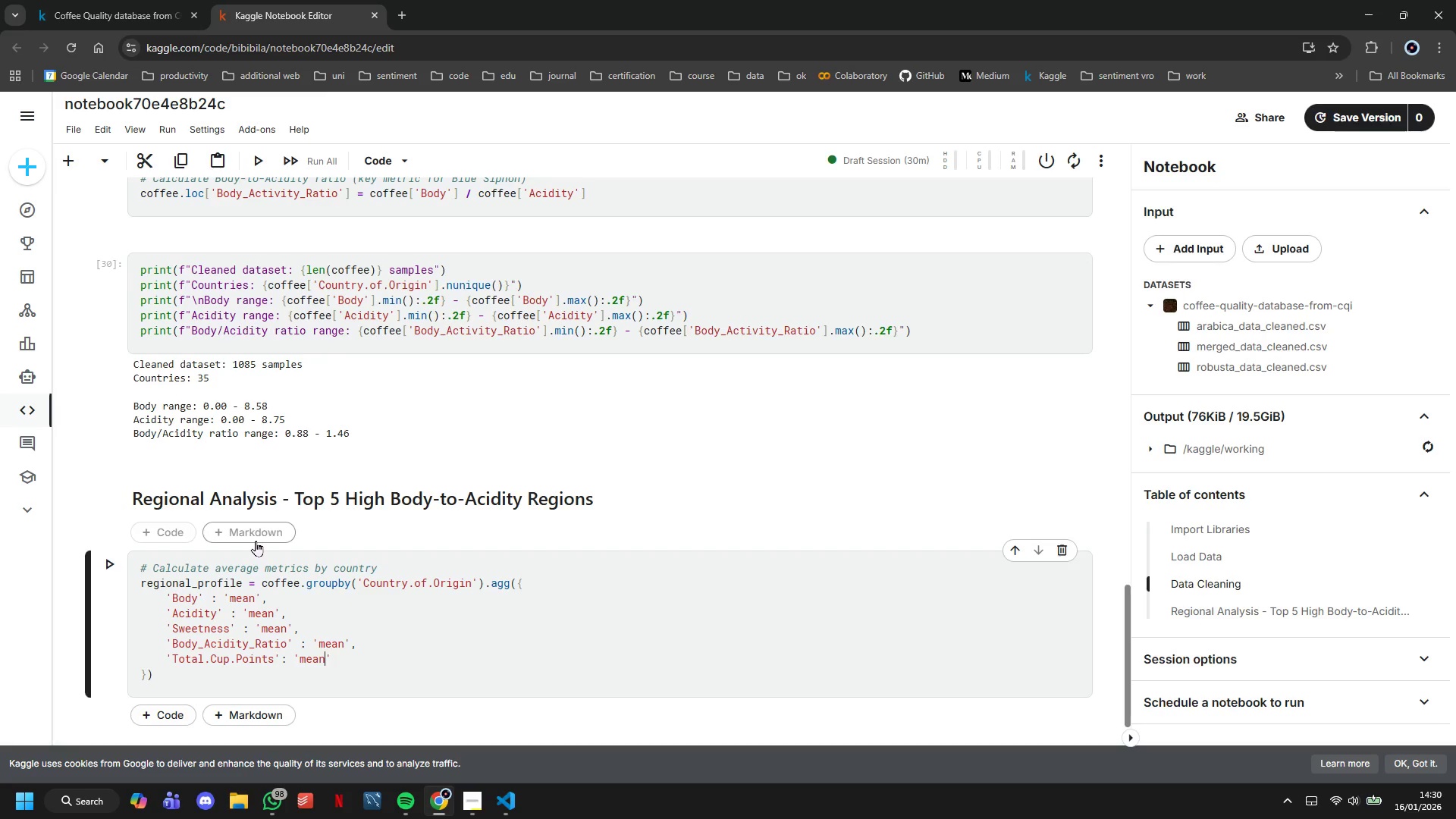 
key(ArrowRight)
 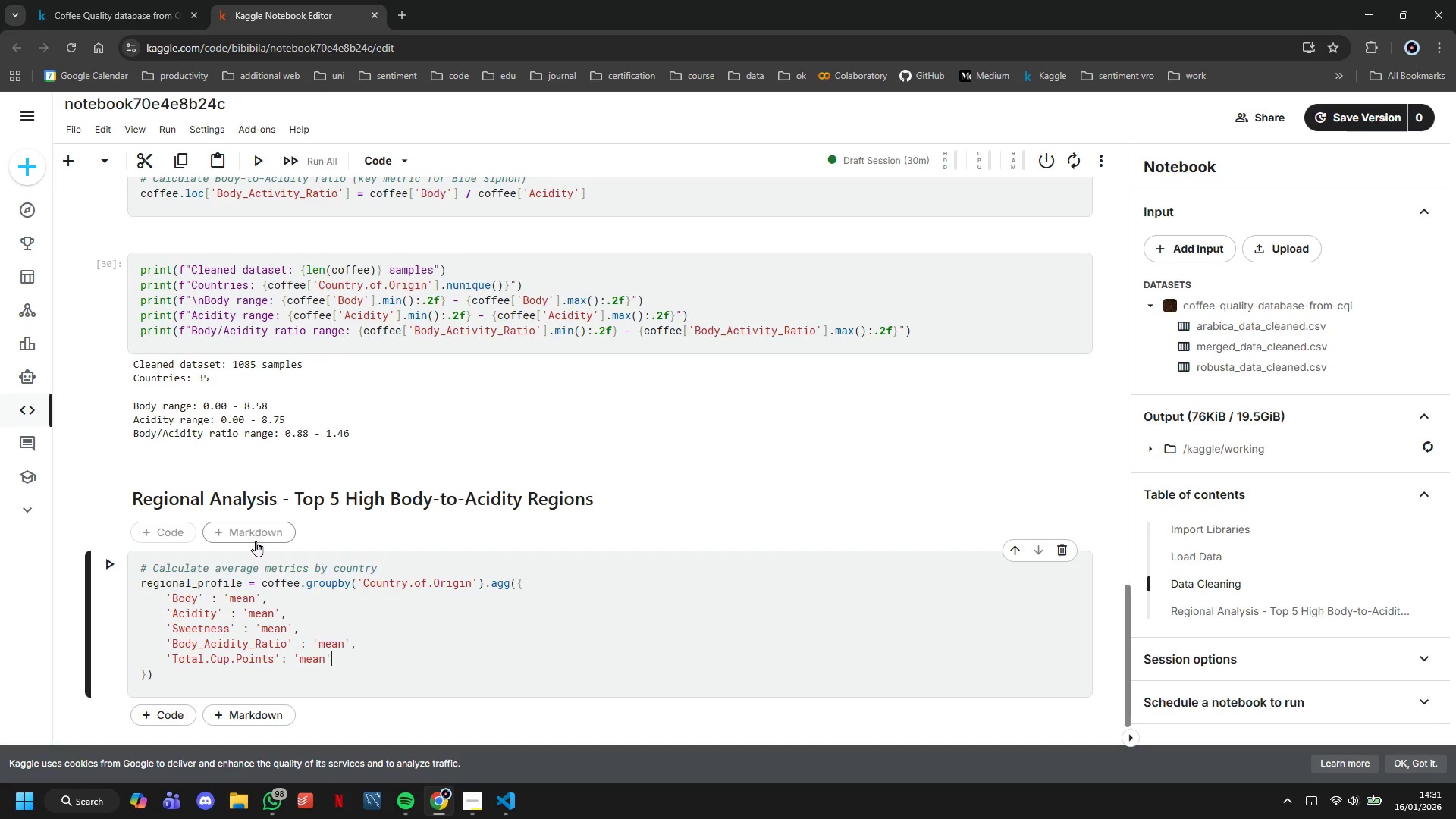 
key(Comma)
 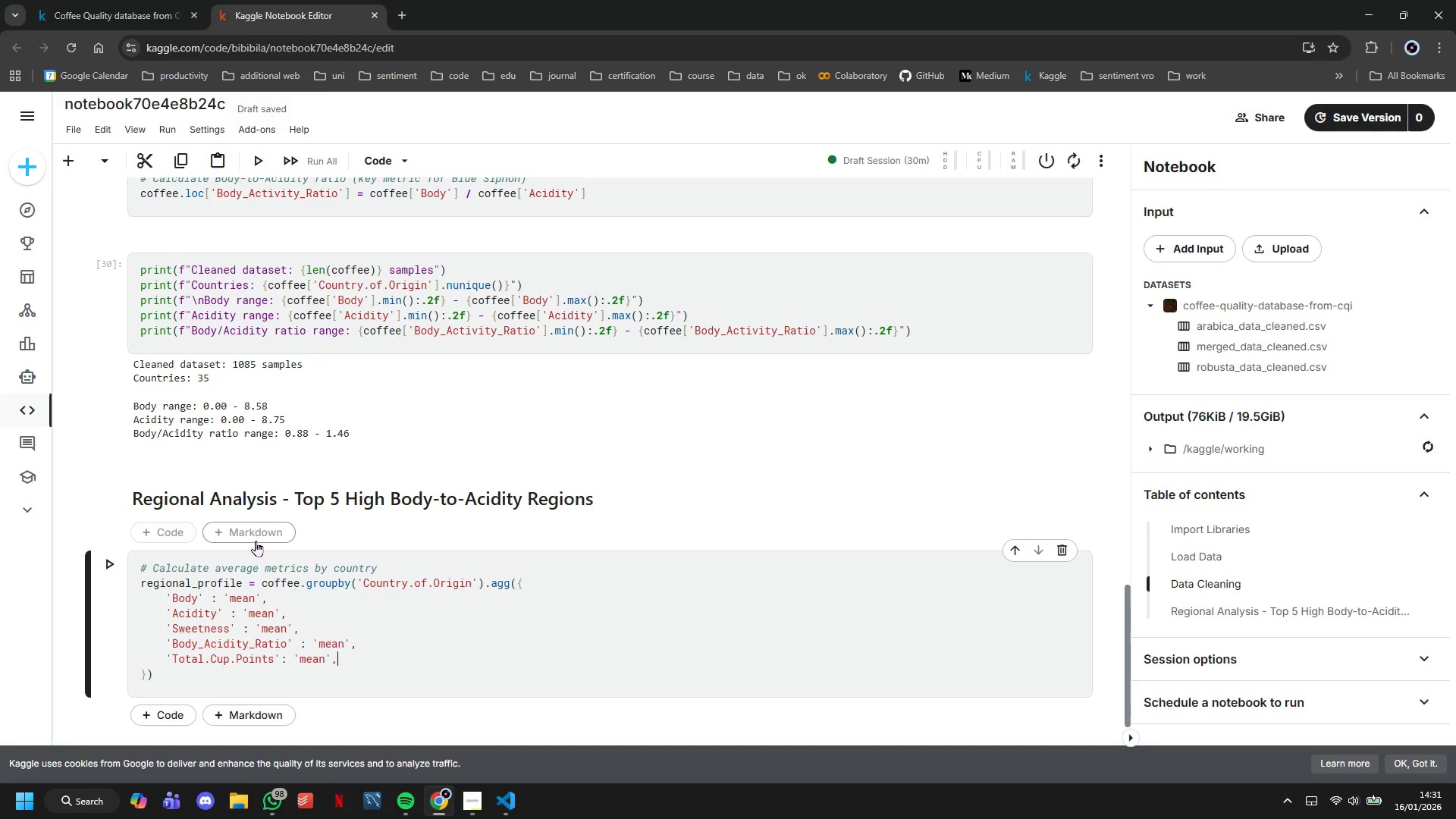 
key(Enter)
 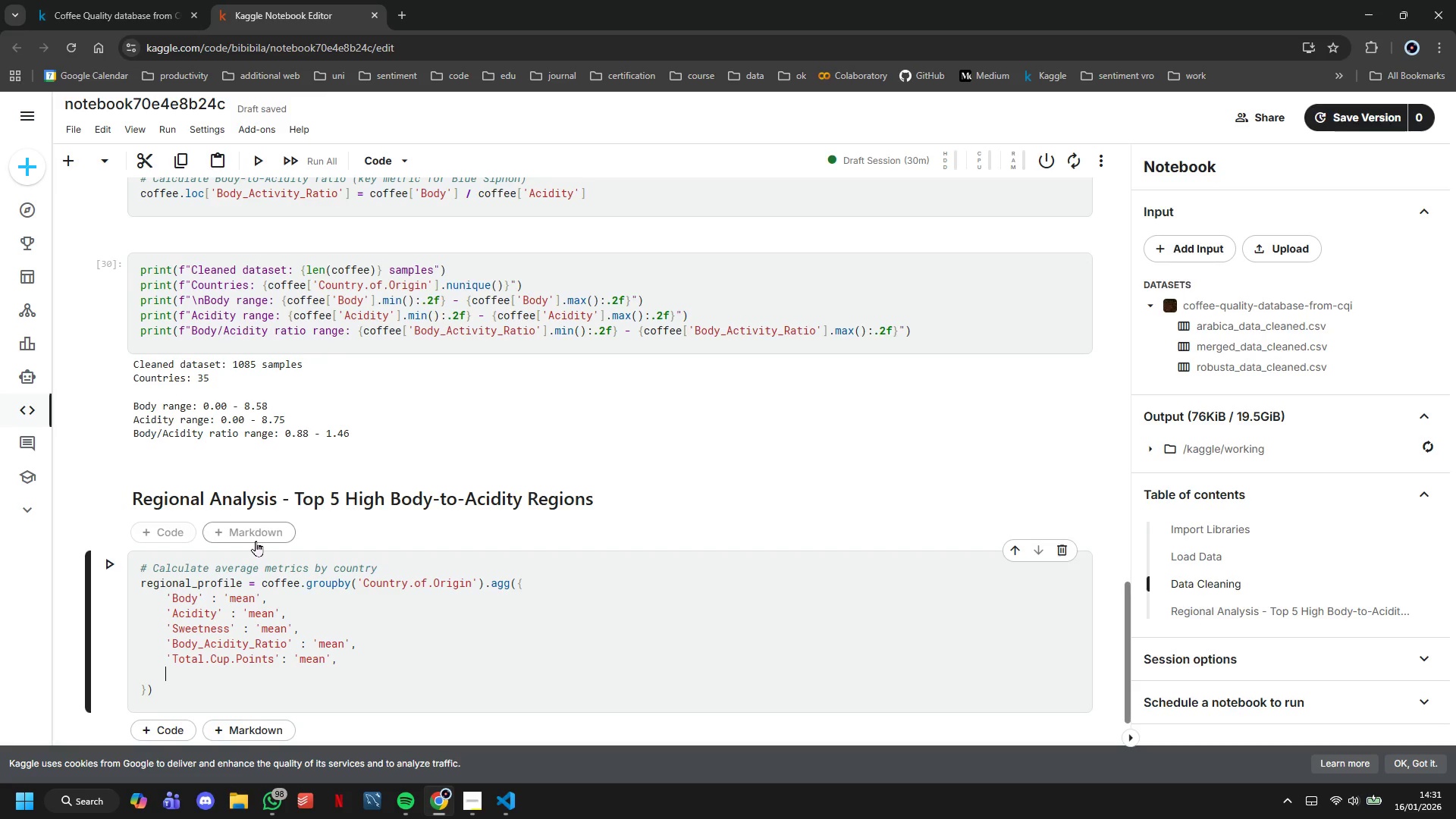 
type('Region)
 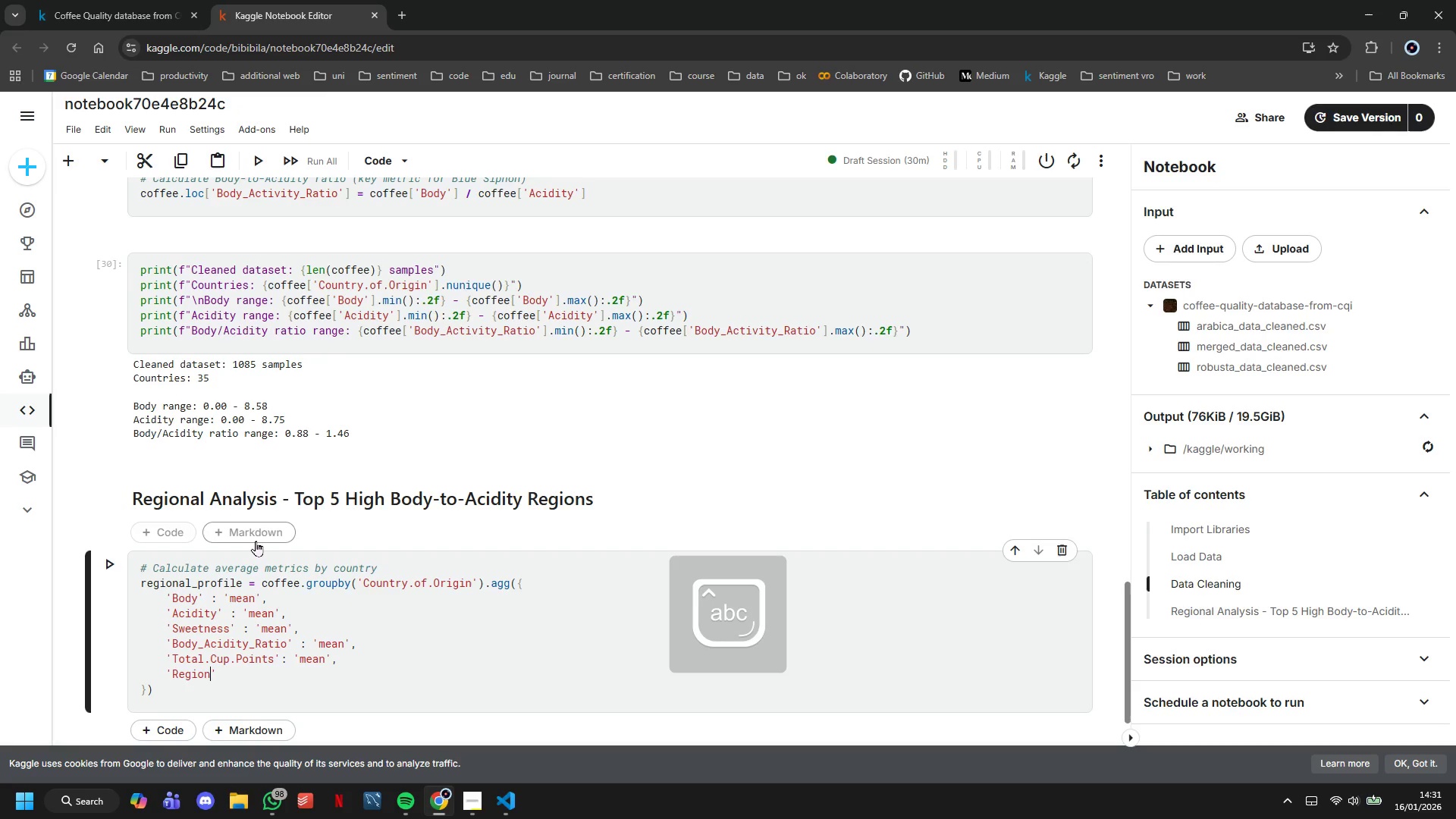 
key(ArrowRight)
 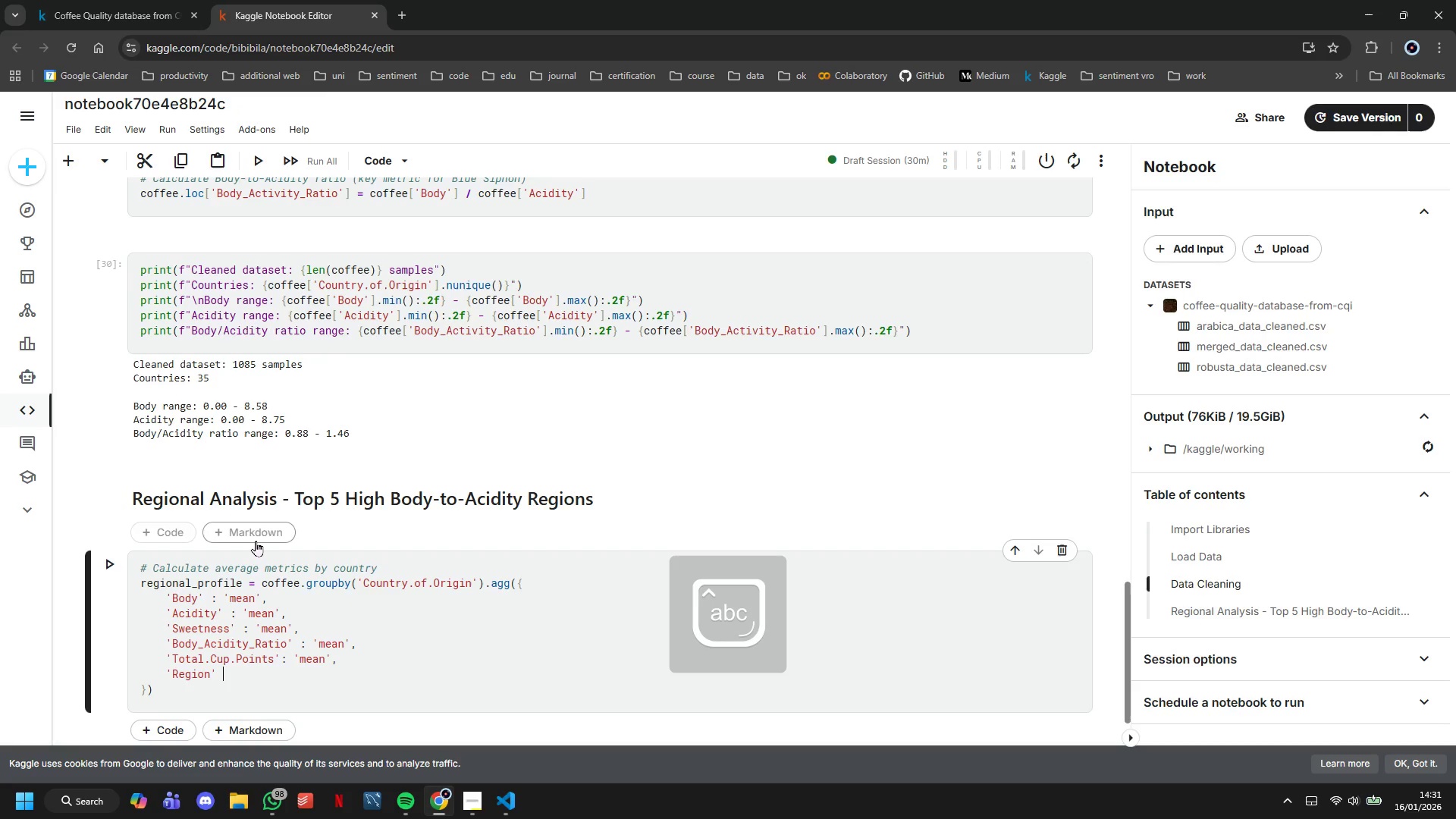 
type( : 'count)
 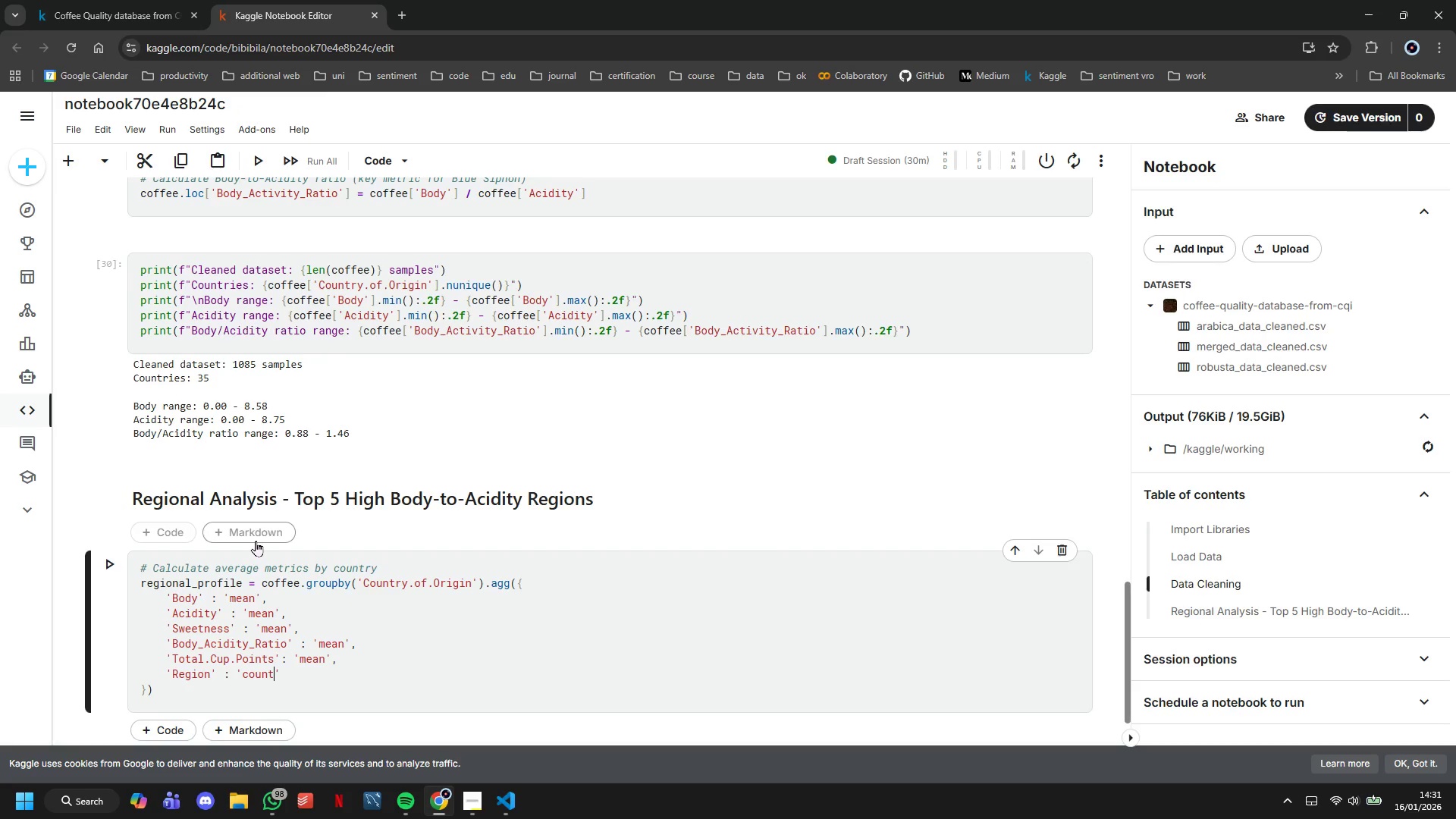 
key(ArrowRight)
 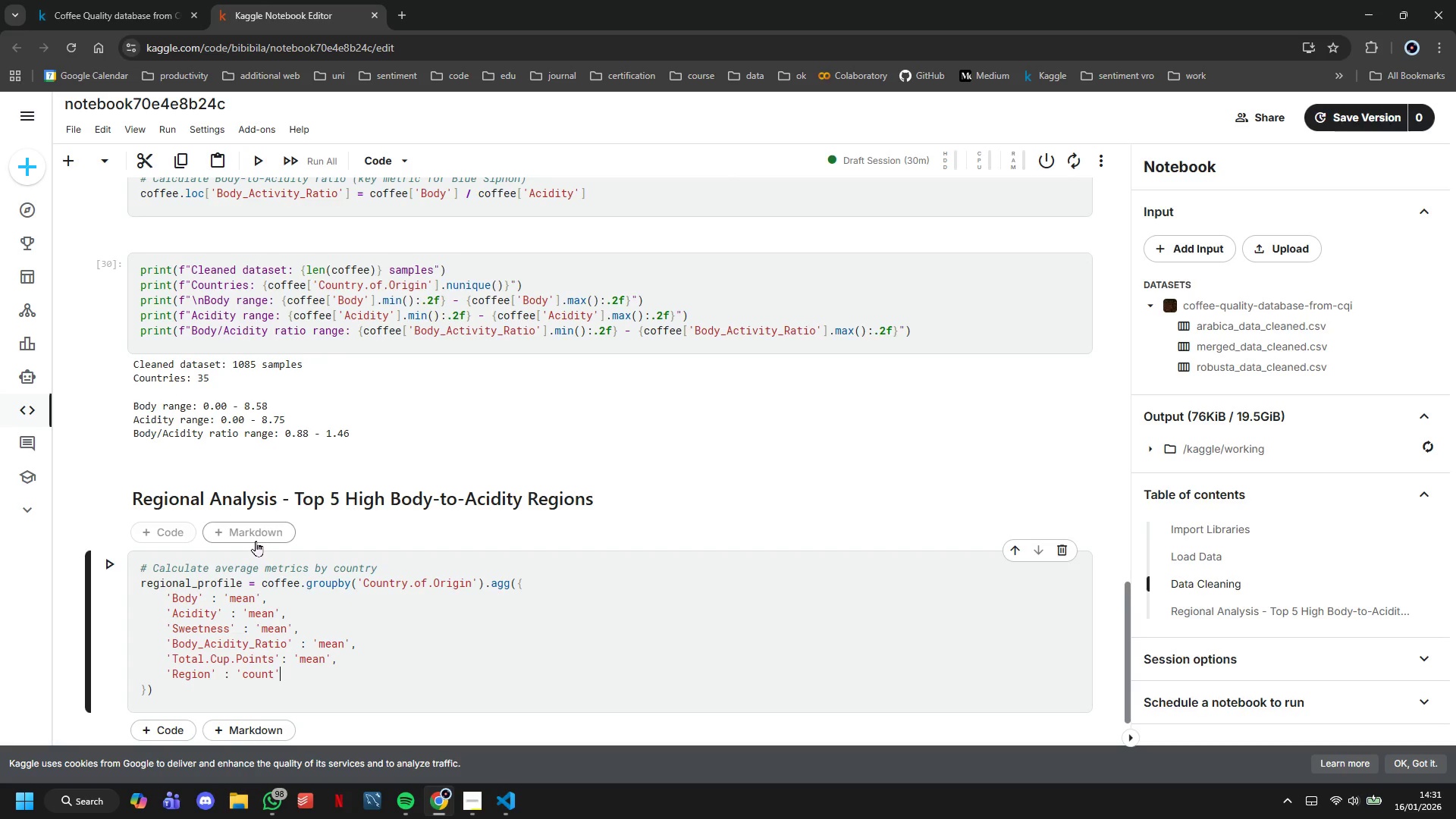 
key(ArrowDown)
 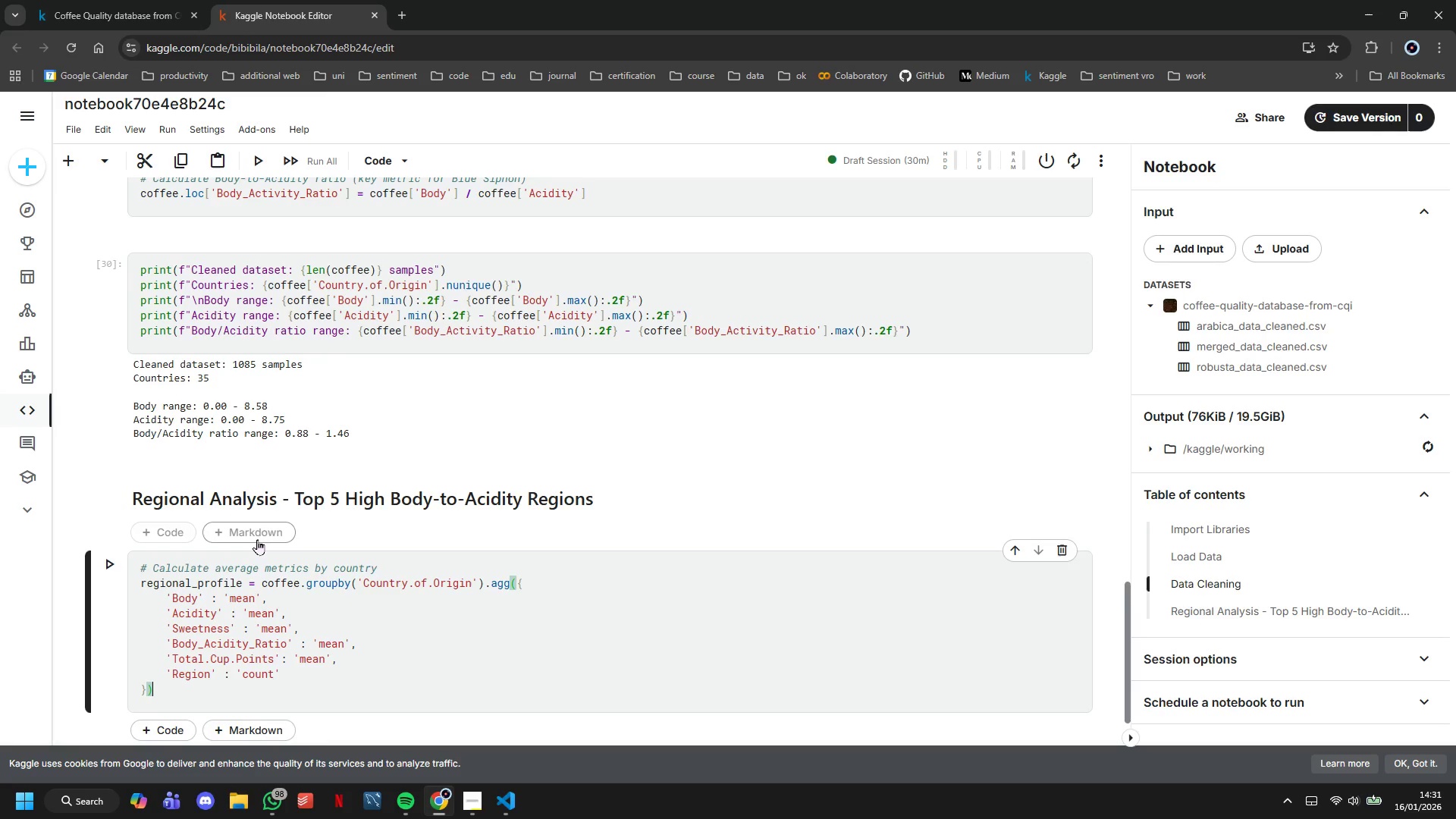 
key(ArrowDown)
 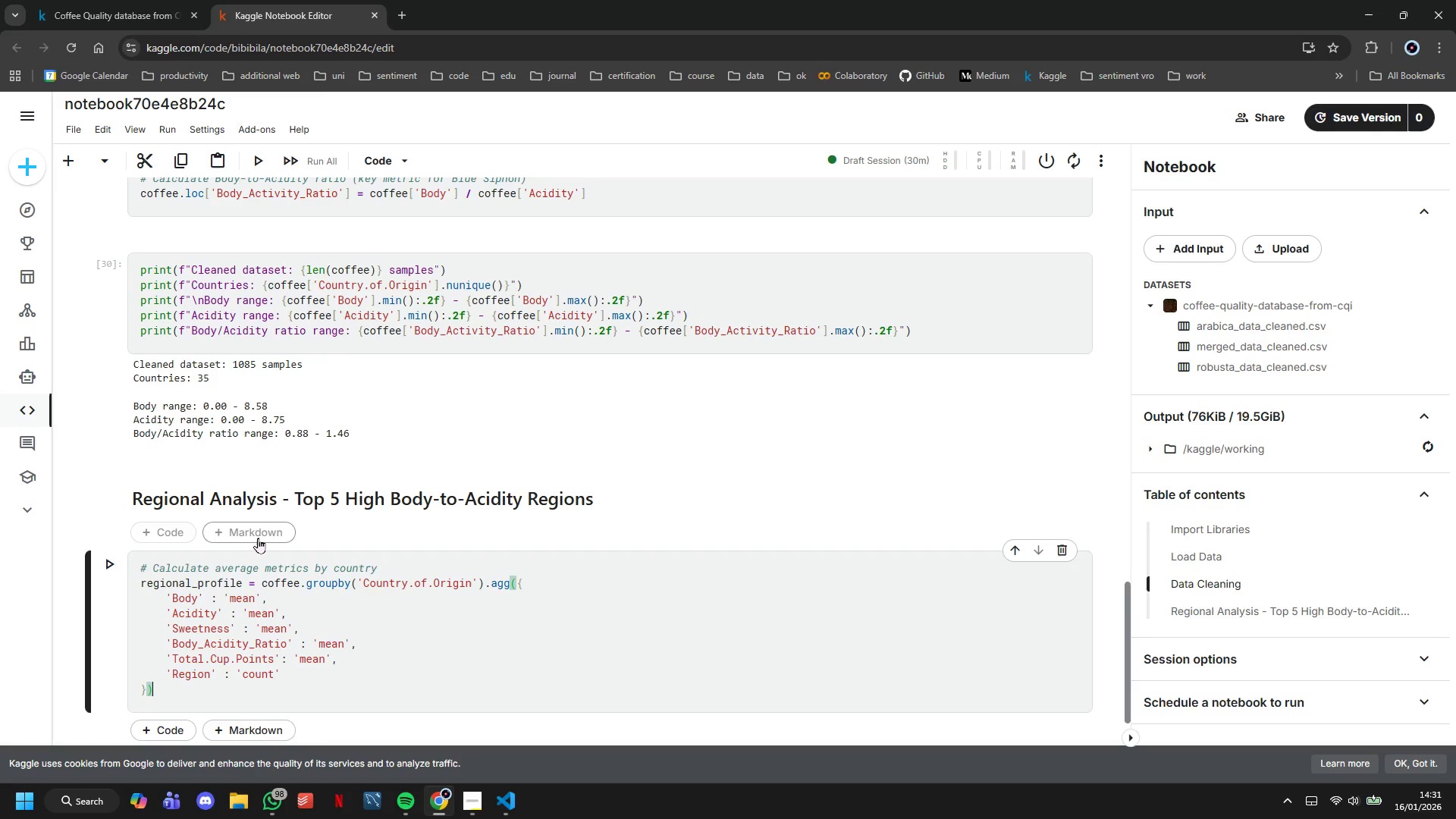 
key(ArrowDown)
 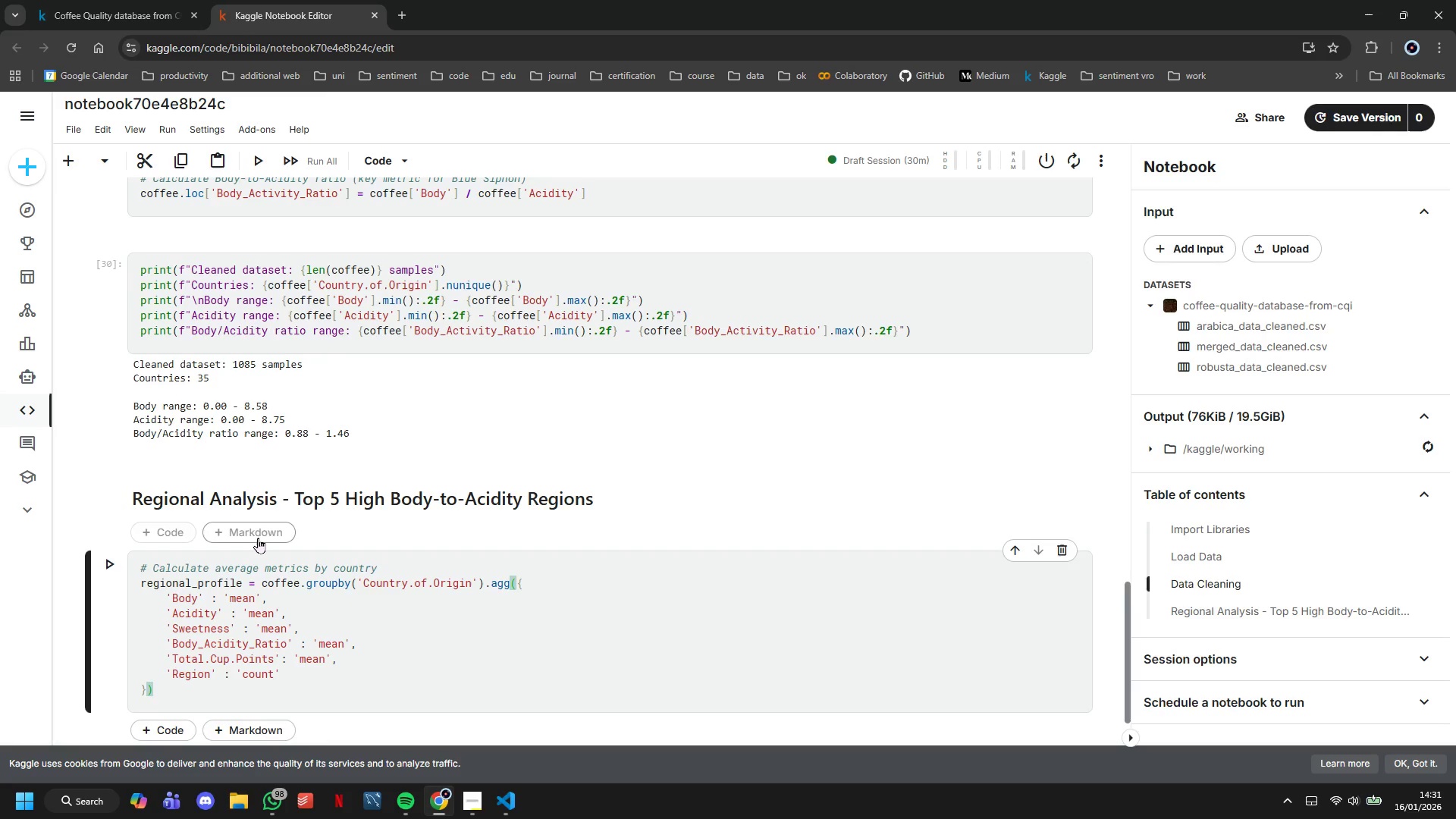 
type(.rename(columns = {'Region)
 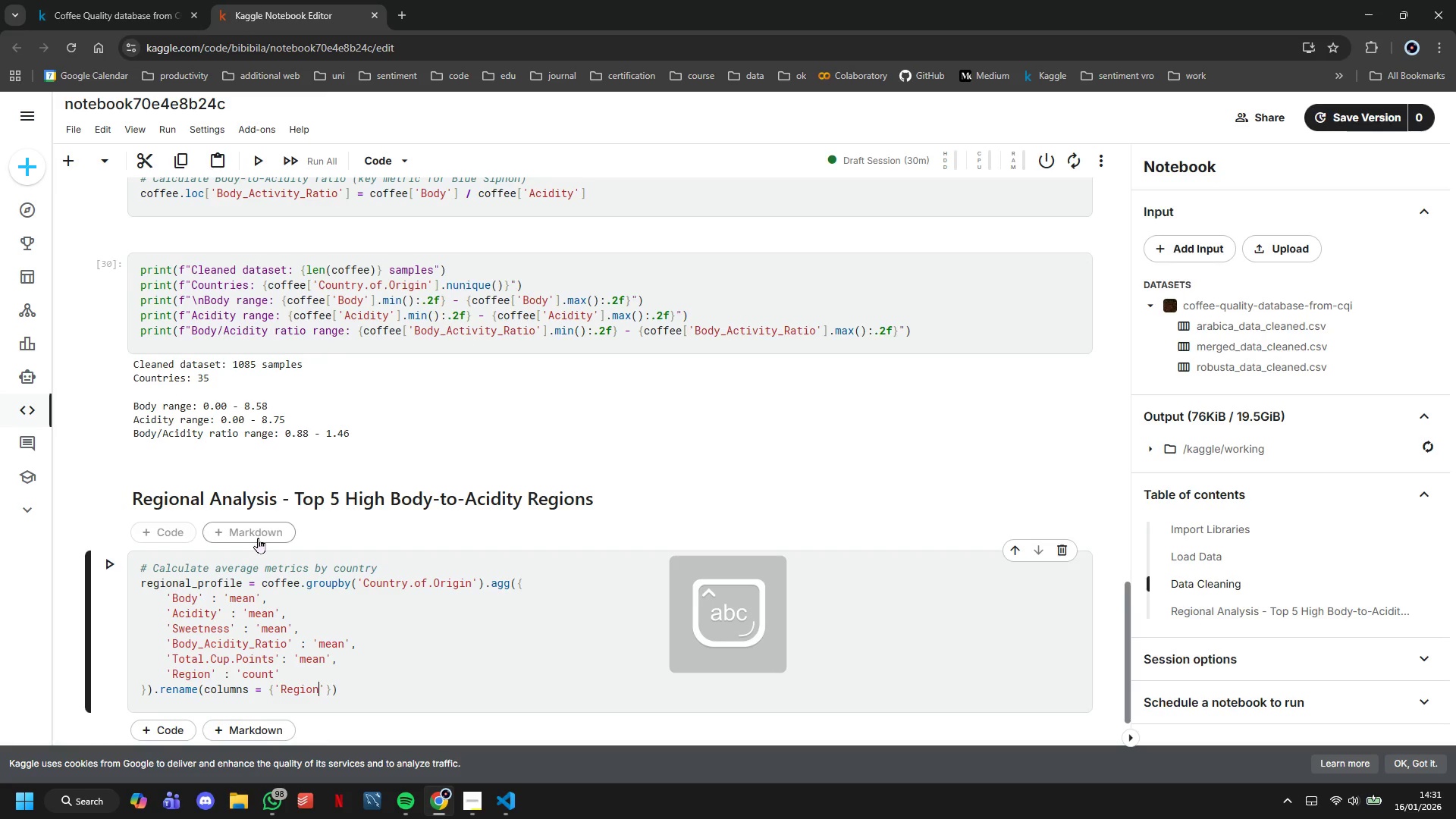 
key(ArrowRight)
 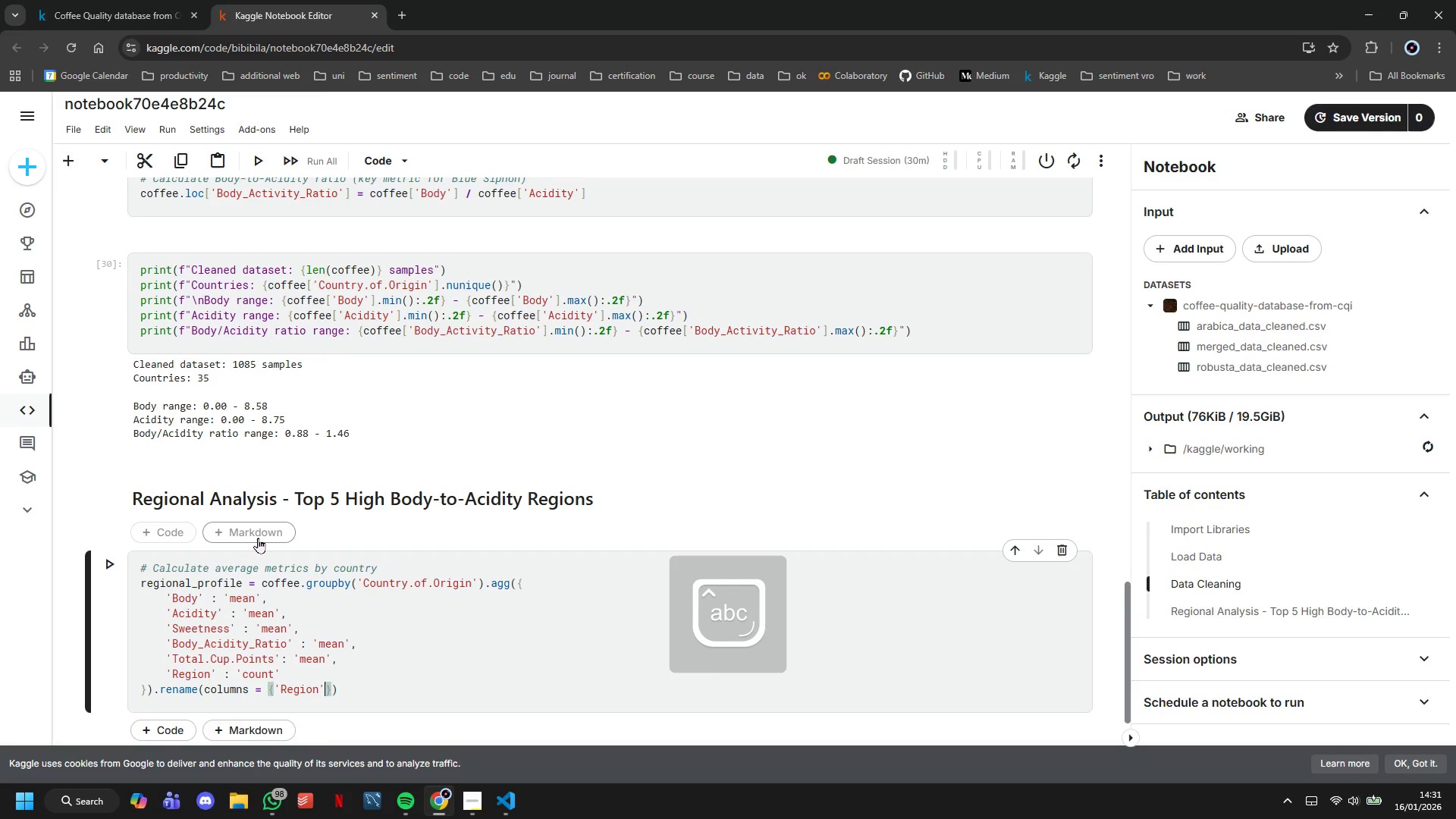 
type( : 'Sample_Count)
 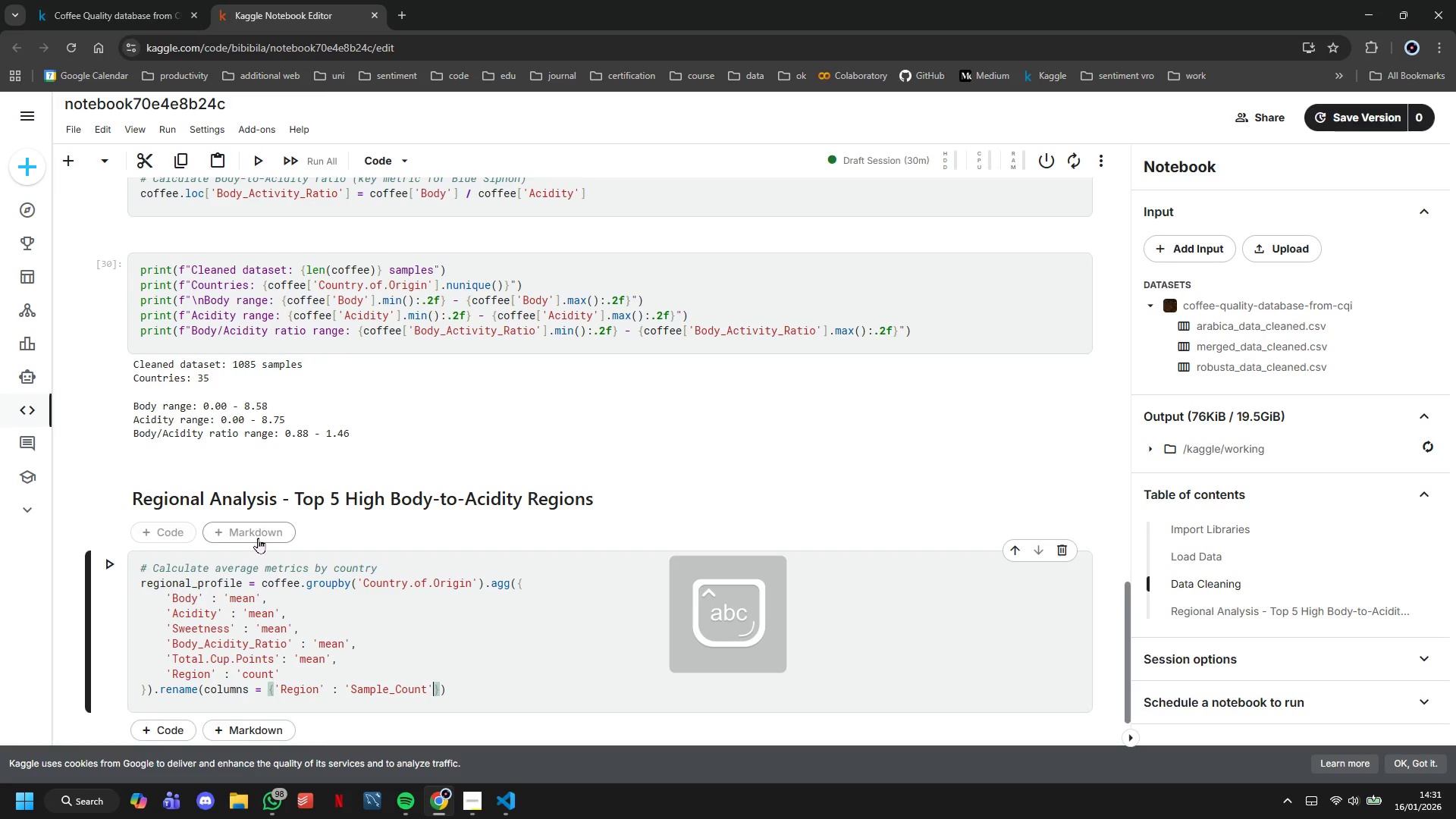 
 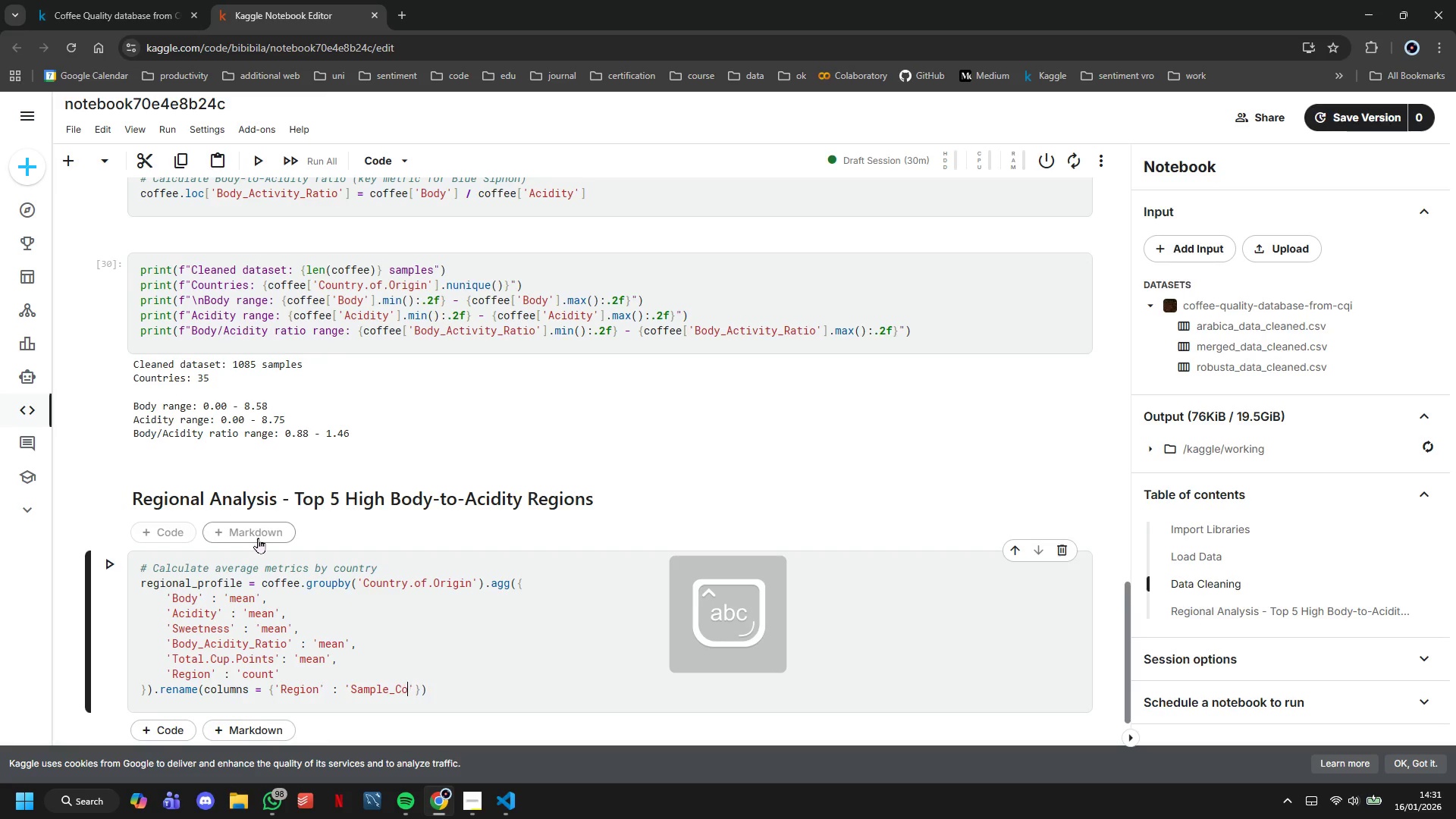 
key(ArrowRight)
 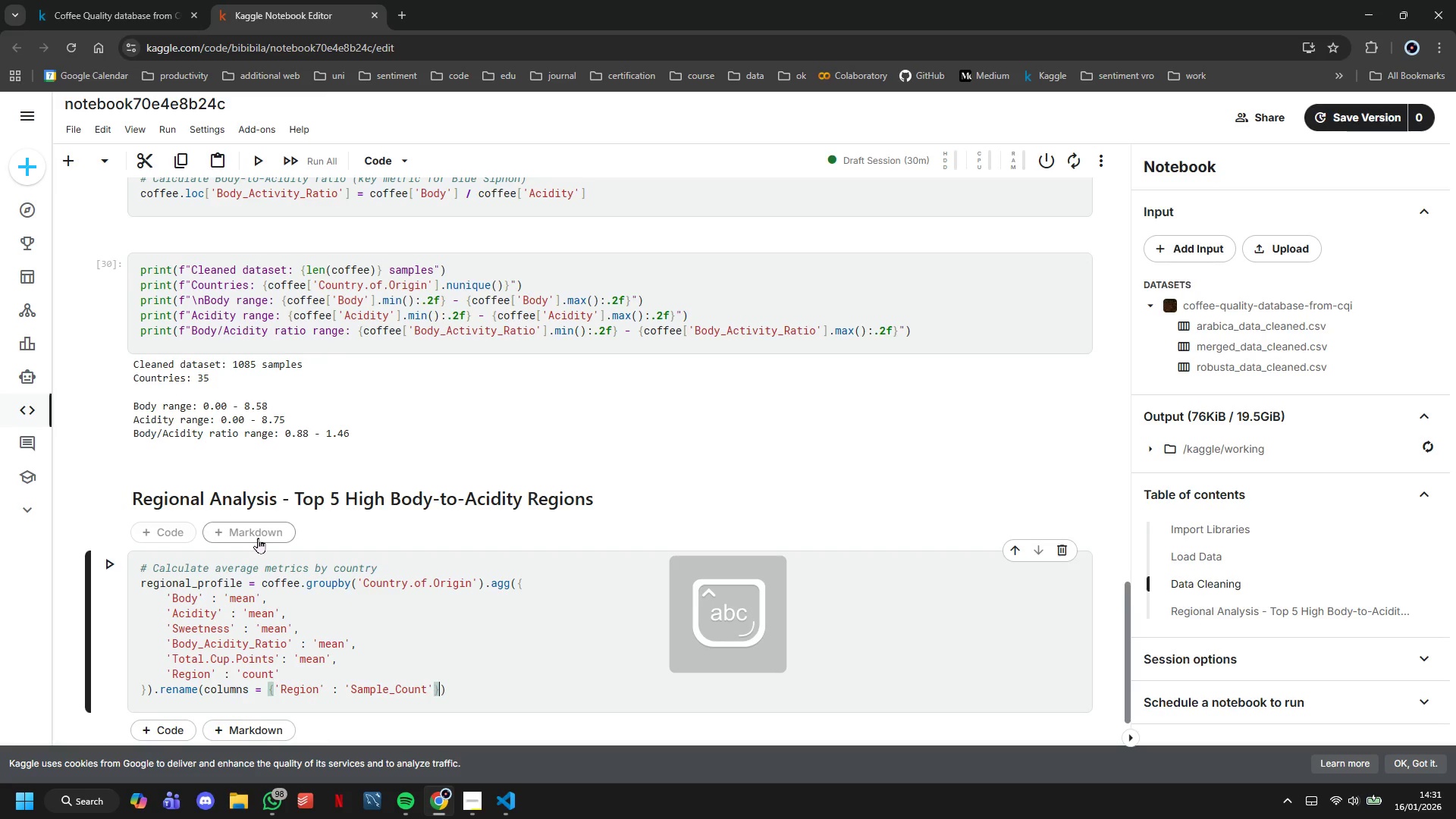 
key(ArrowRight)
 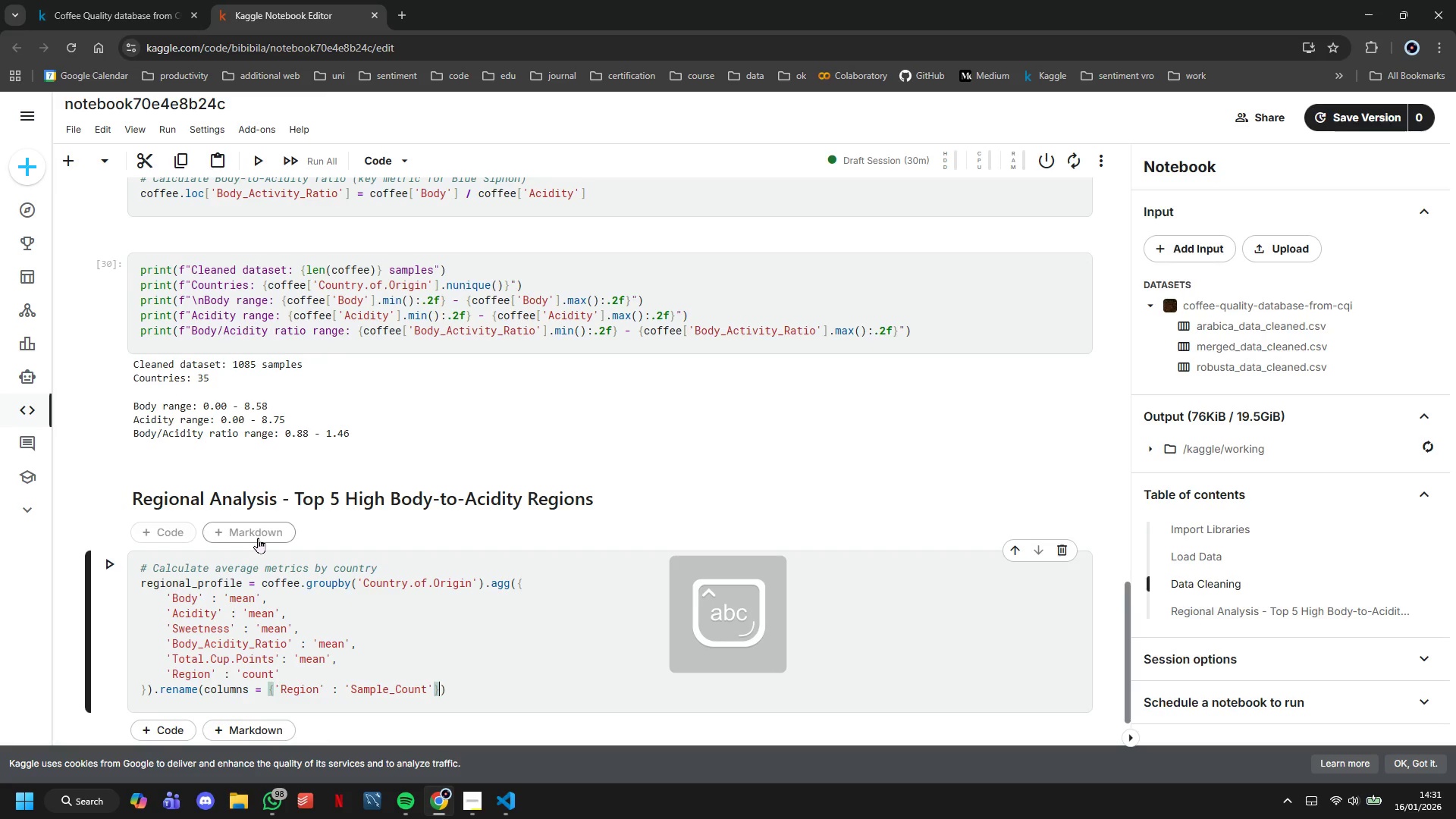 
key(ArrowRight)
 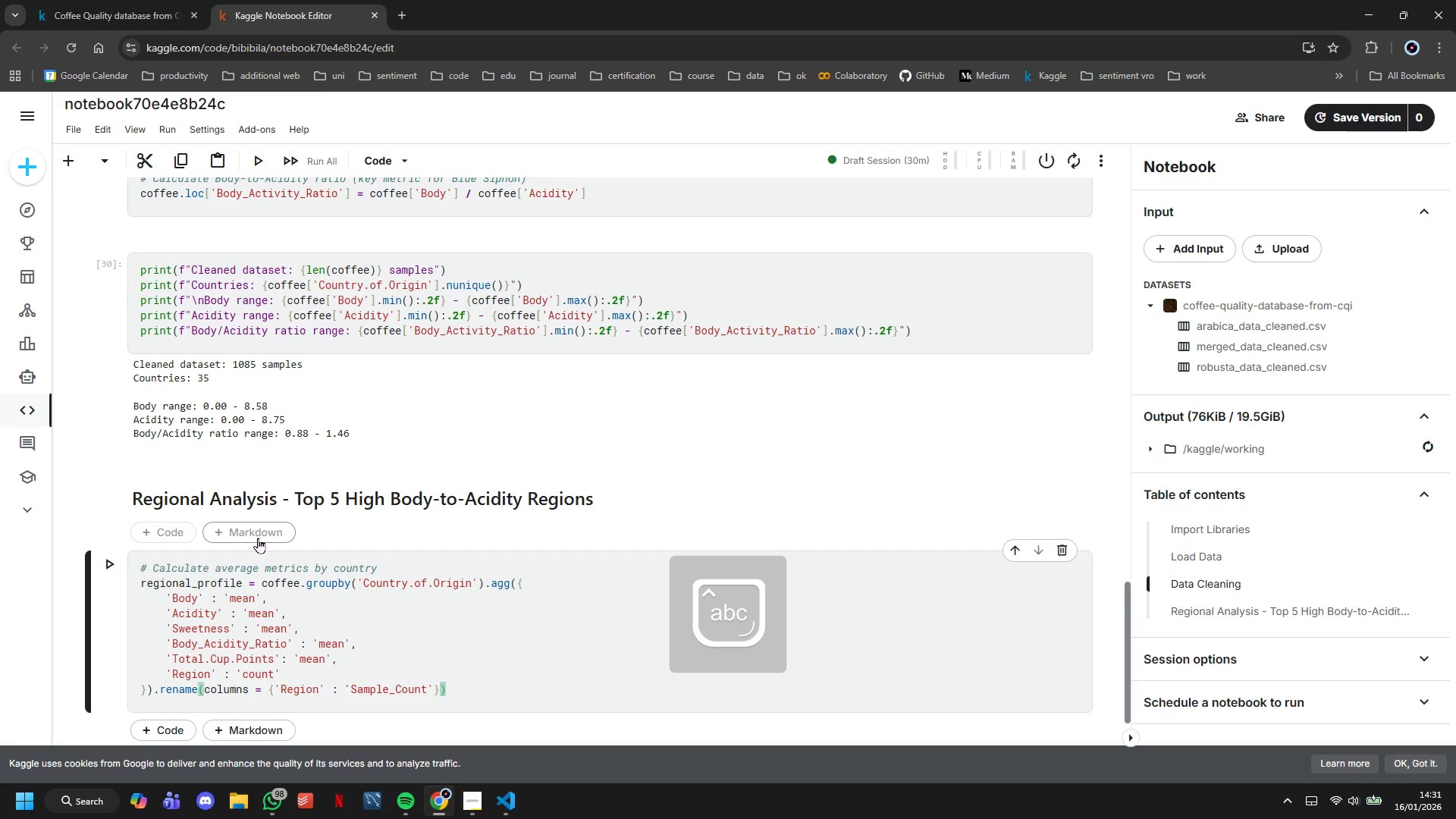 
key(ArrowRight)
 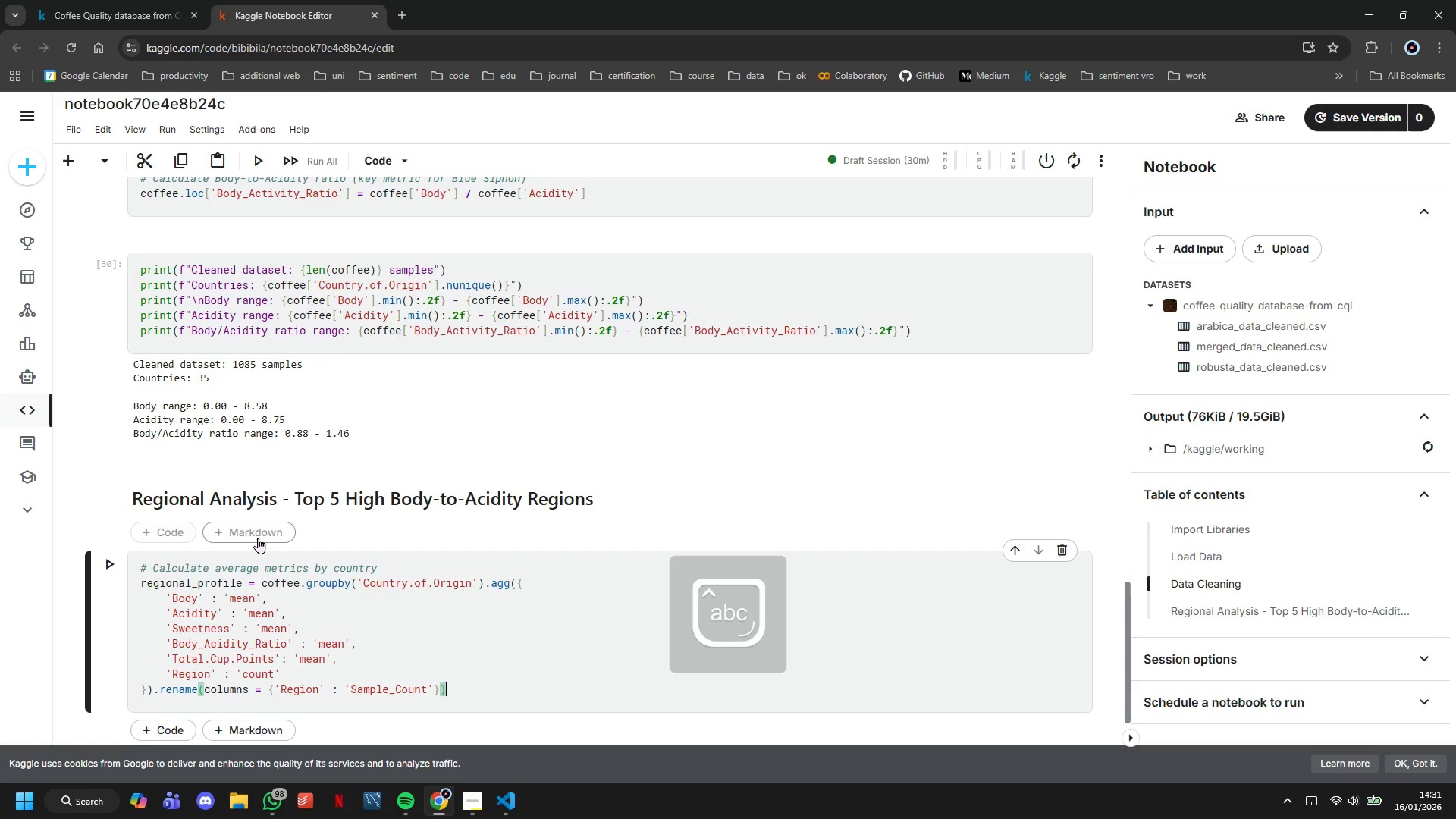 
key(Enter)
 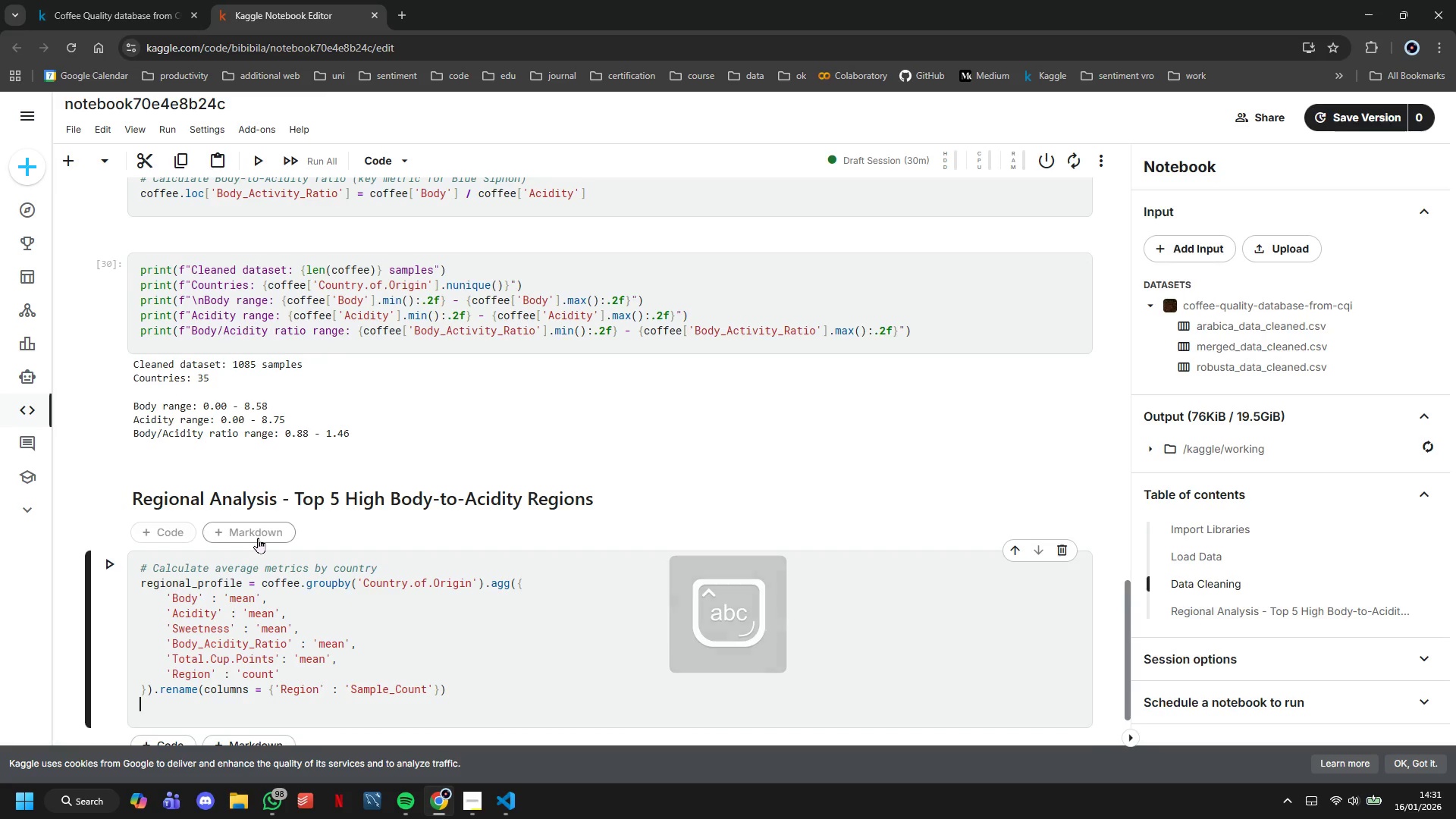 
key(Enter)
 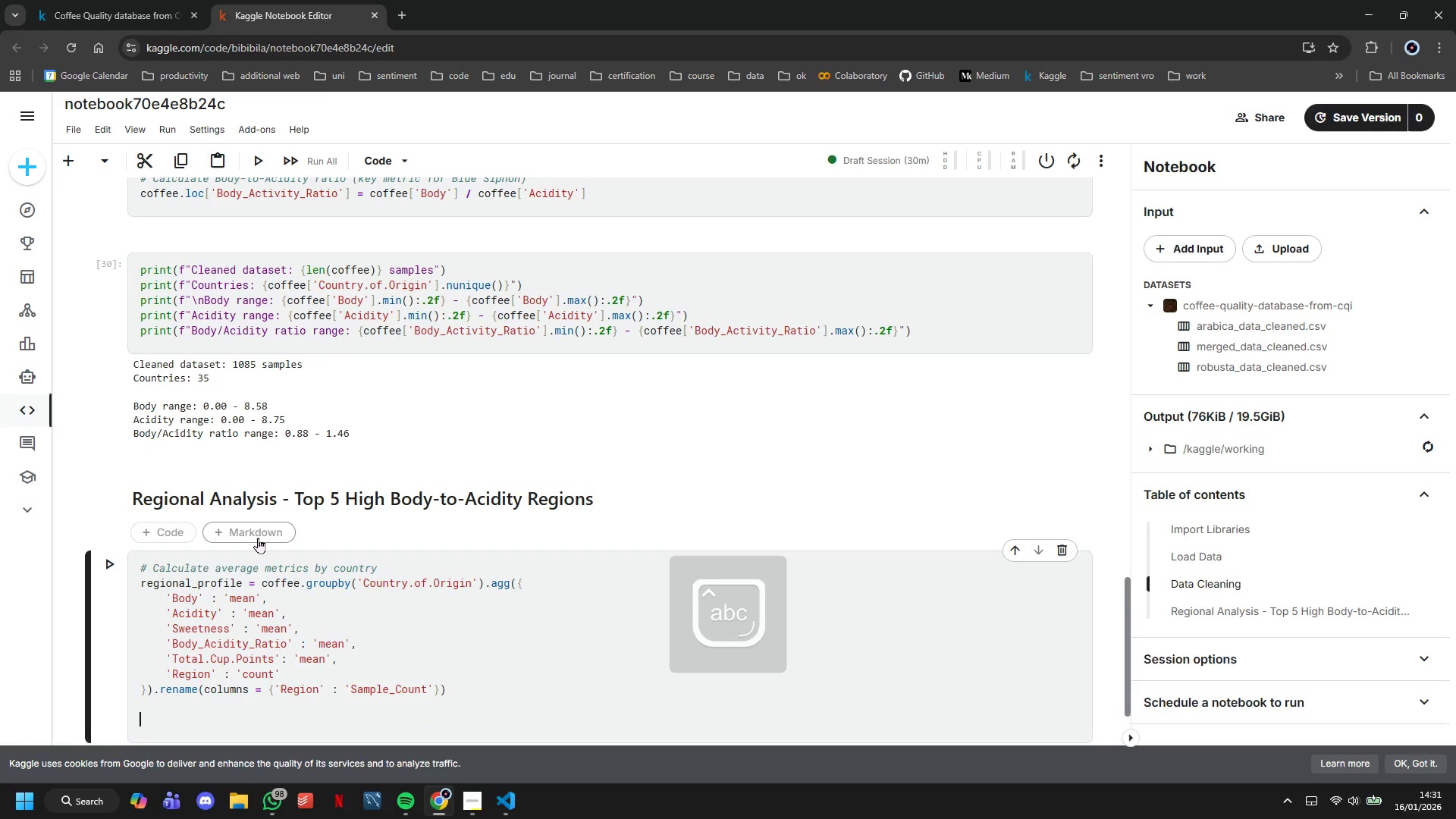 
type(# Filter regions with at)
 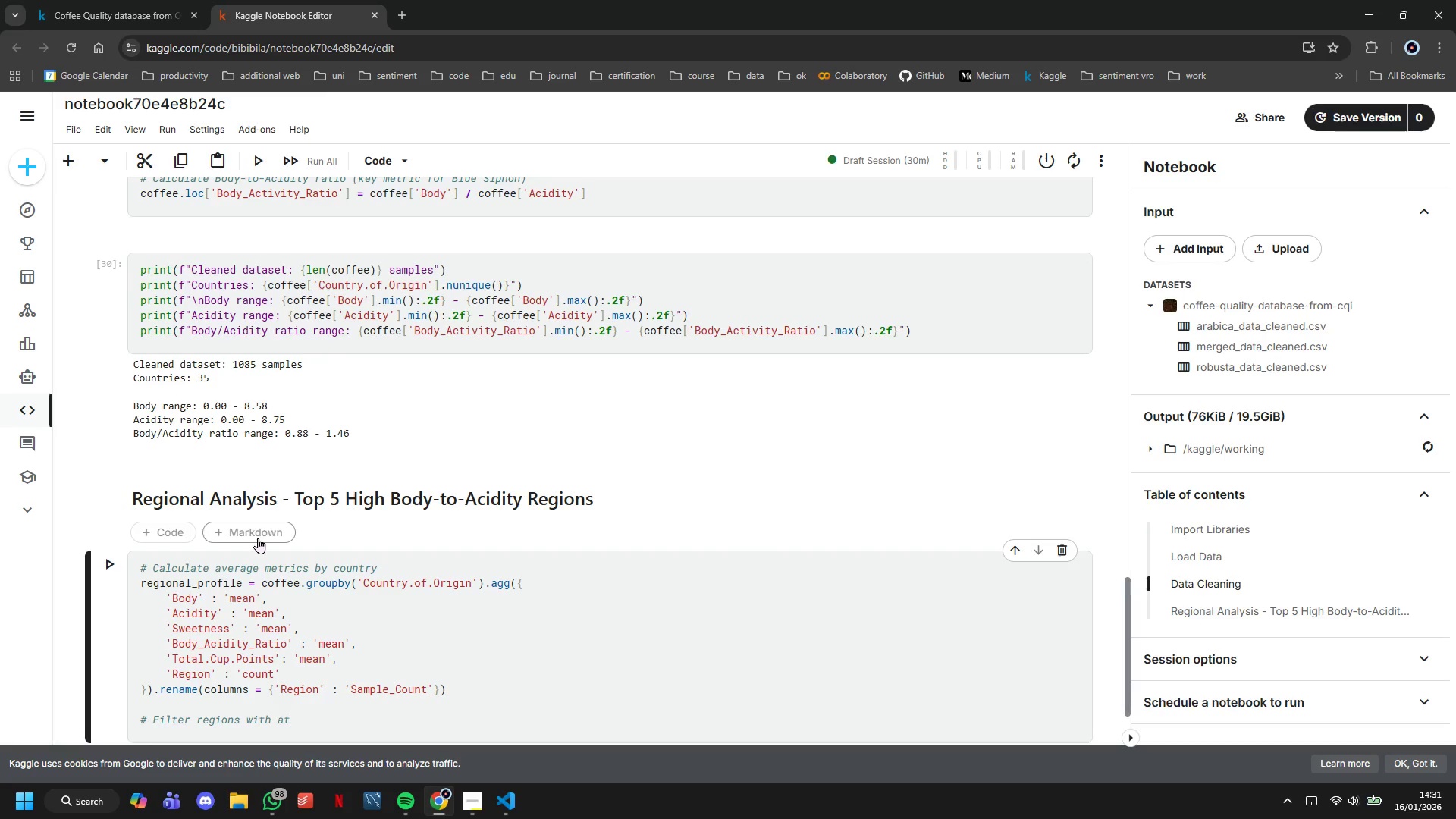 
type( least )
 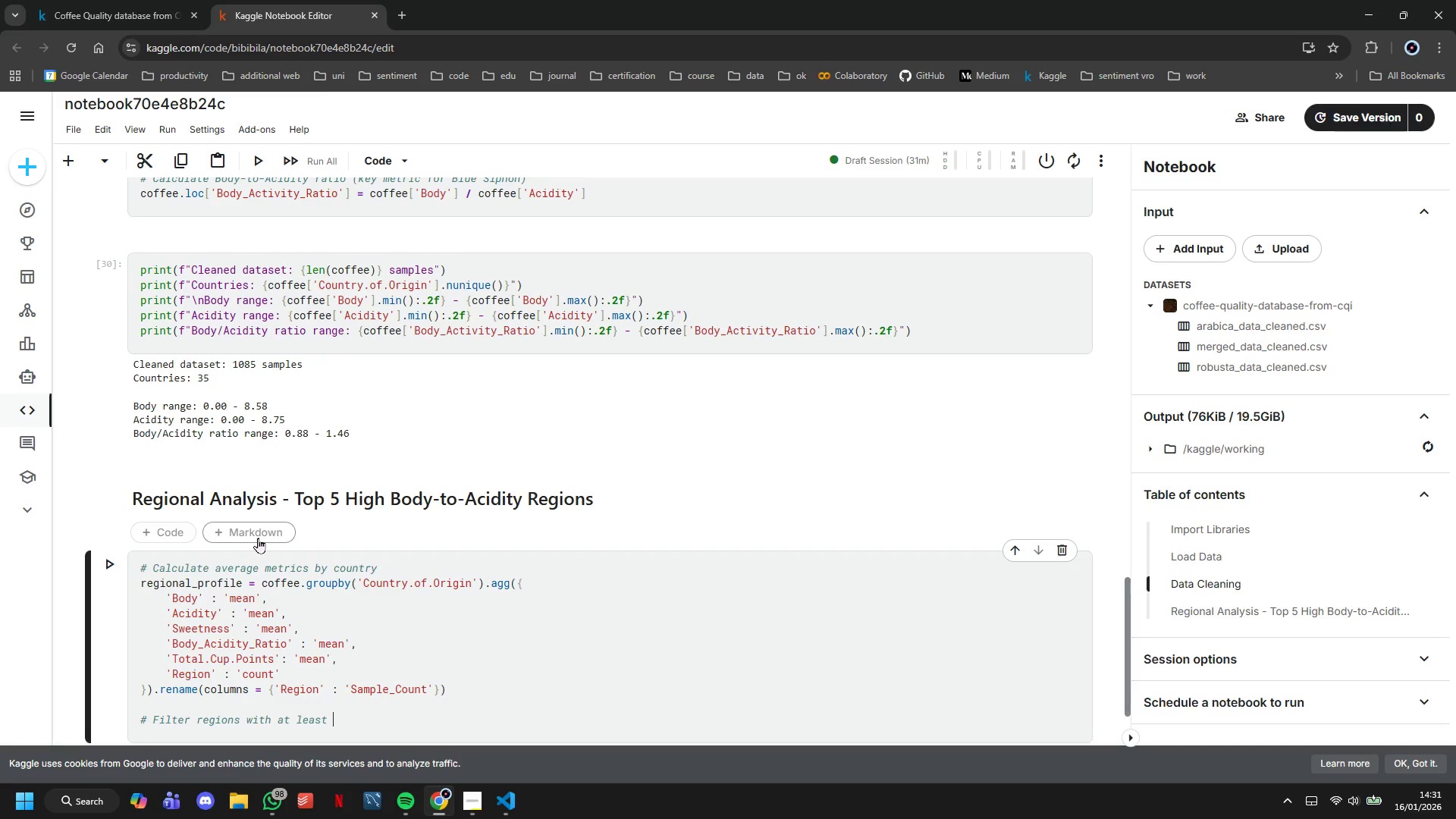 
wait(5.75)
 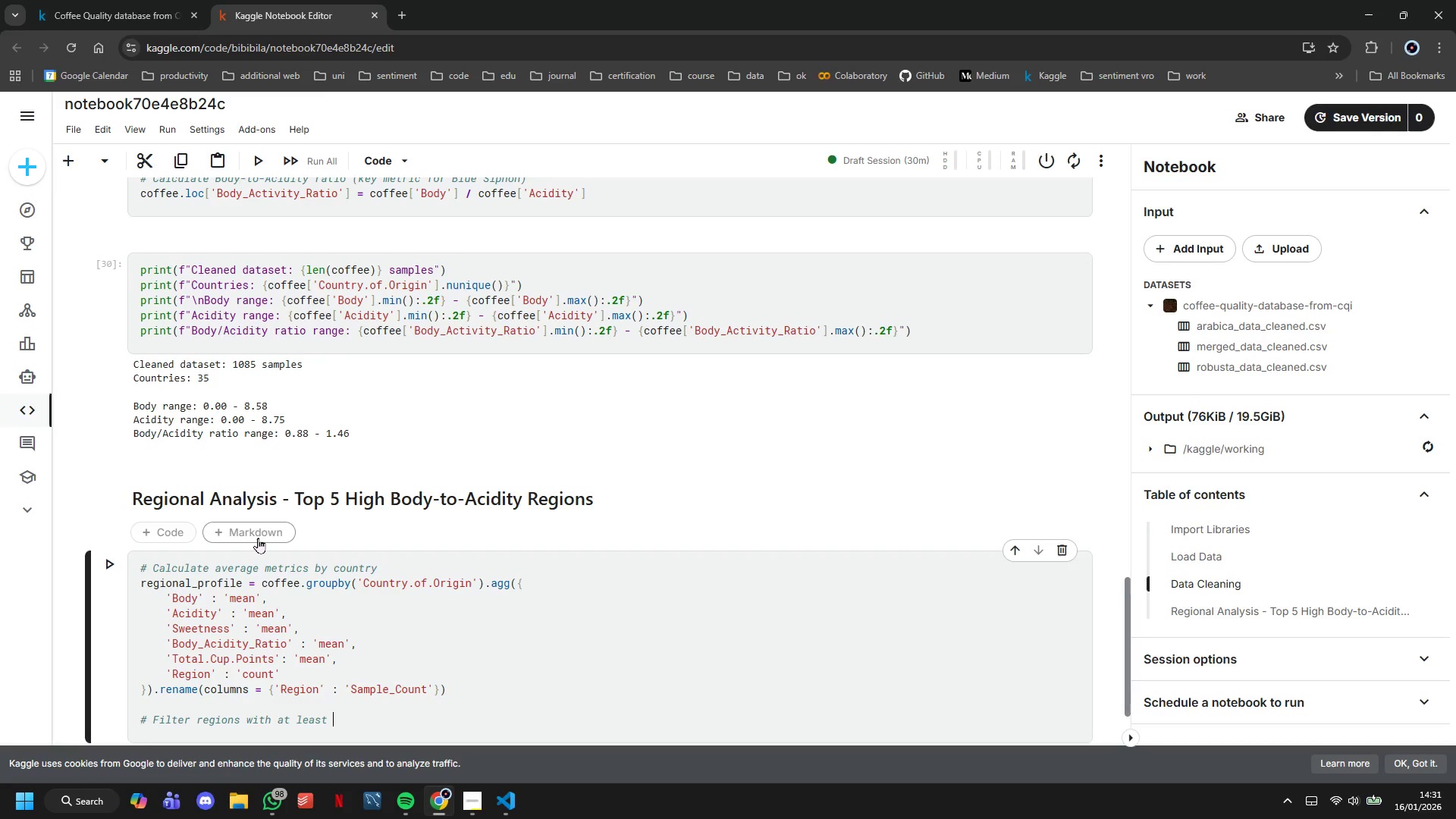 
type(10 samples for rela)
key(Backspace)
type(ianility)
 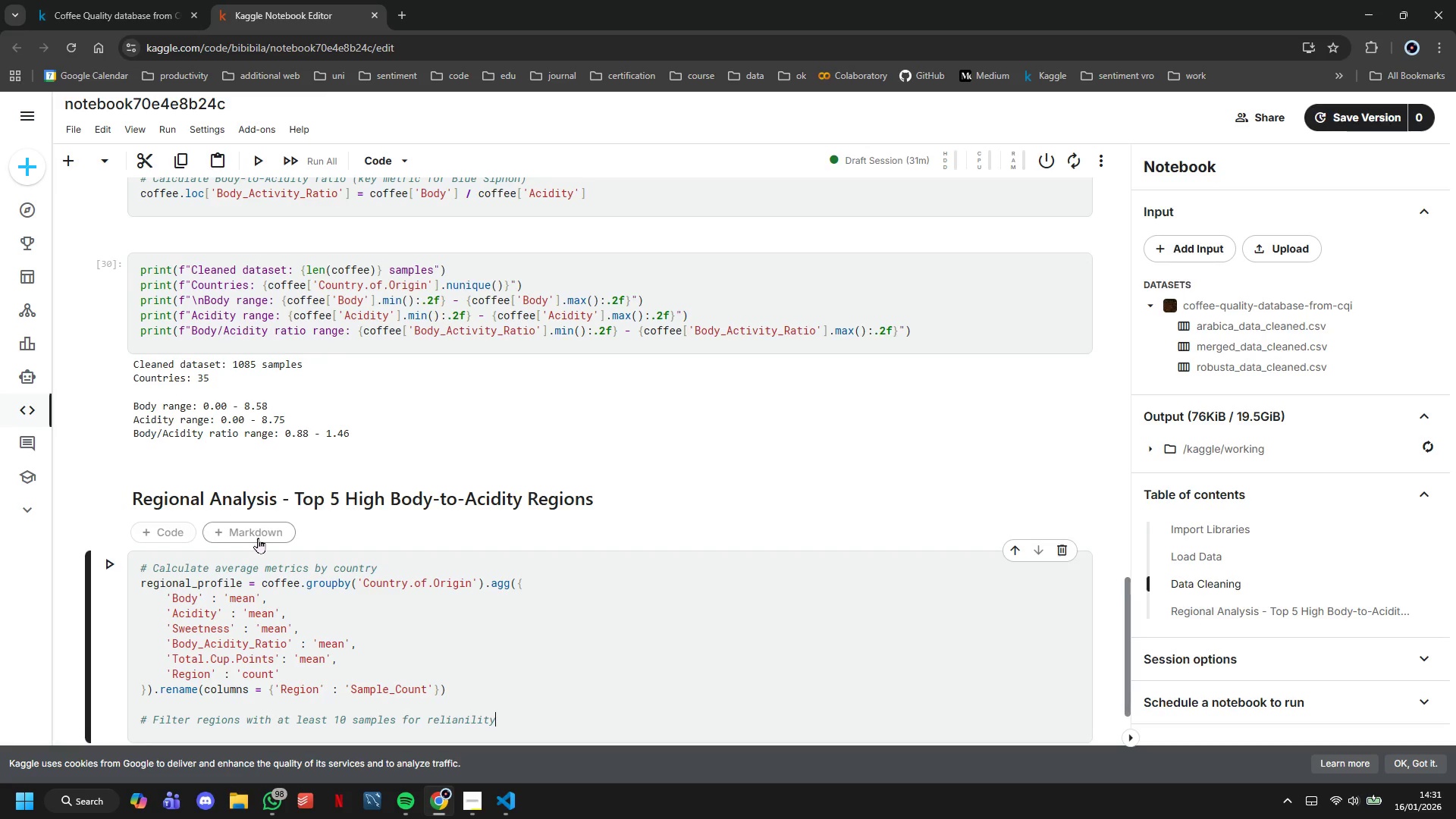 
key(Enter)
 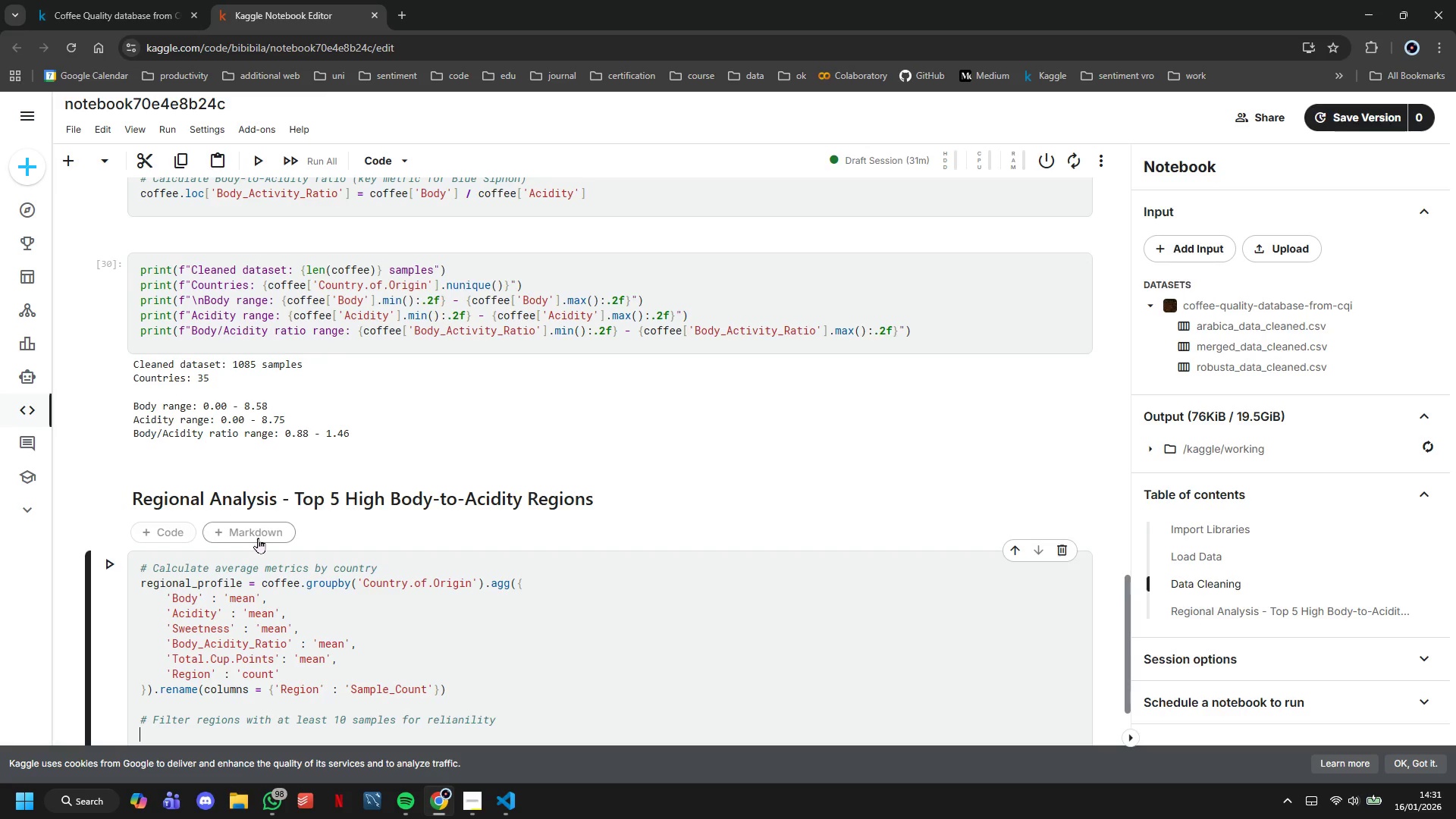 
wait(10.0)
 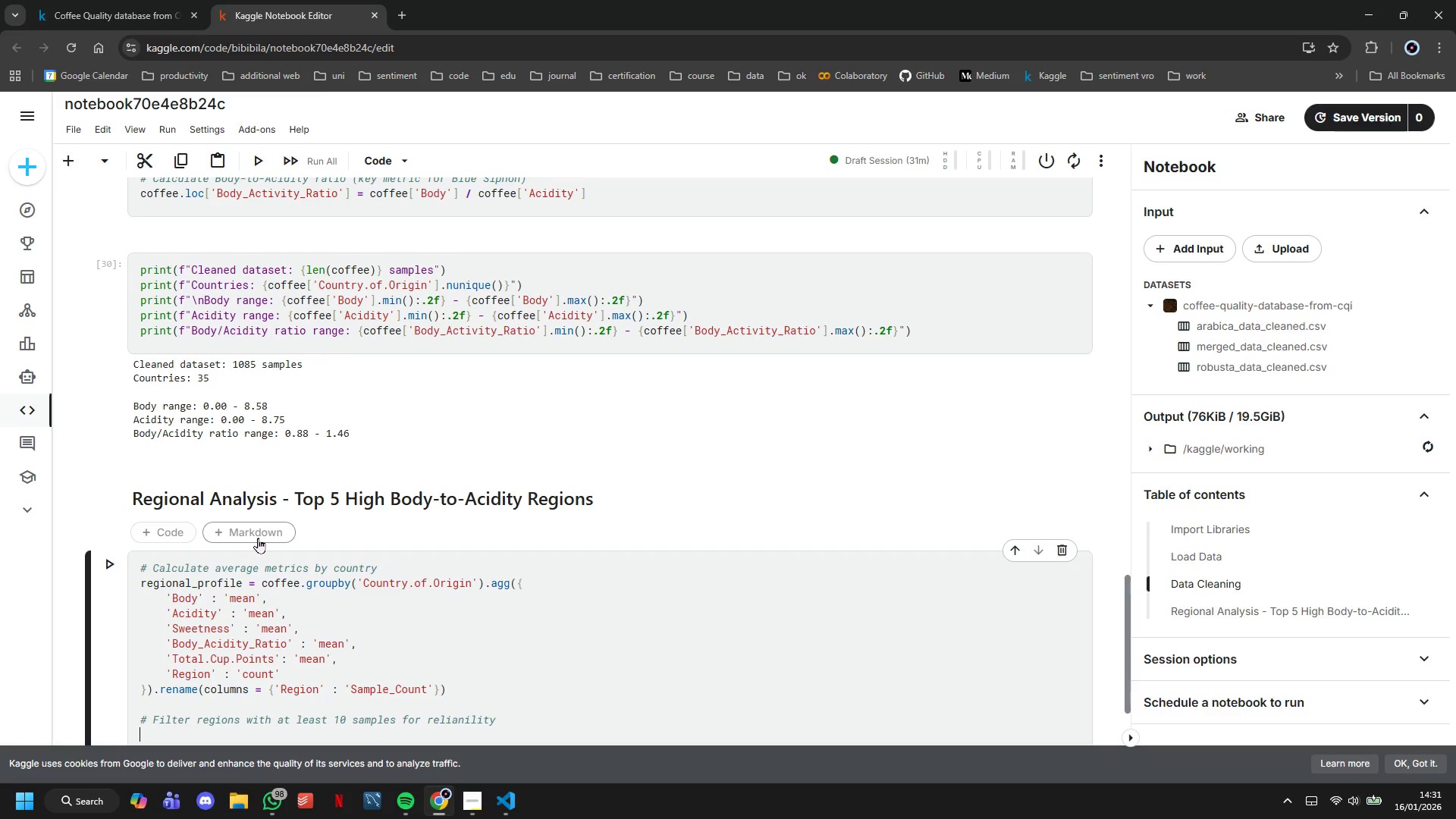 
scroll: coordinate [256, 541], scroll_direction: down, amount: 7.0
 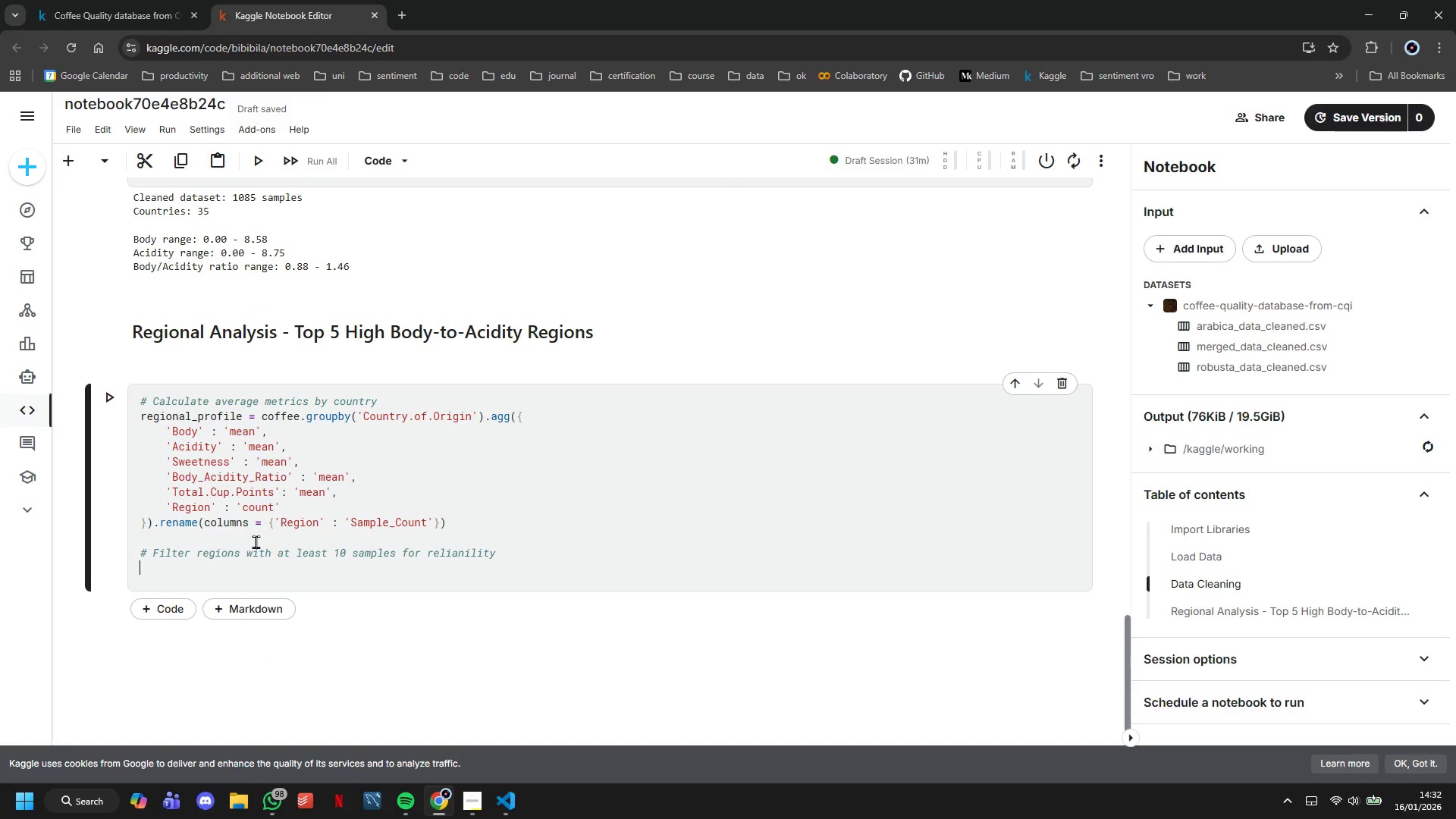 
type(regional_profile )
key(Backspace)
type( = regional_profile[regional_profile)
 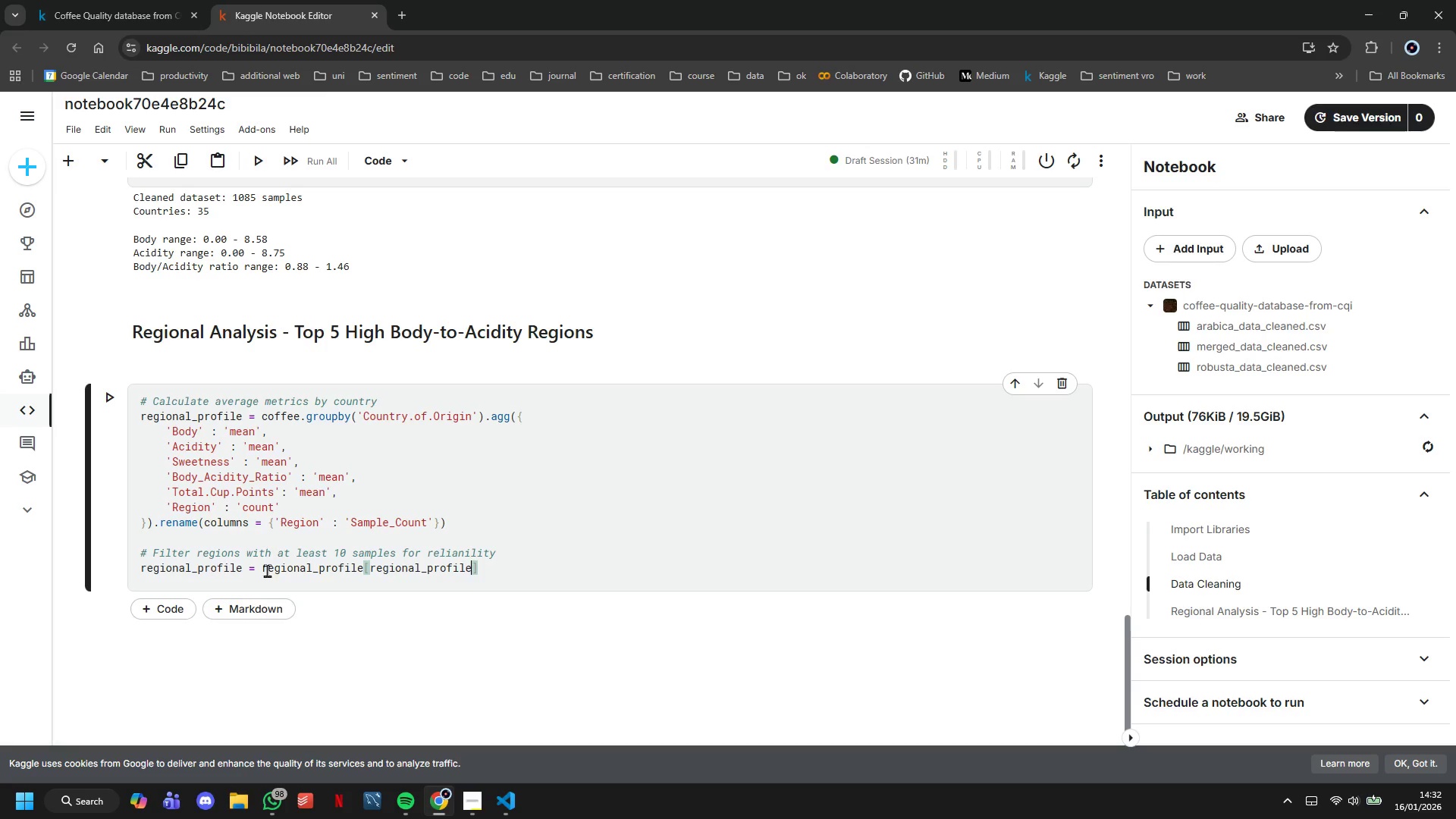 
type(['Samoel)
key(Backspace)
key(Backspace)
key(Backspace)
type(ple_Size)
 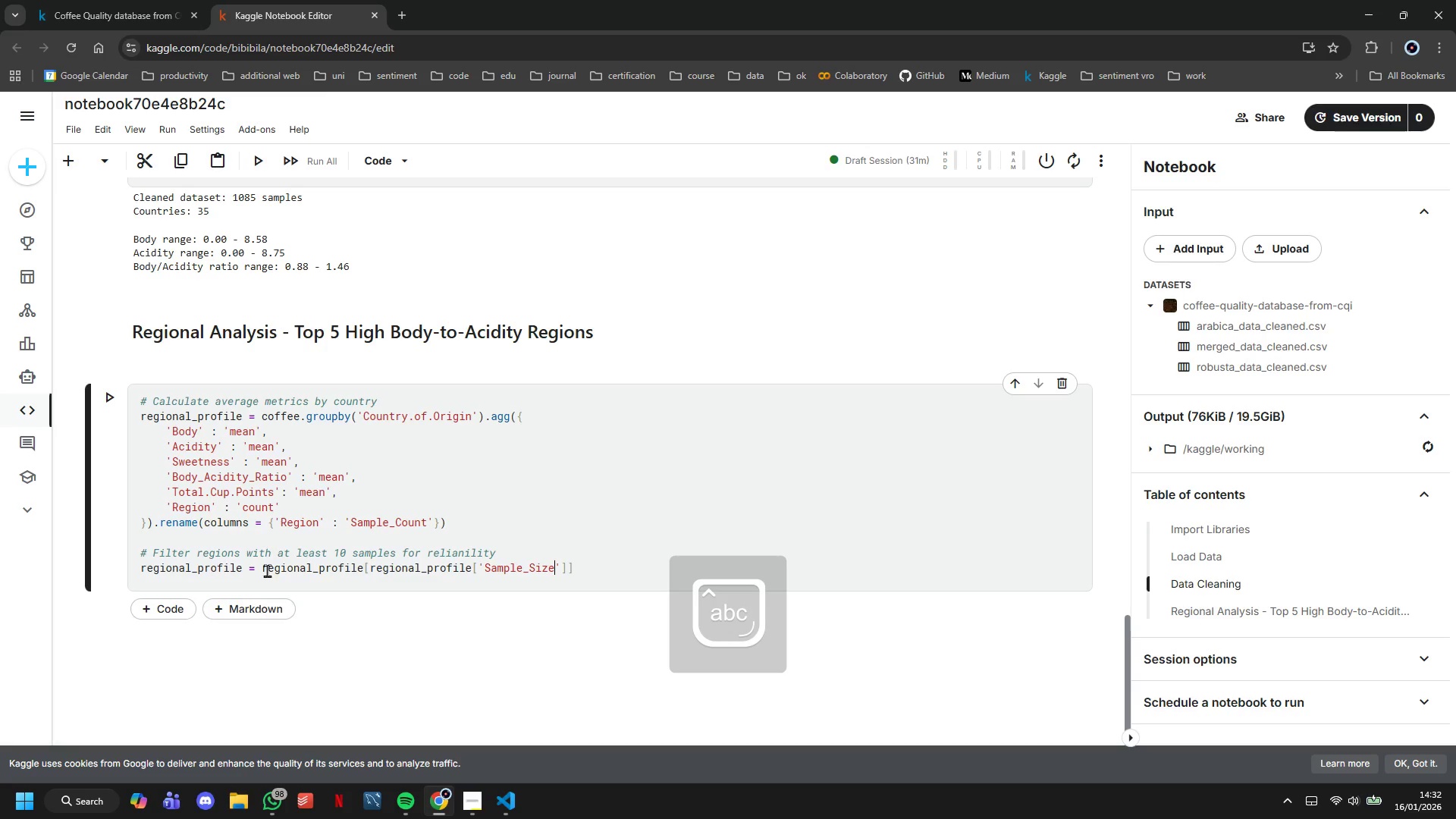 
key(ArrowRight)
 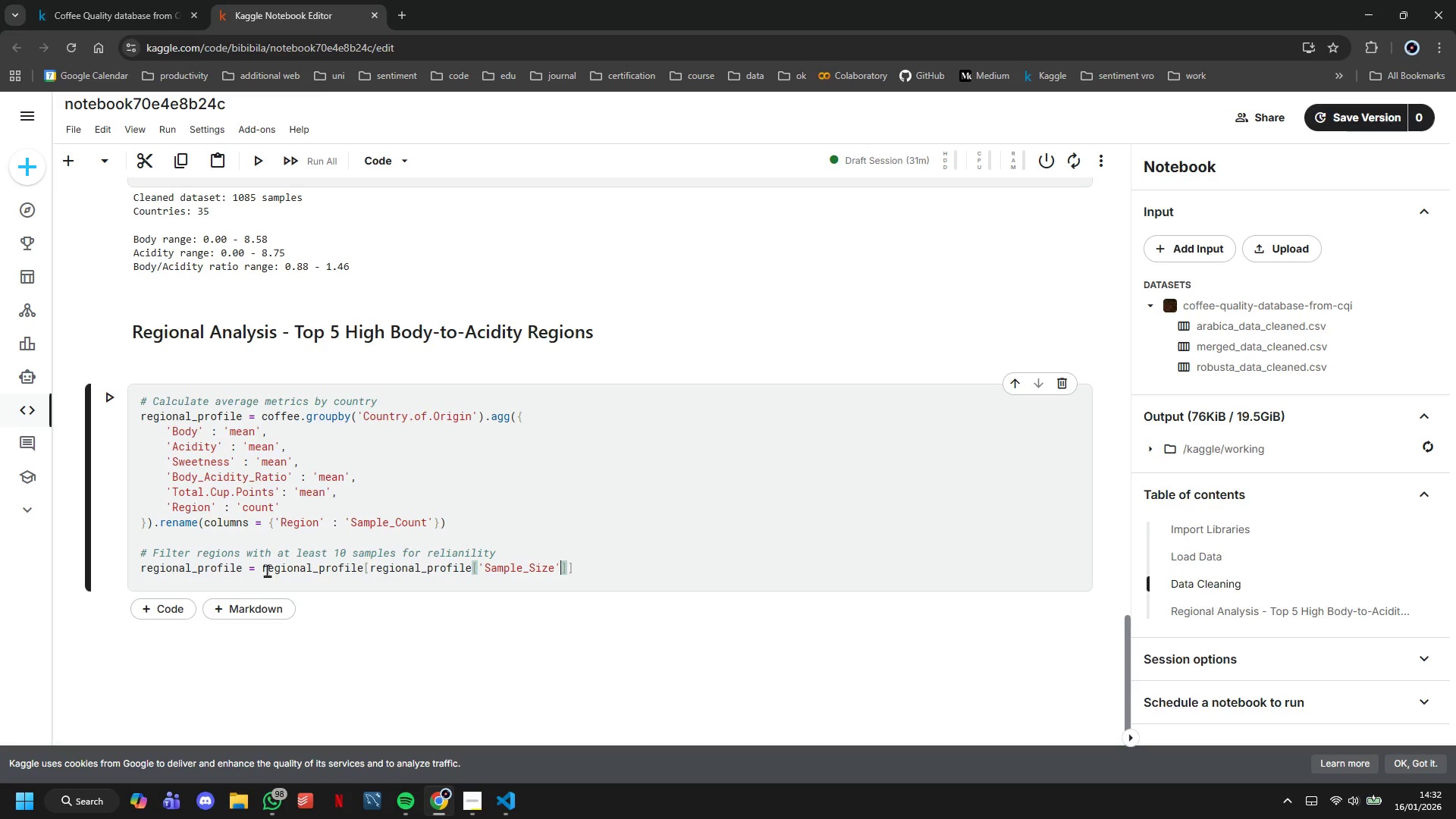 
key(ArrowLeft)
 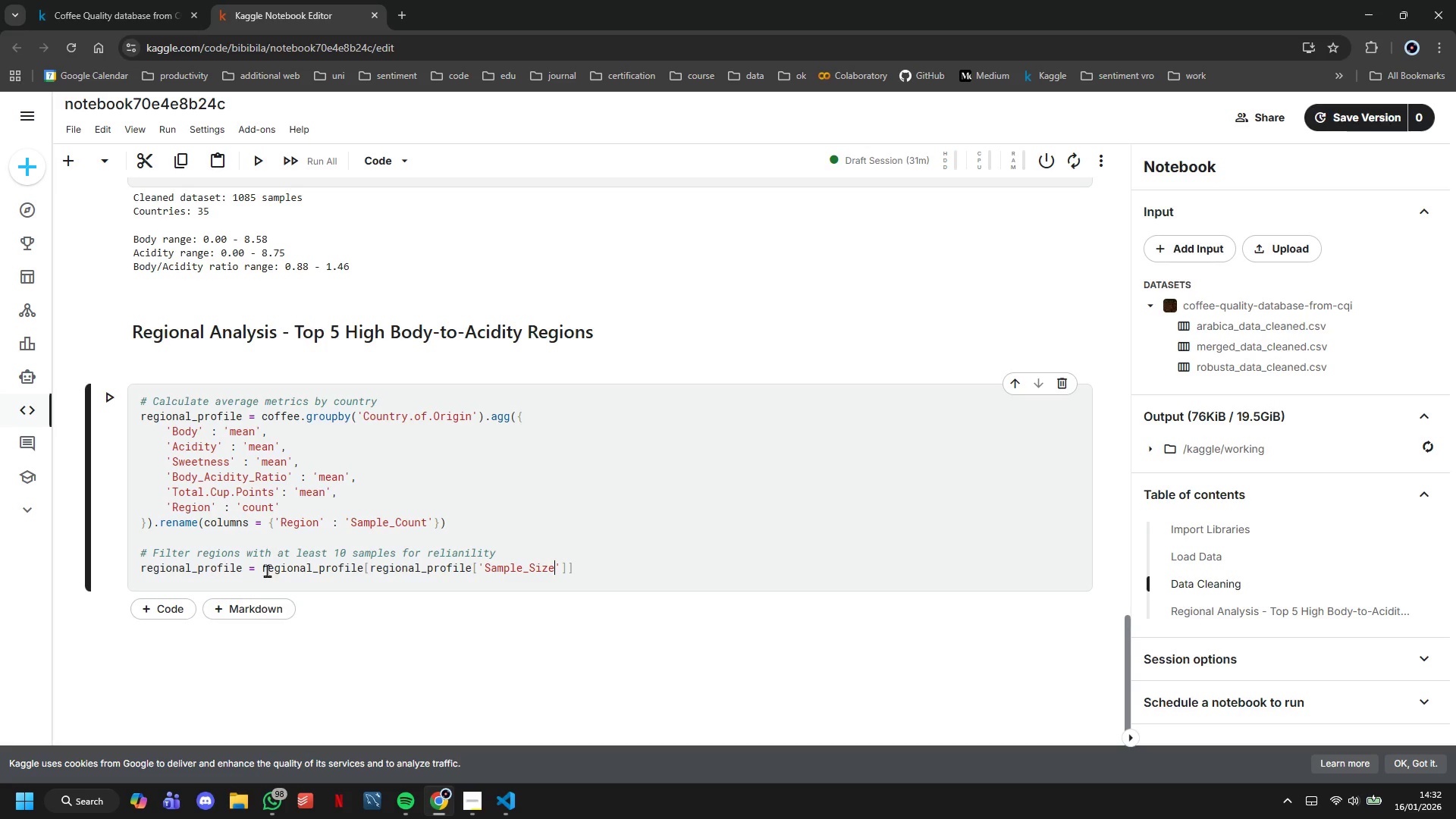 
key(Backspace)
key(Backspace)
key(Backspace)
key(Backspace)
type(Count)
 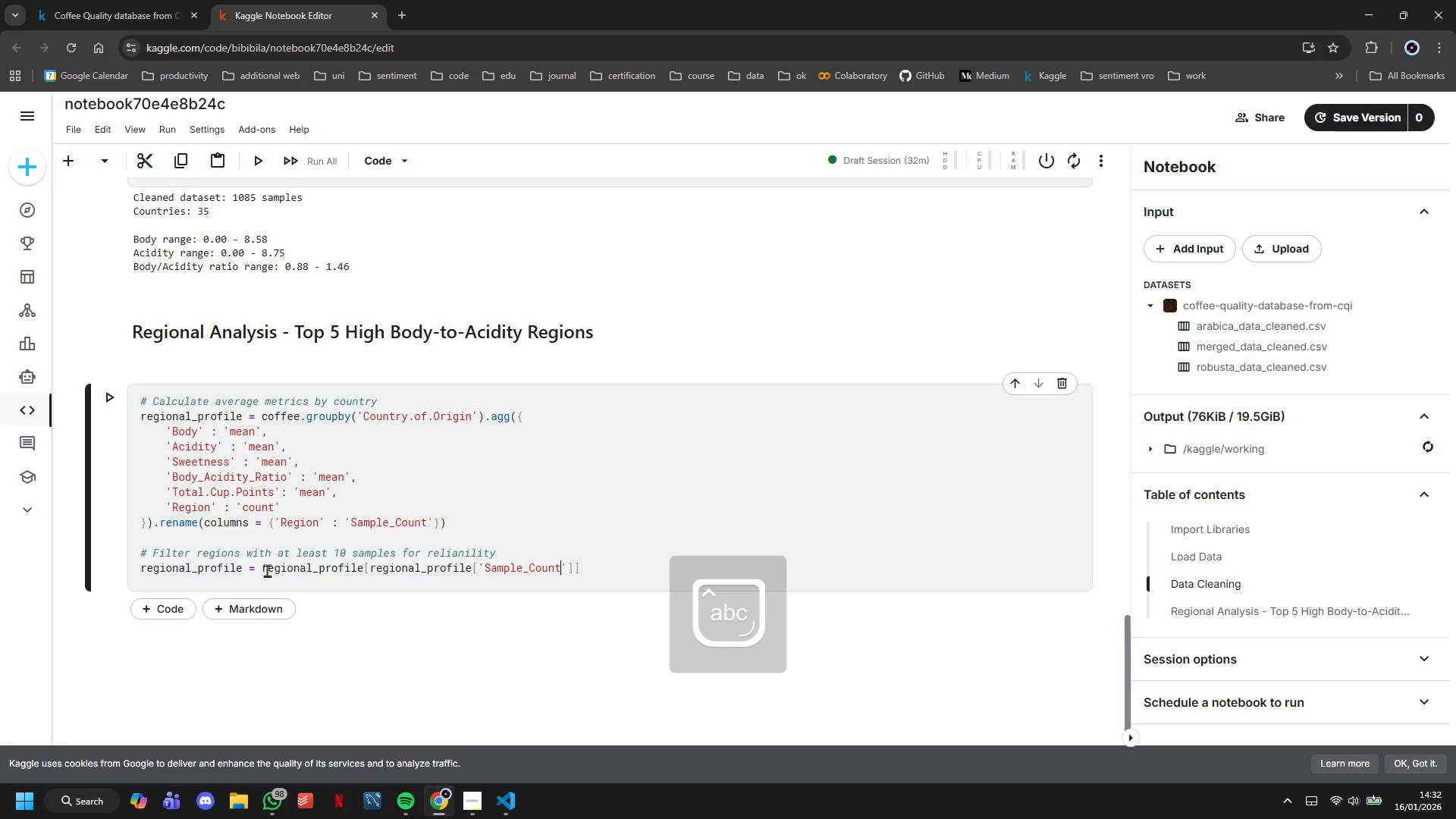 
key(ArrowRight)
 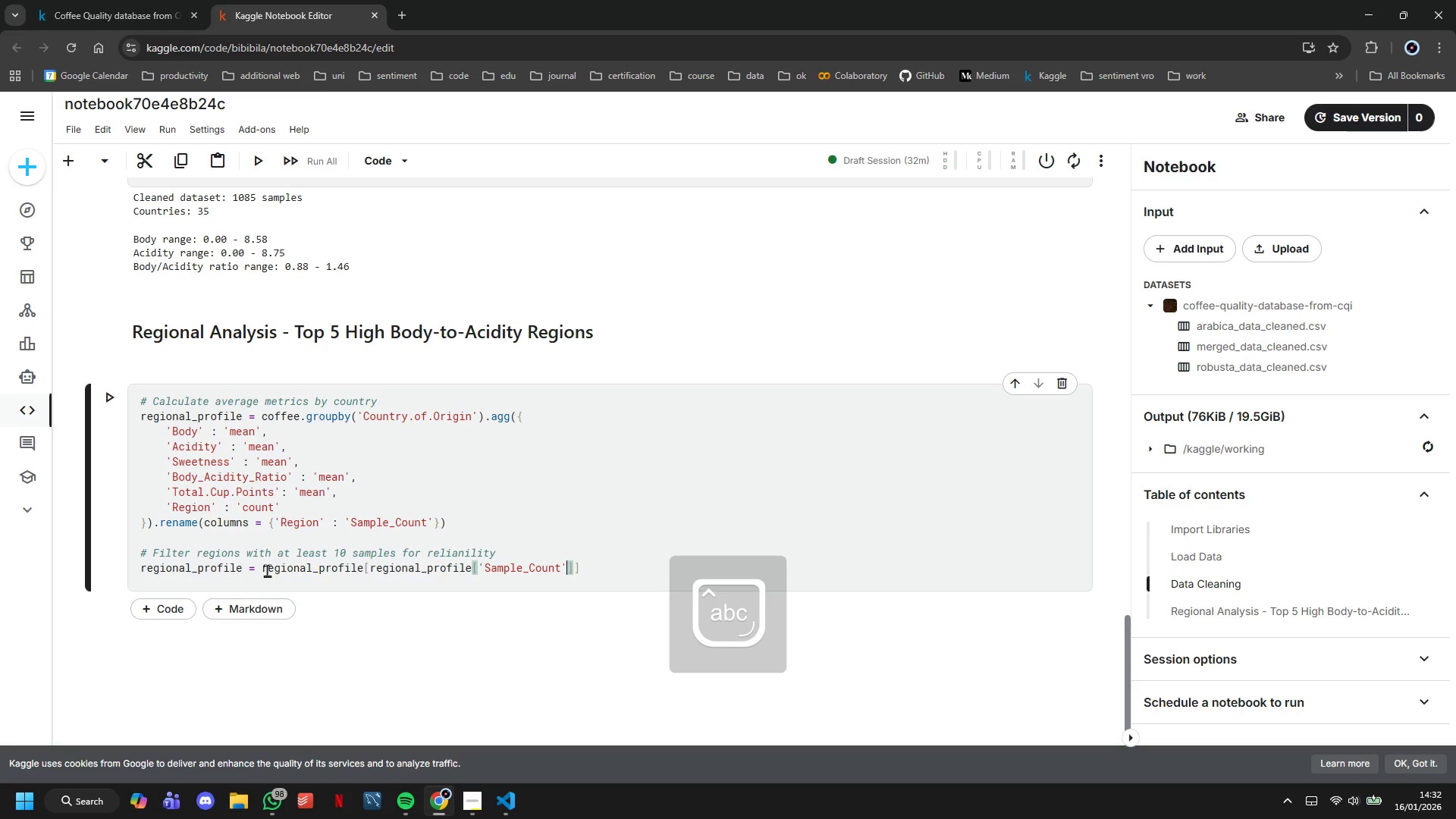 
key(ArrowRight)
 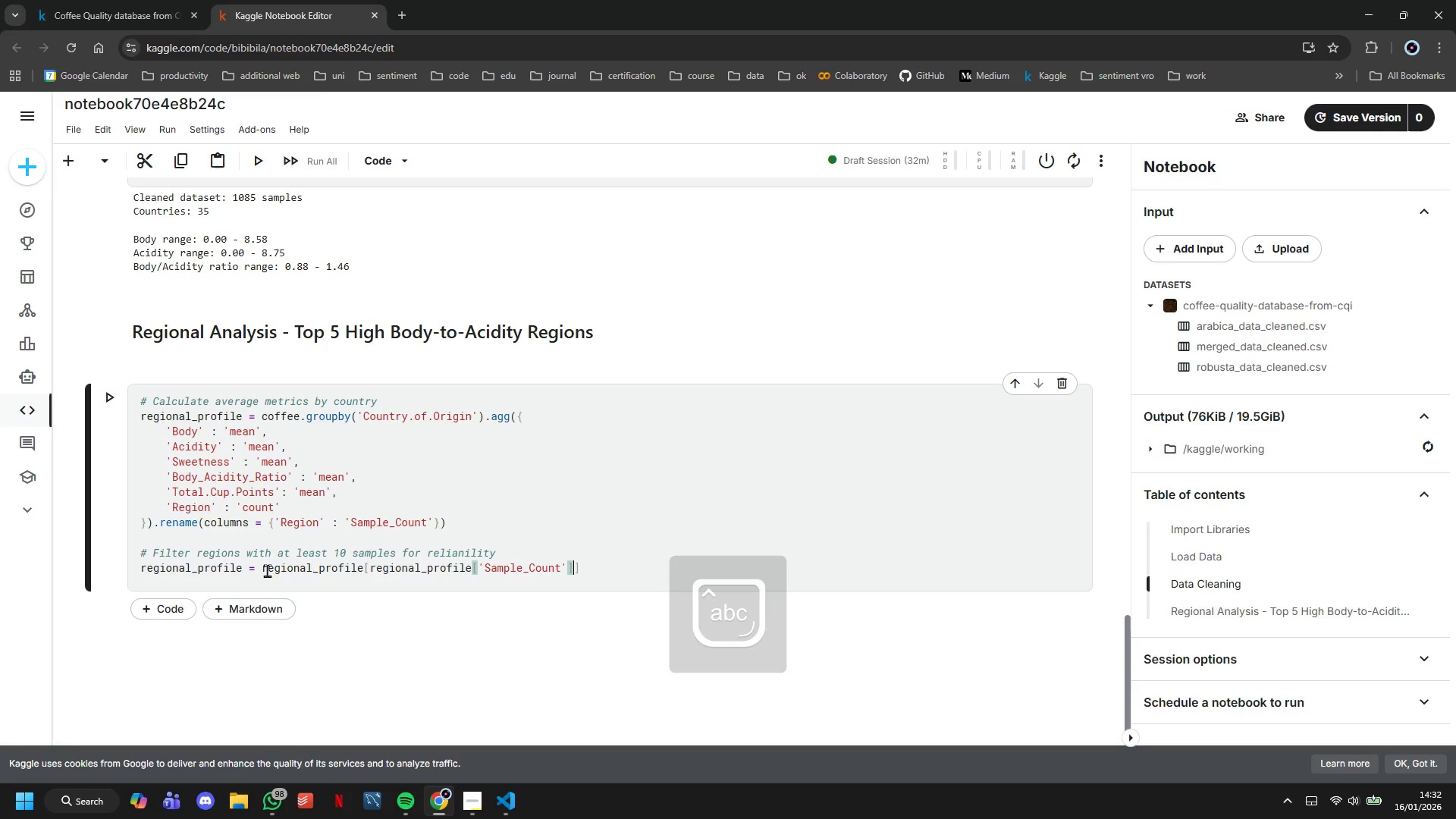 
type( >= 10)
 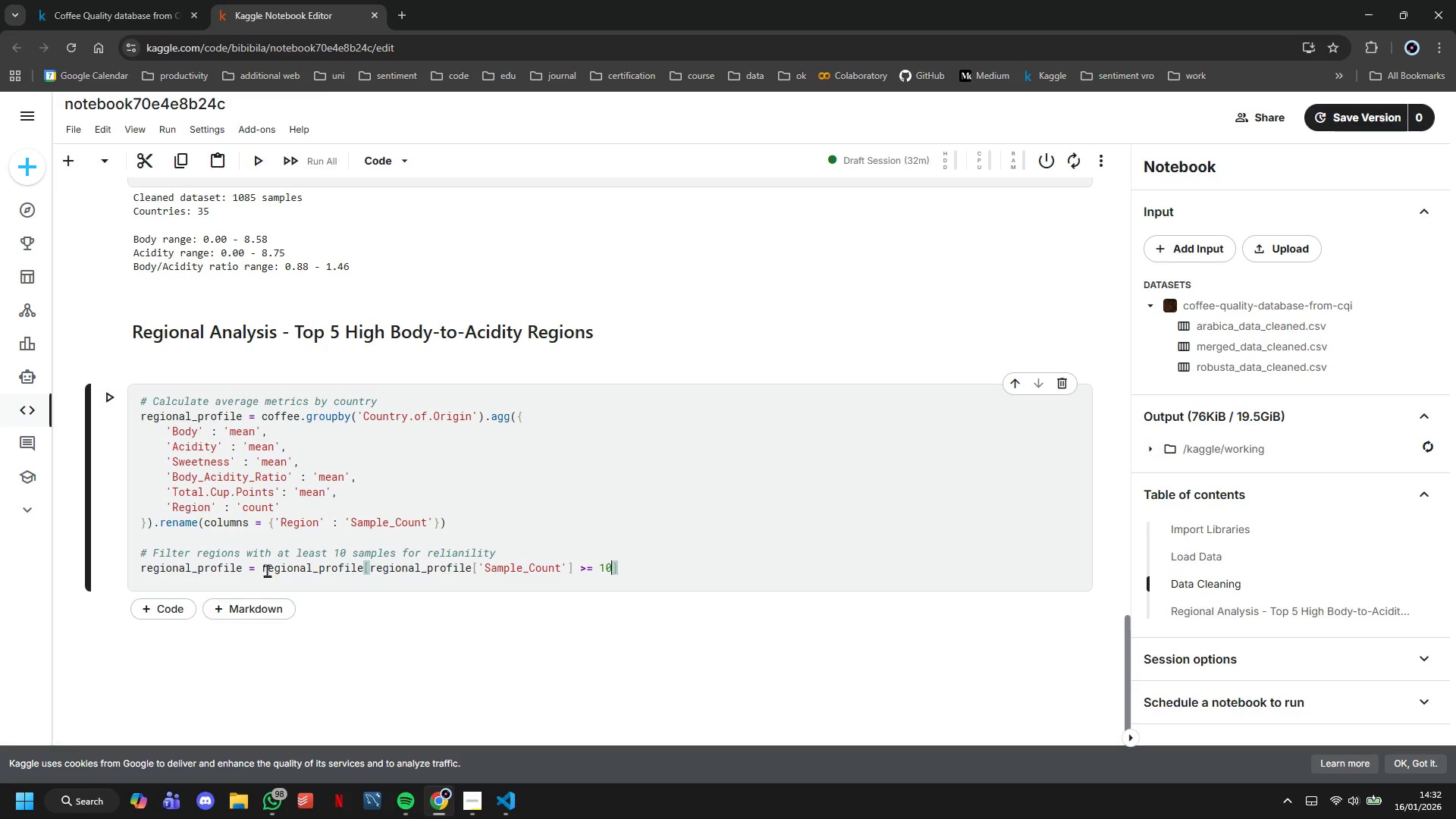 
key(ArrowRight)
 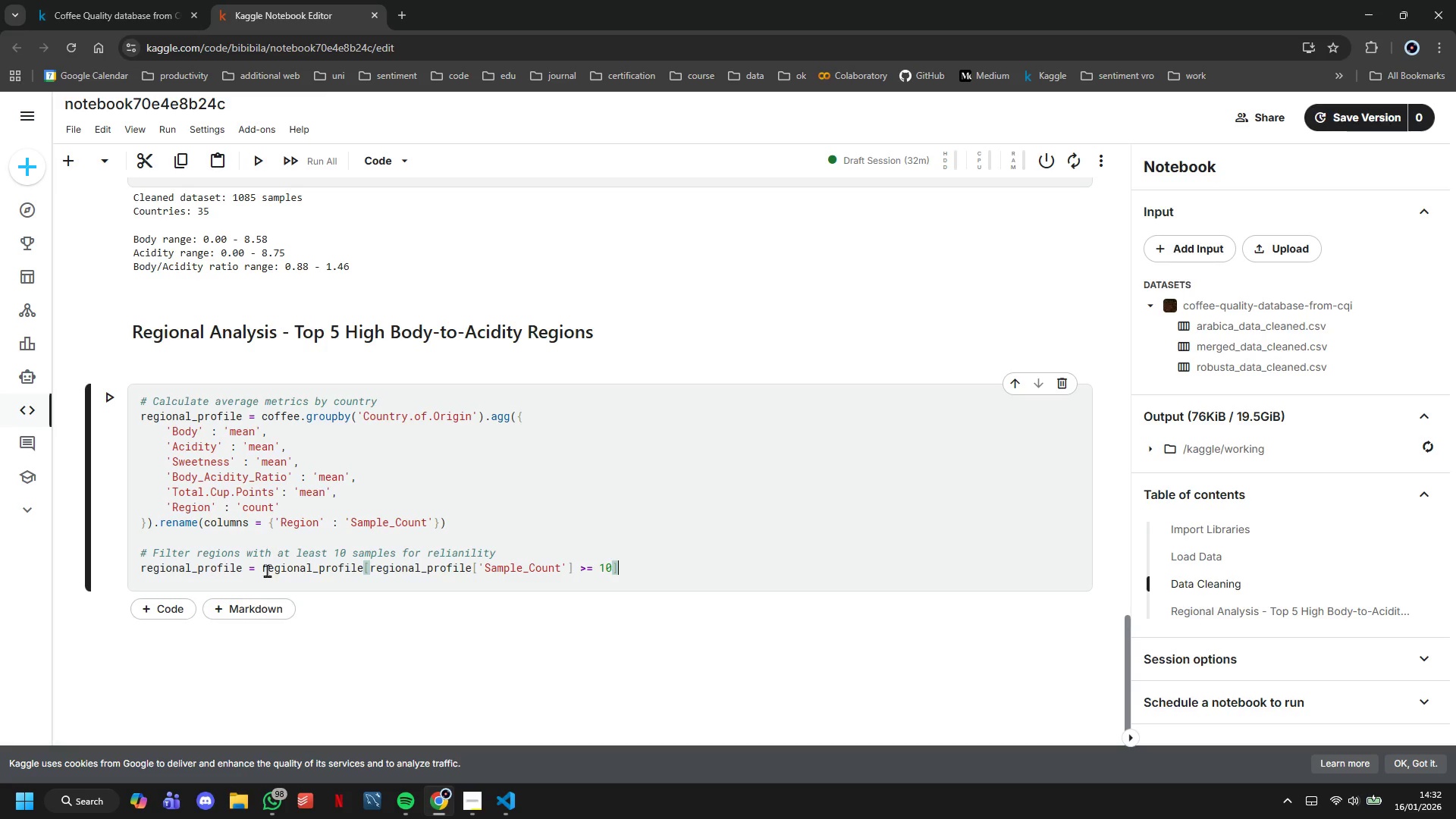 
key(Enter)
 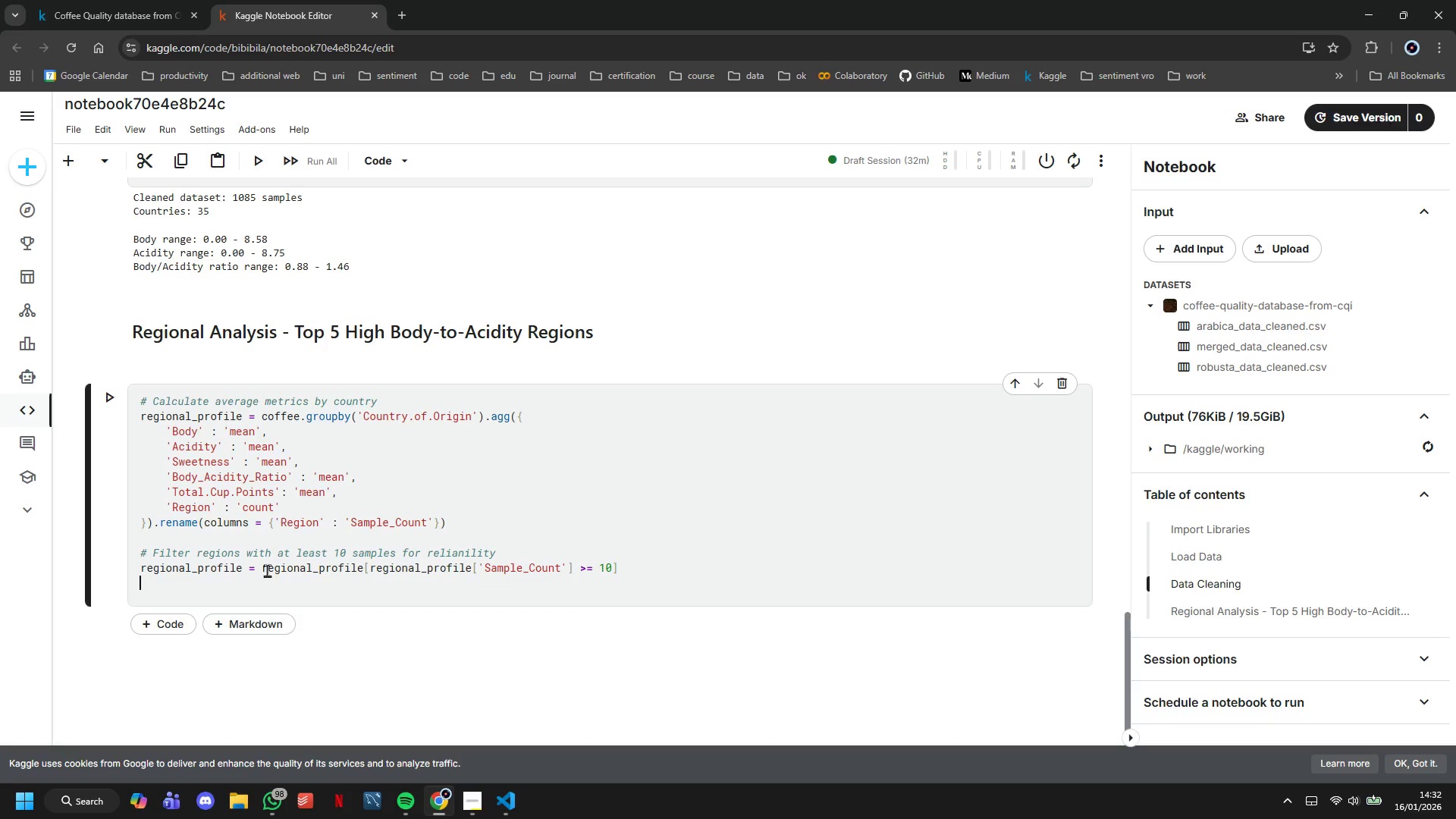 
key(Enter)
 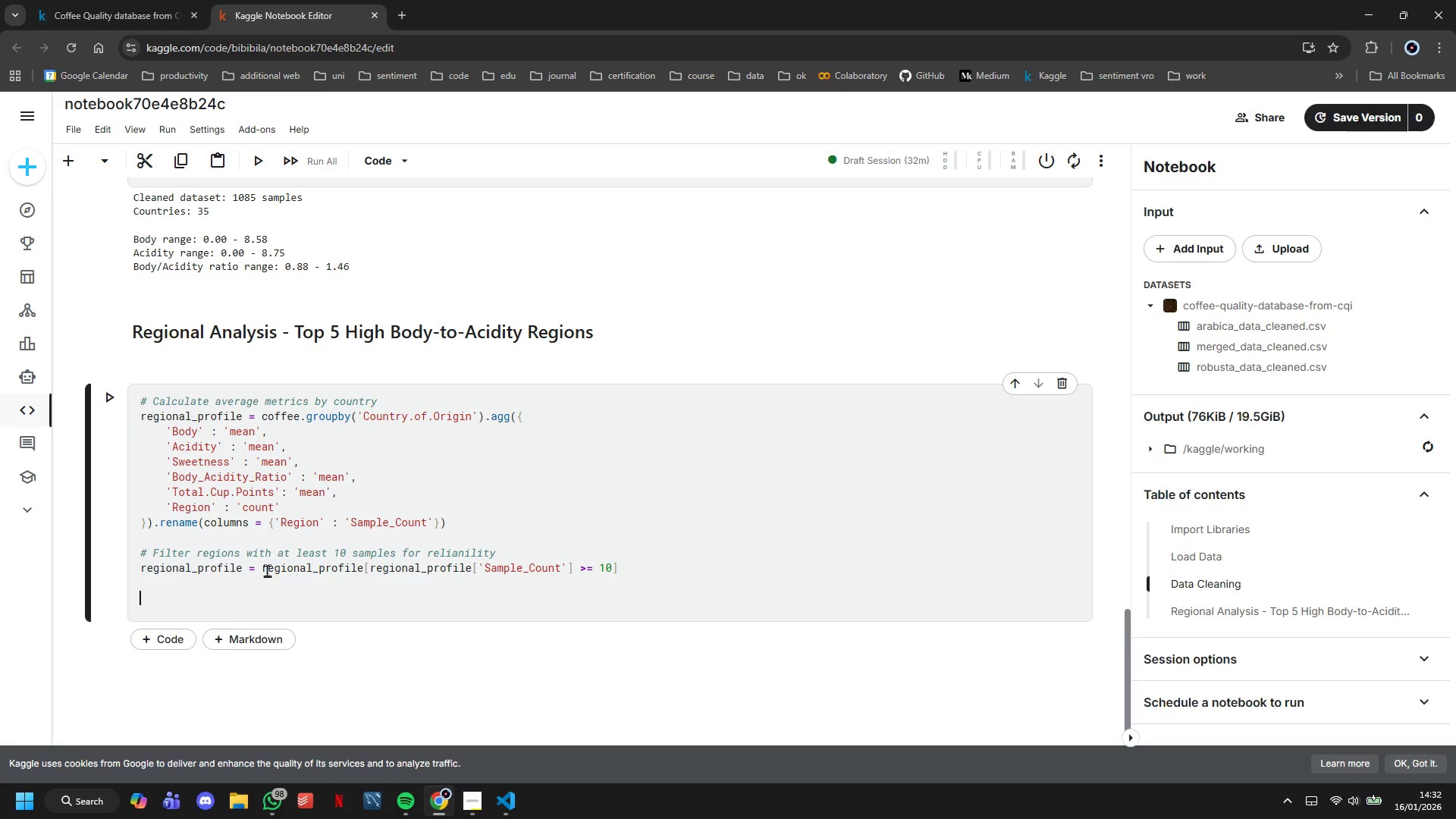 
key(Shift+3)
 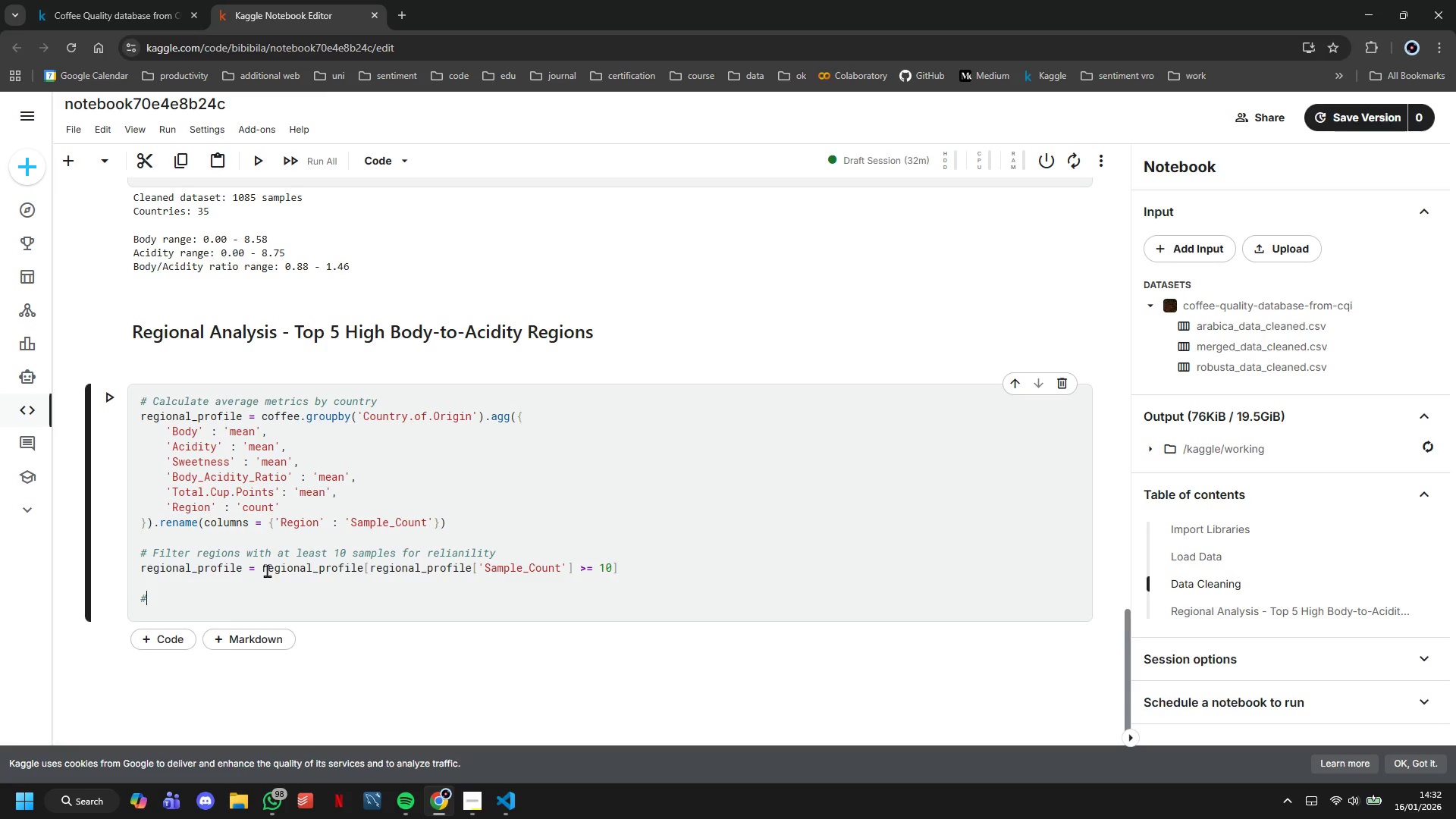 
key(Space)
 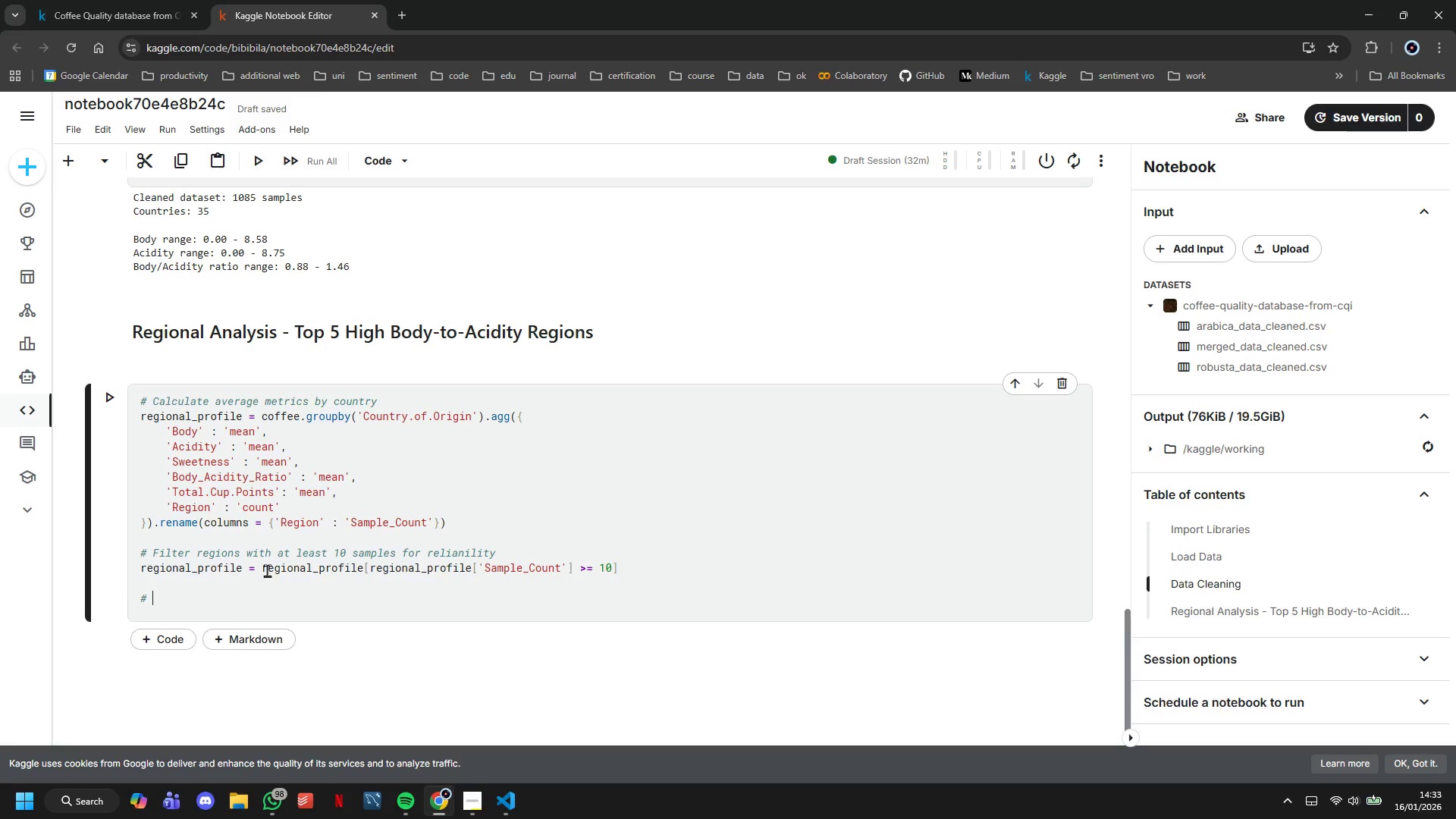 
wait(11.77)
 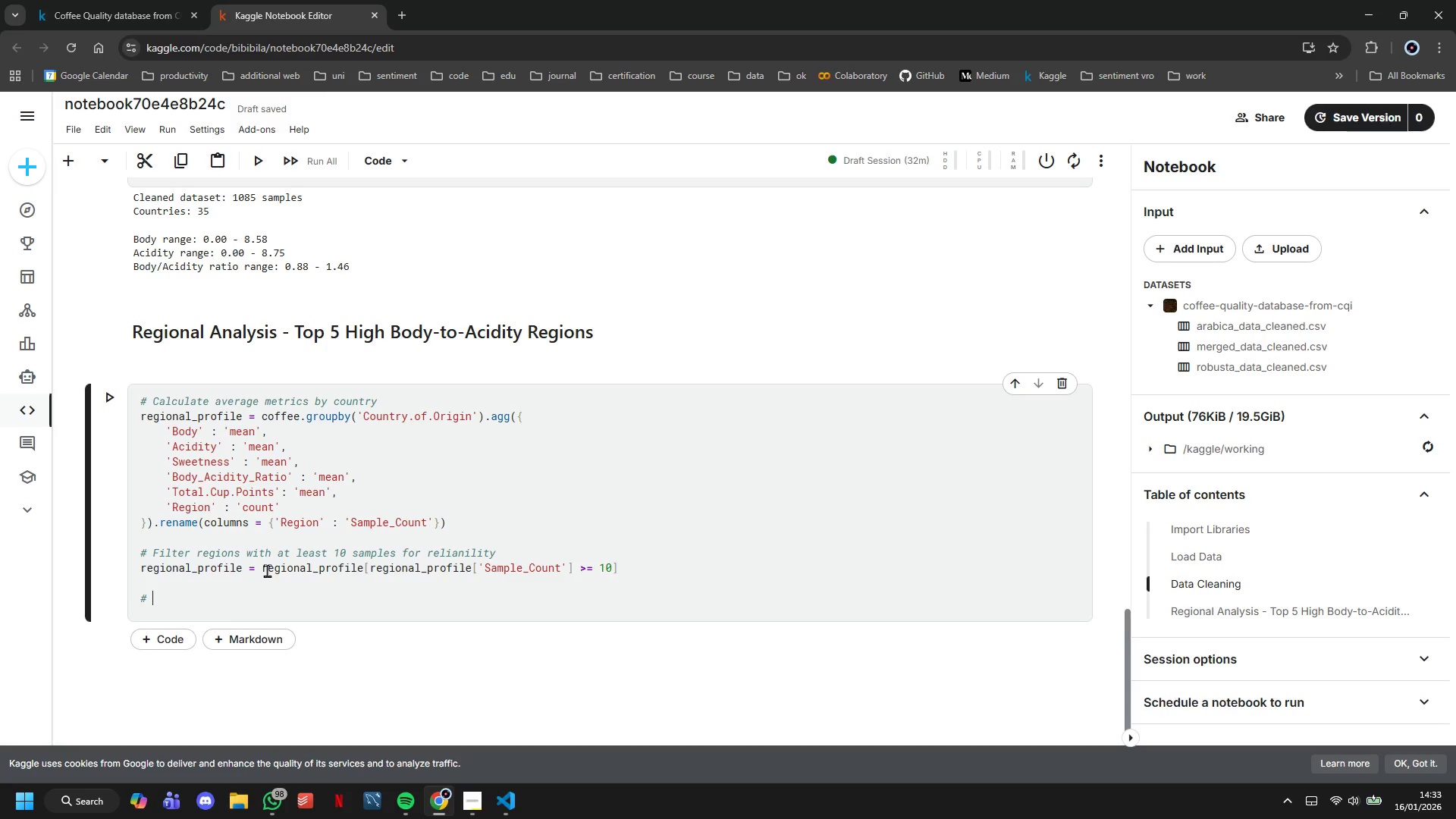 
key(CapsLock)
 